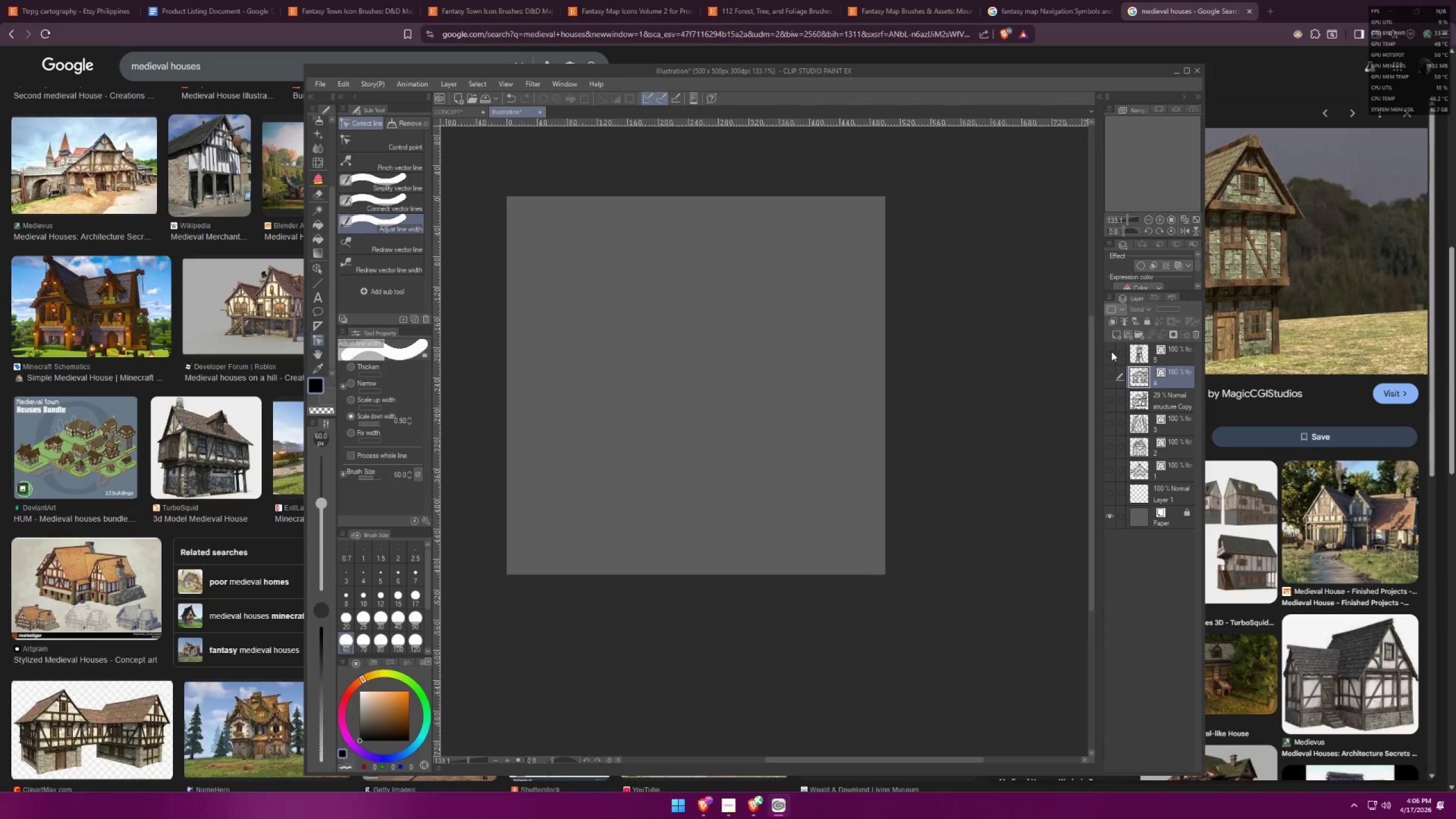 
left_click([1111, 351])
 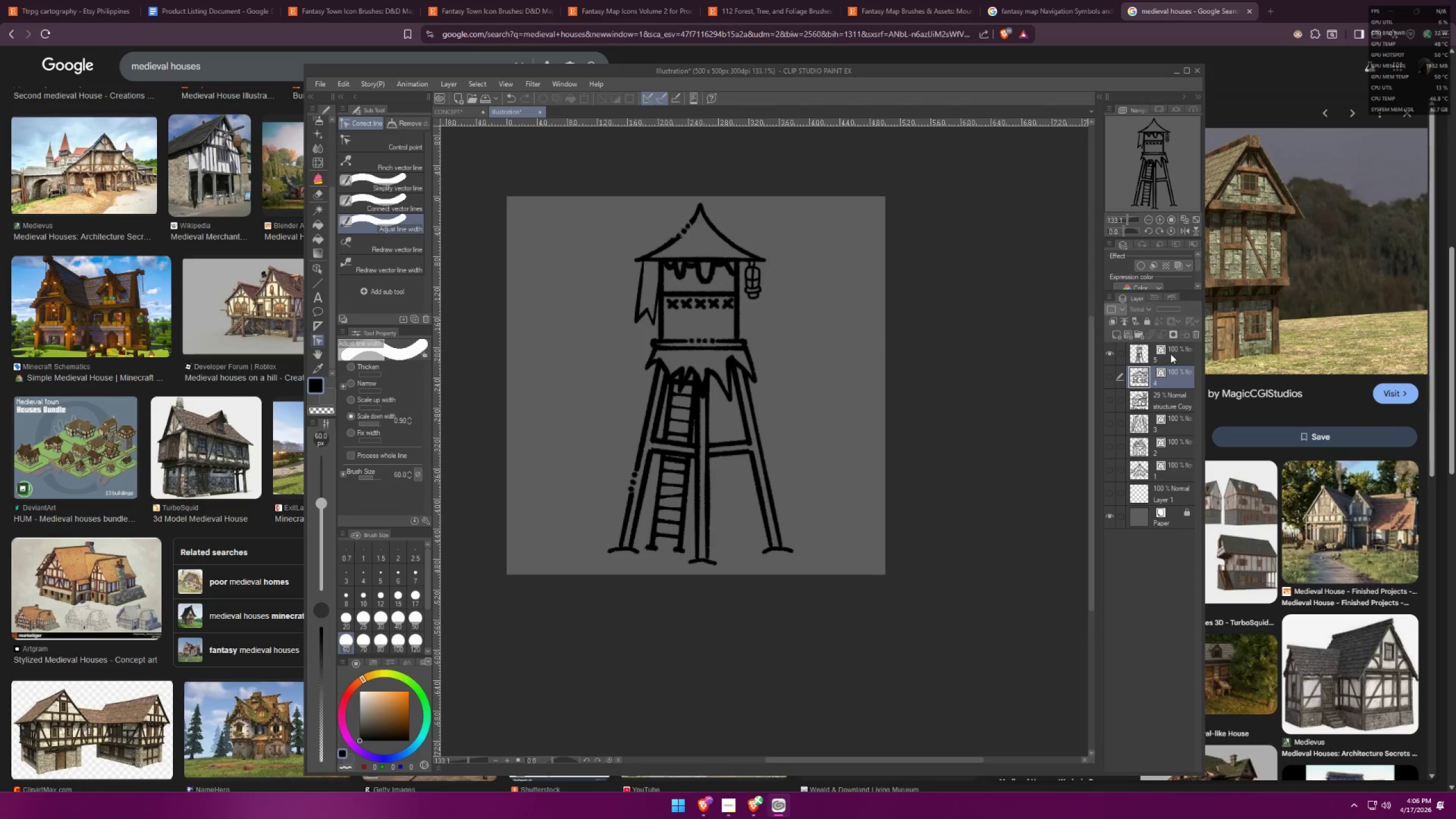 
left_click([1152, 352])
 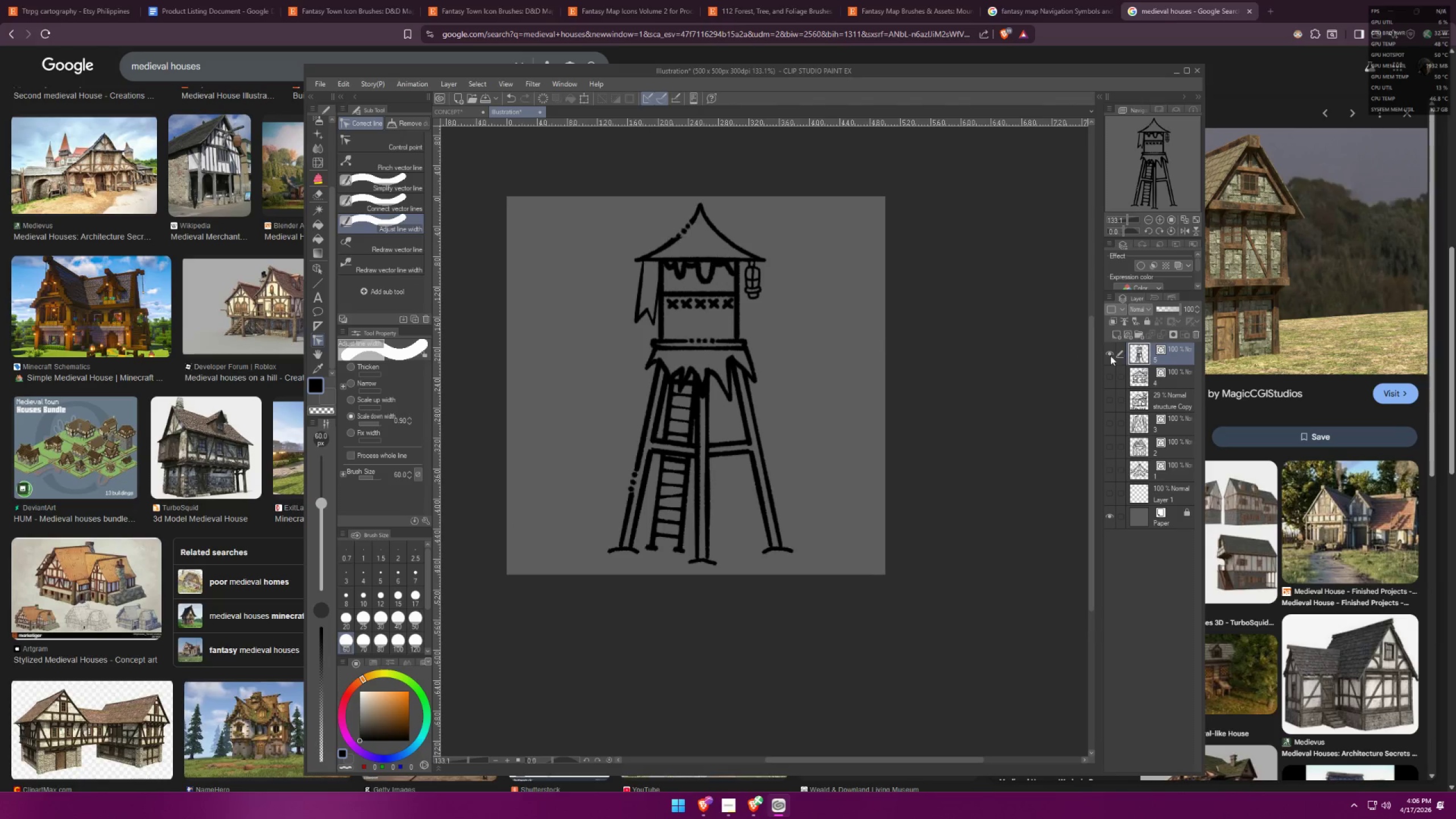 
left_click([1108, 355])
 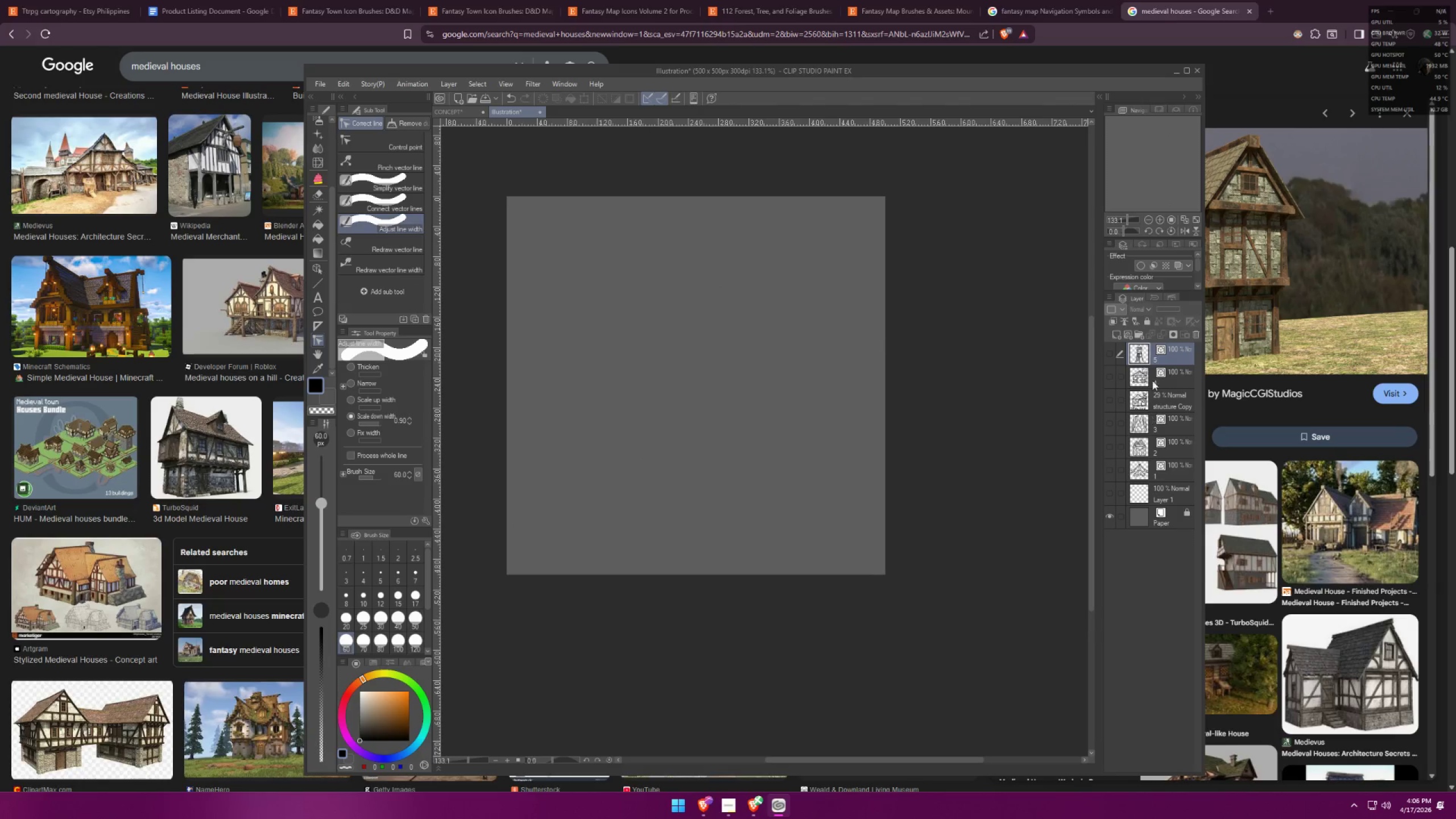 
left_click([1135, 336])
 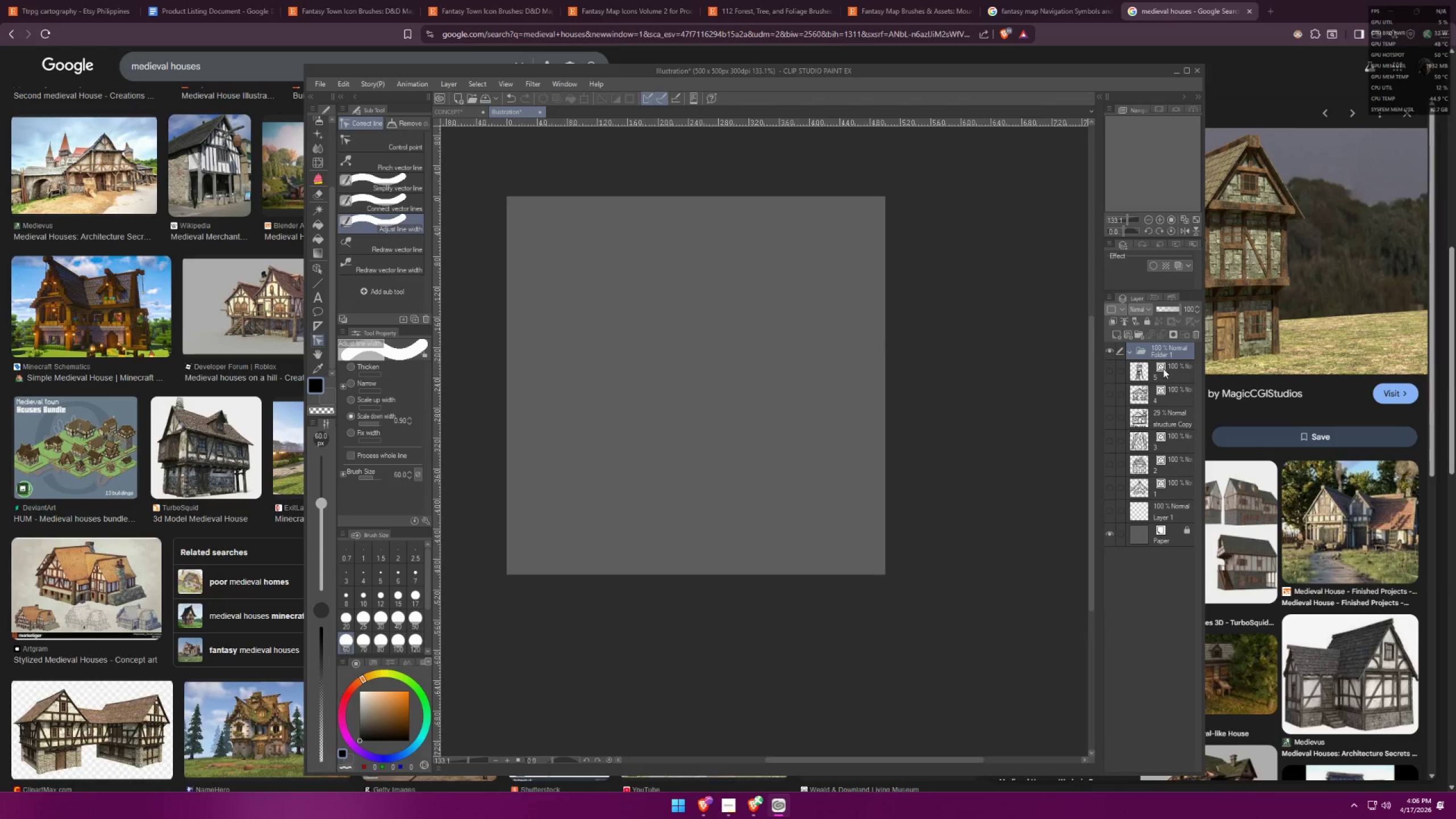 
left_click([1168, 373])
 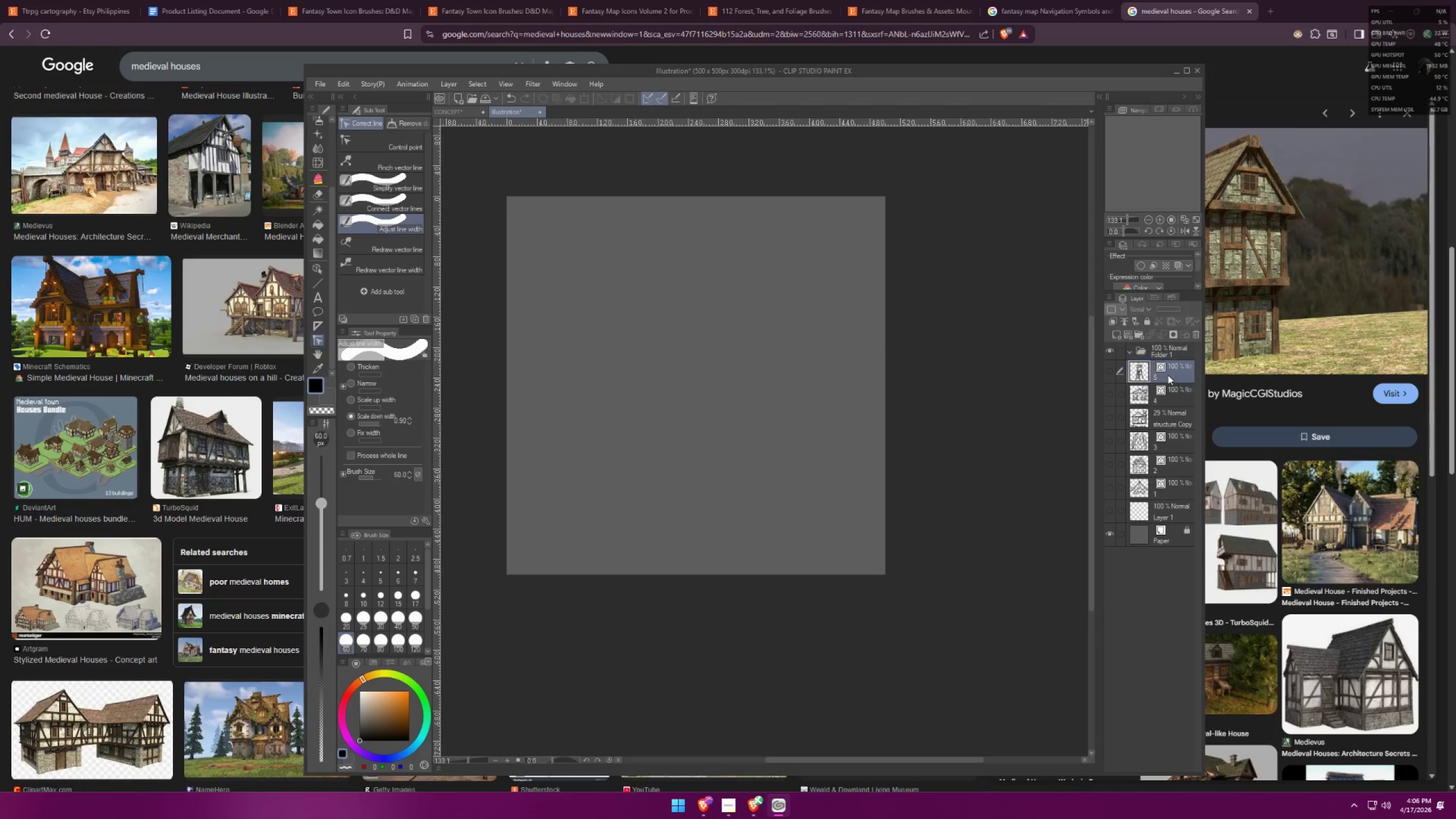 
hold_key(key=ControlLeft, duration=1.53)
triple_click([1165, 417])
 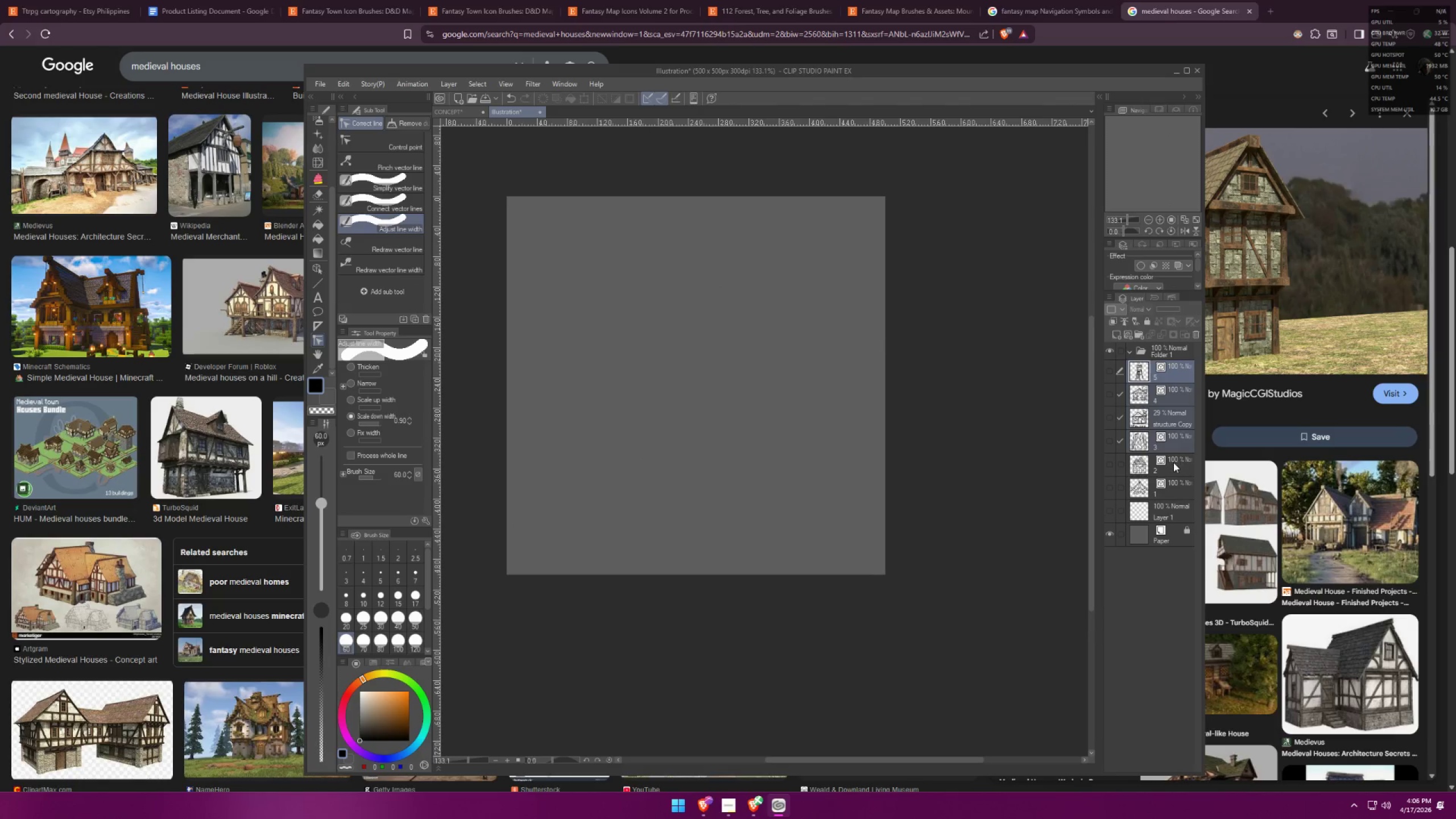 
key(Control+ControlLeft)
 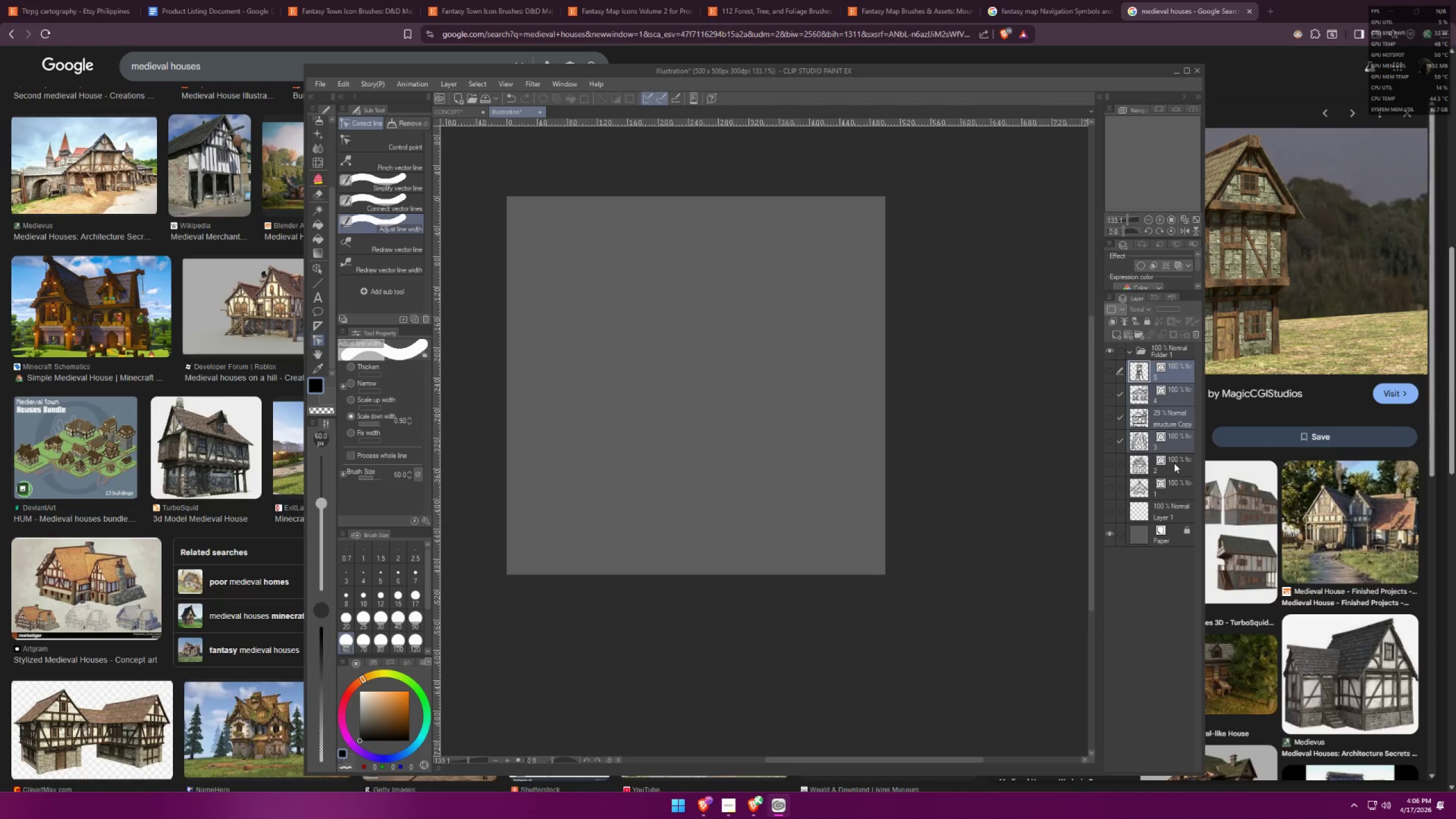 
key(Control+ControlLeft)
 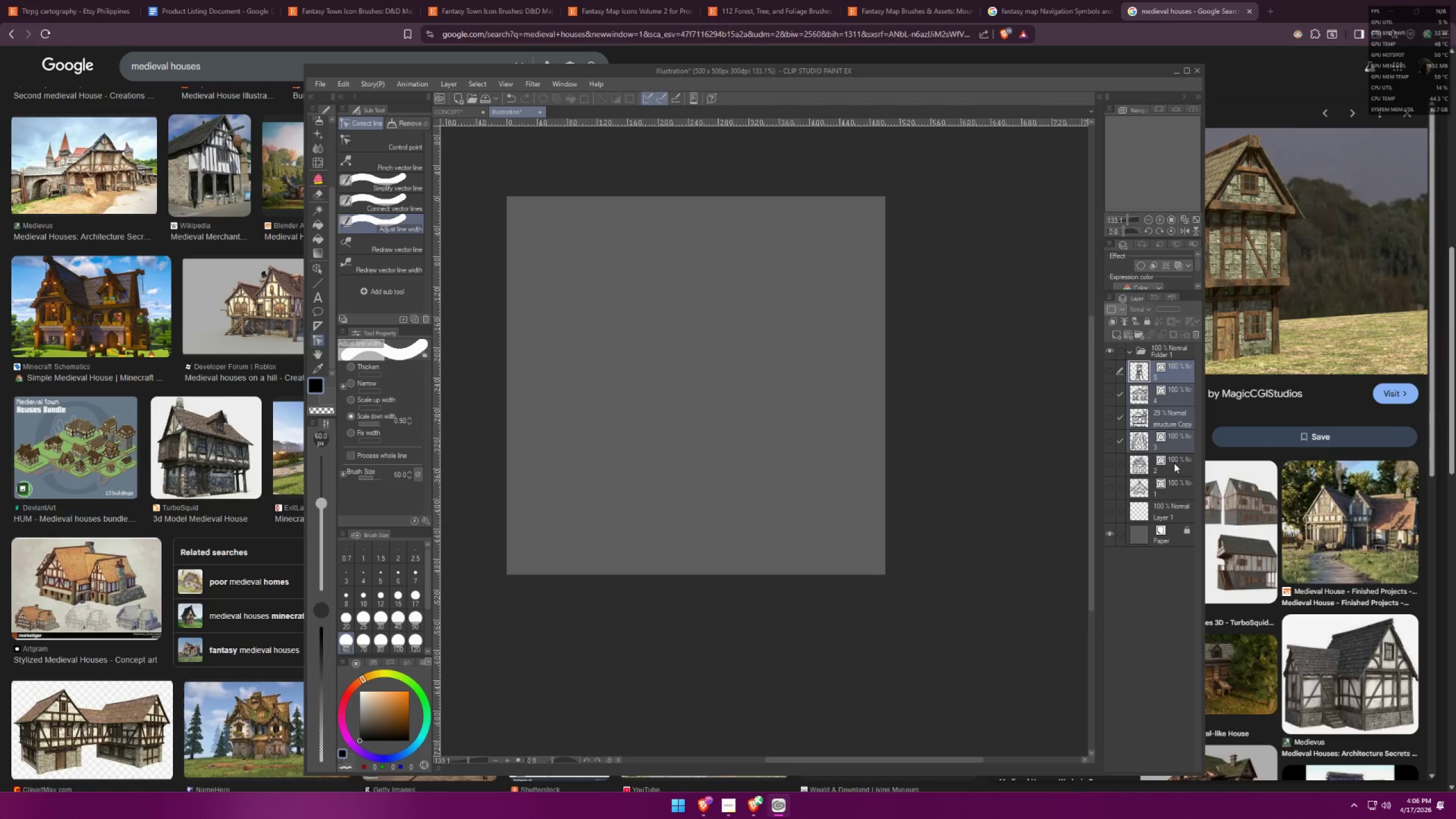 
key(Control+ControlLeft)
 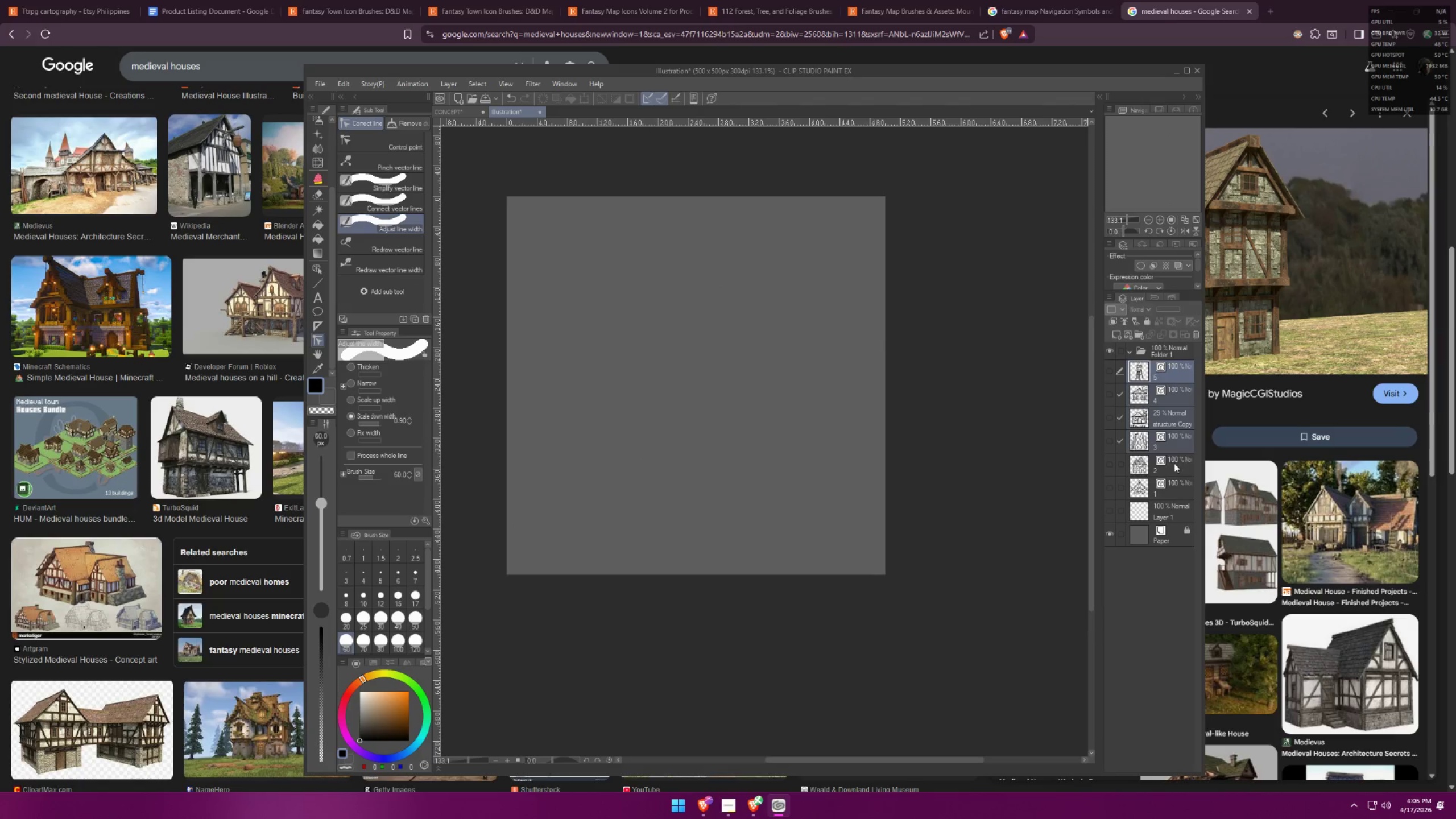 
key(Control+ControlLeft)
 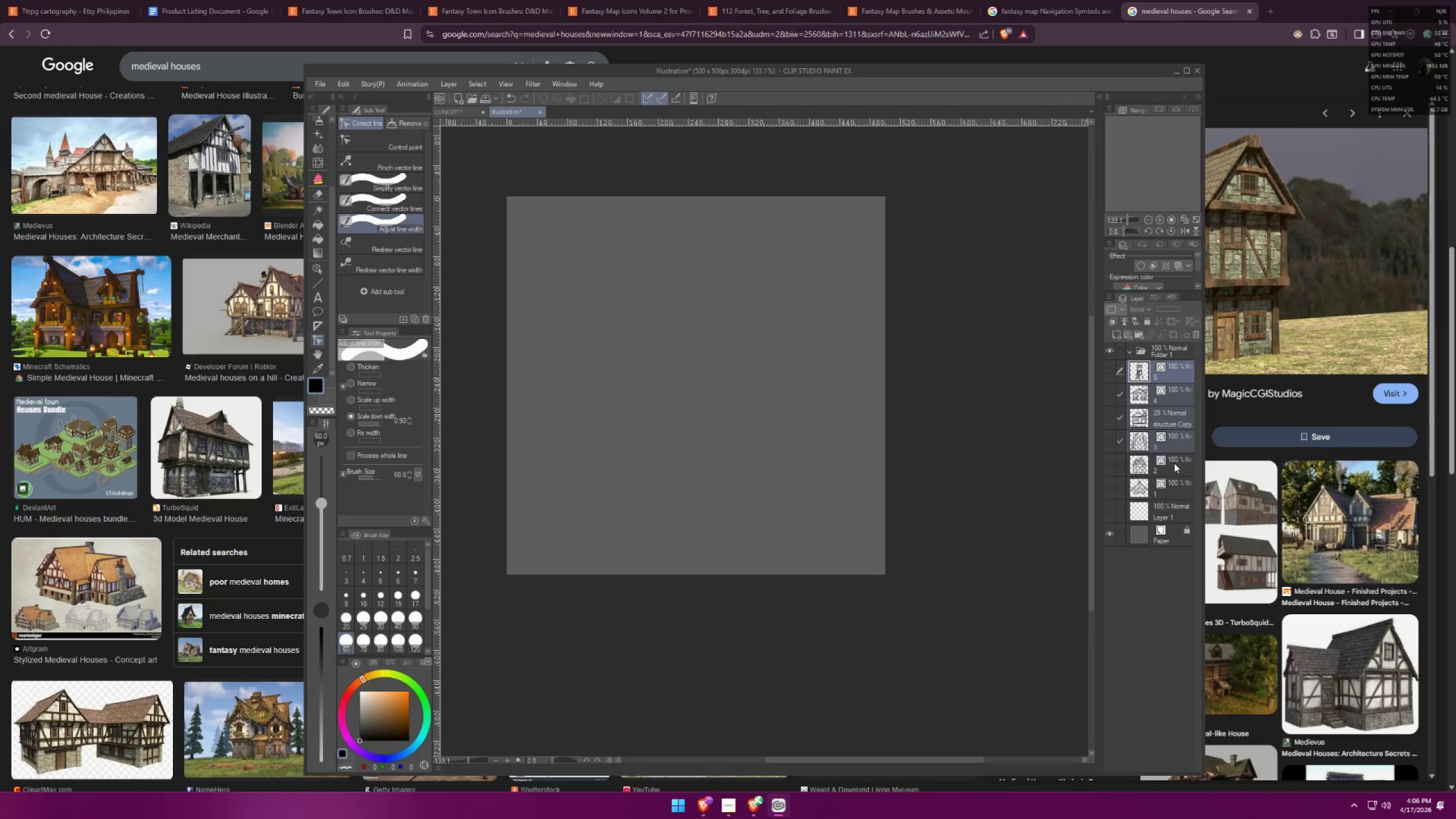 
key(Control+ControlLeft)
 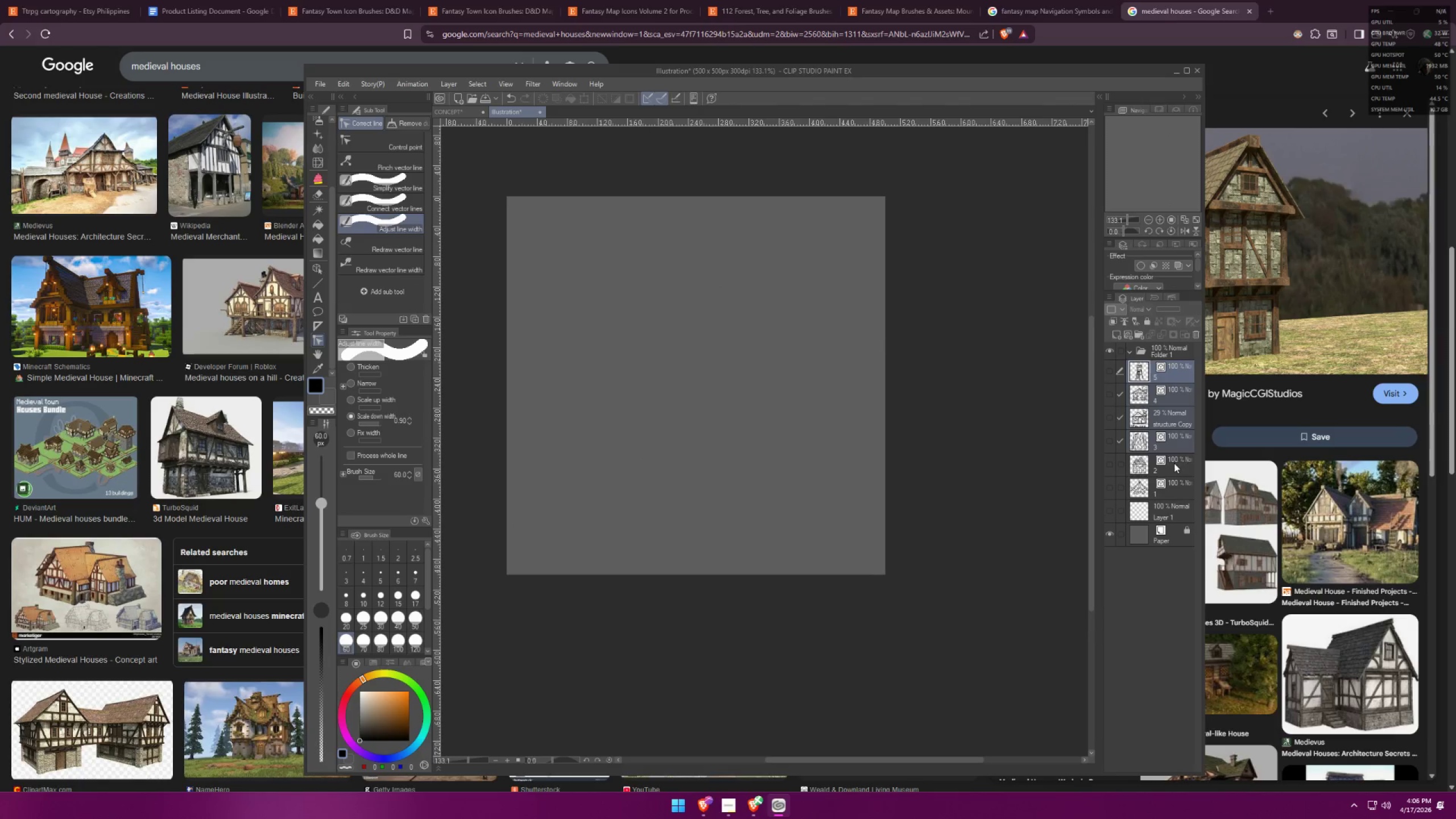 
key(Control+ControlLeft)
 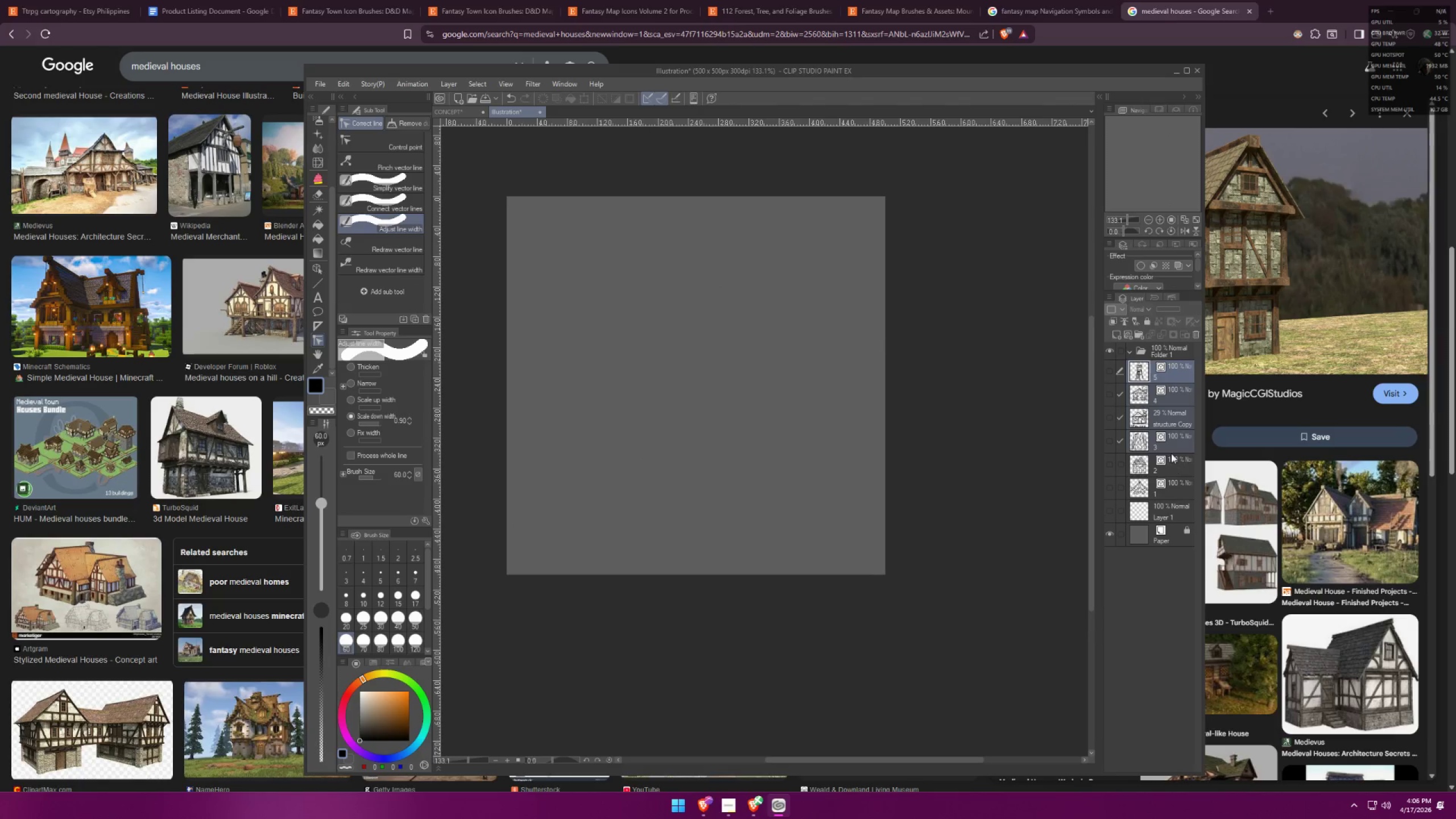 
key(Control+ControlLeft)
 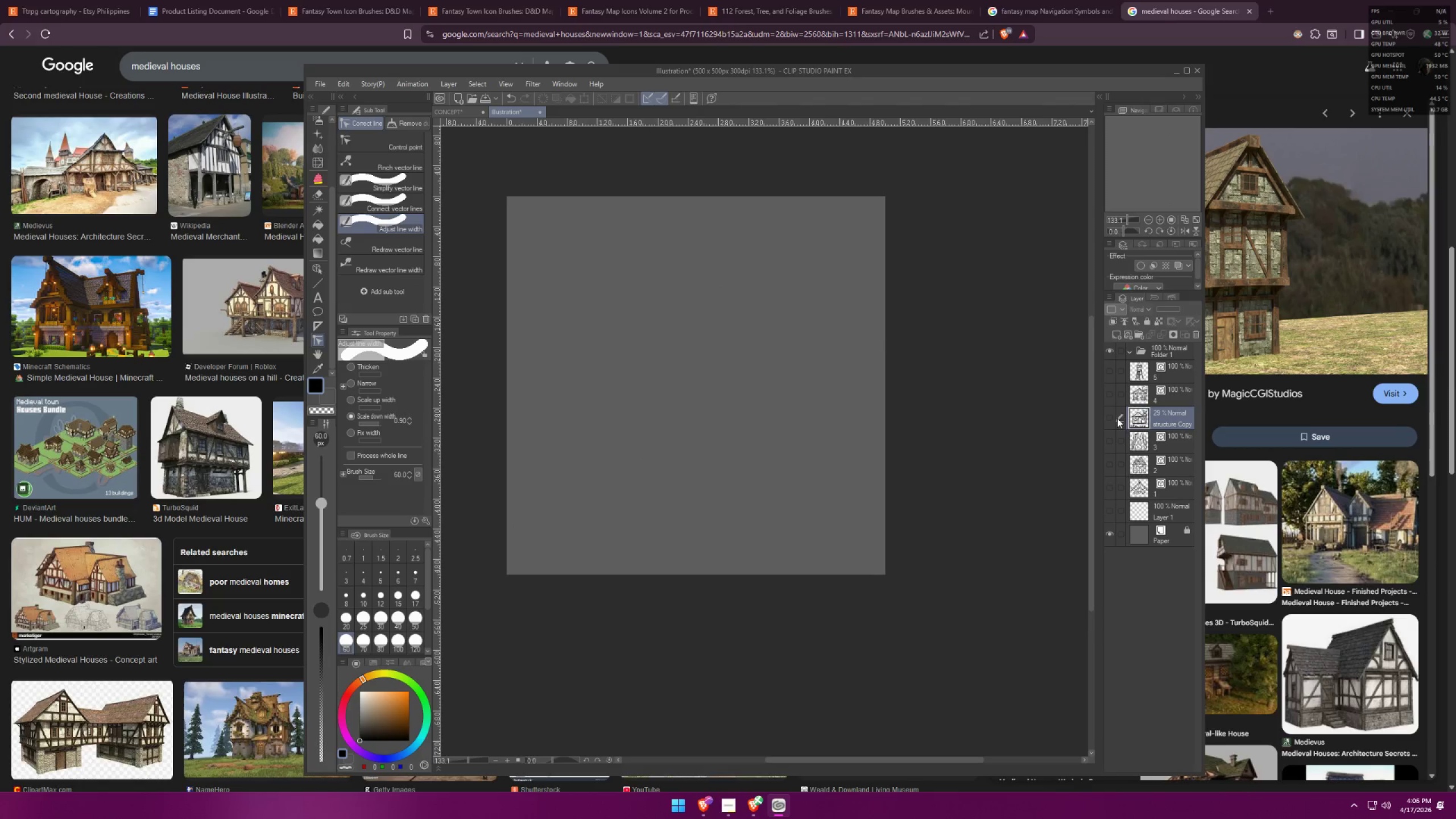 
double_click([1107, 417])
 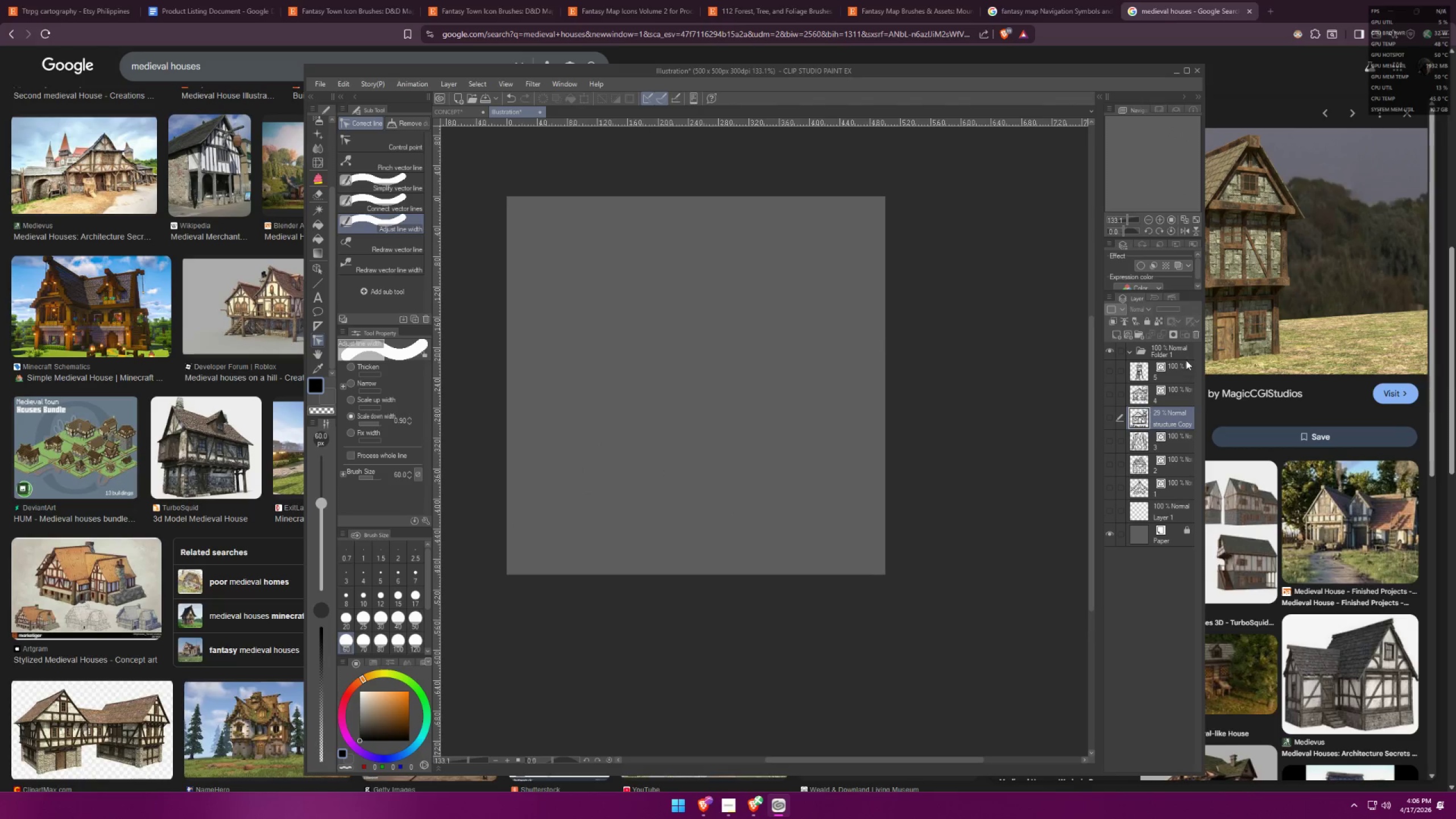 
left_click([1201, 329])
 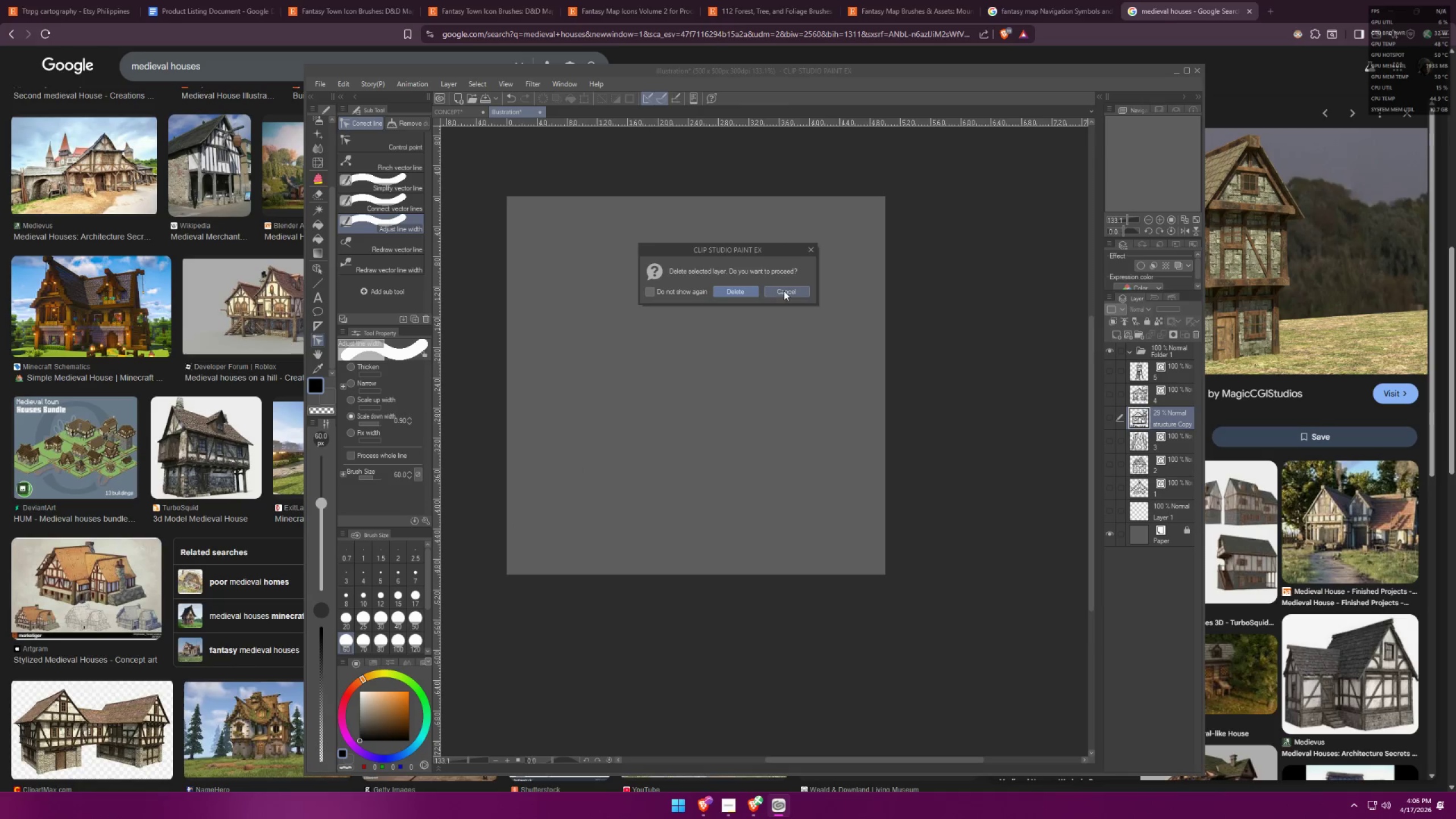 
left_click([747, 292])
 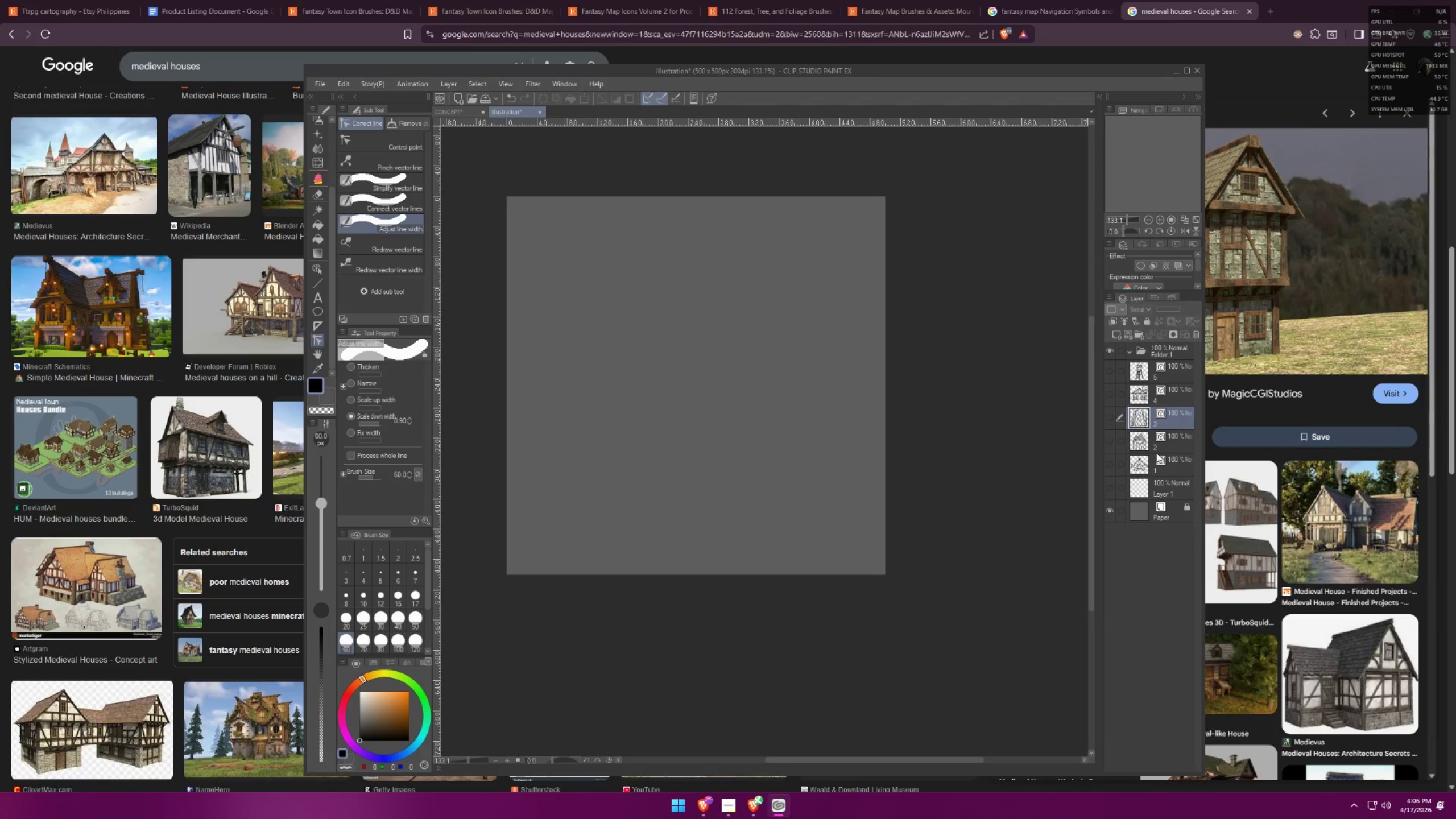 
left_click([1174, 372])
 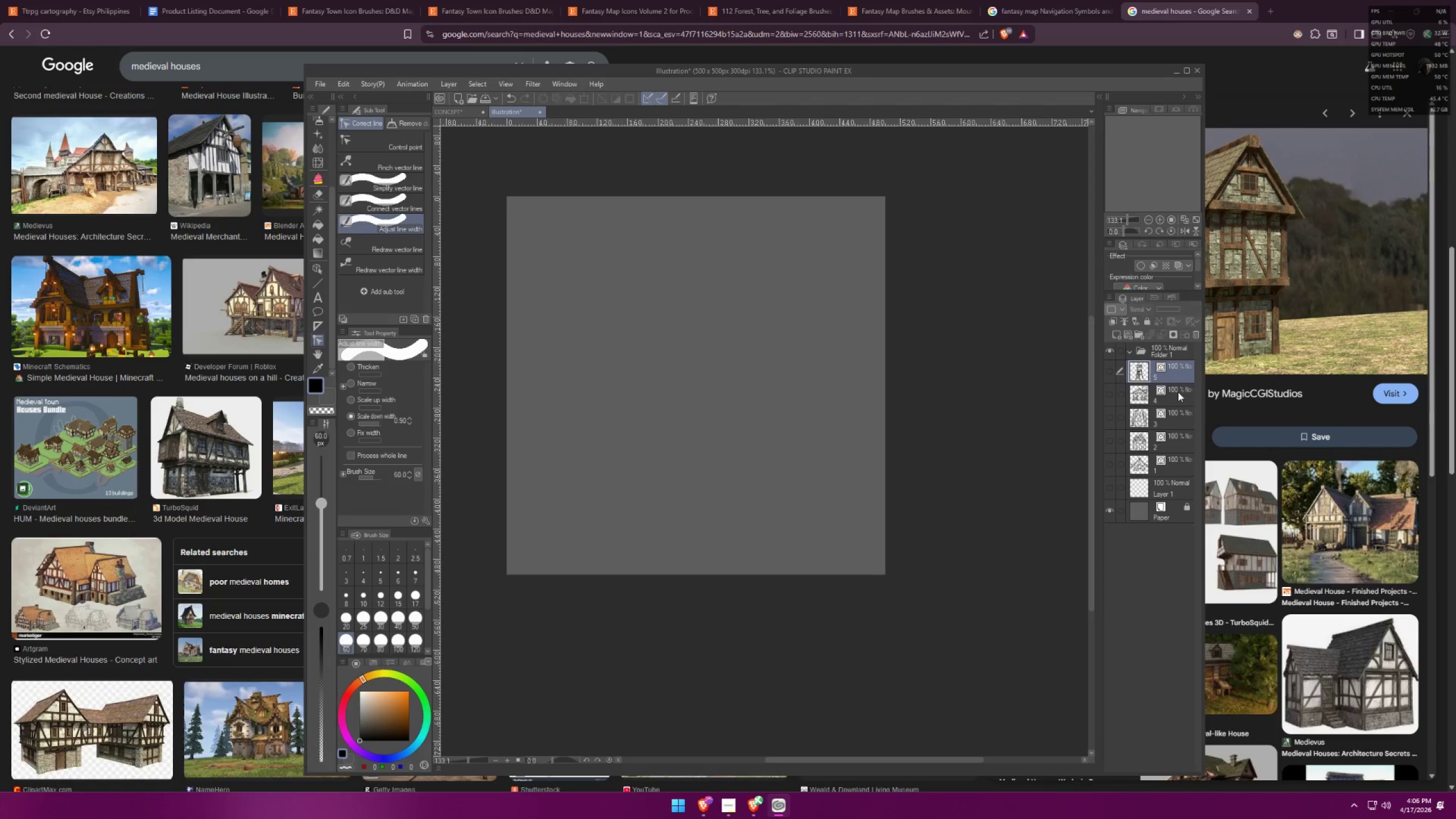 
hold_key(key=ControlLeft, duration=1.53)
left_click([1178, 399])
 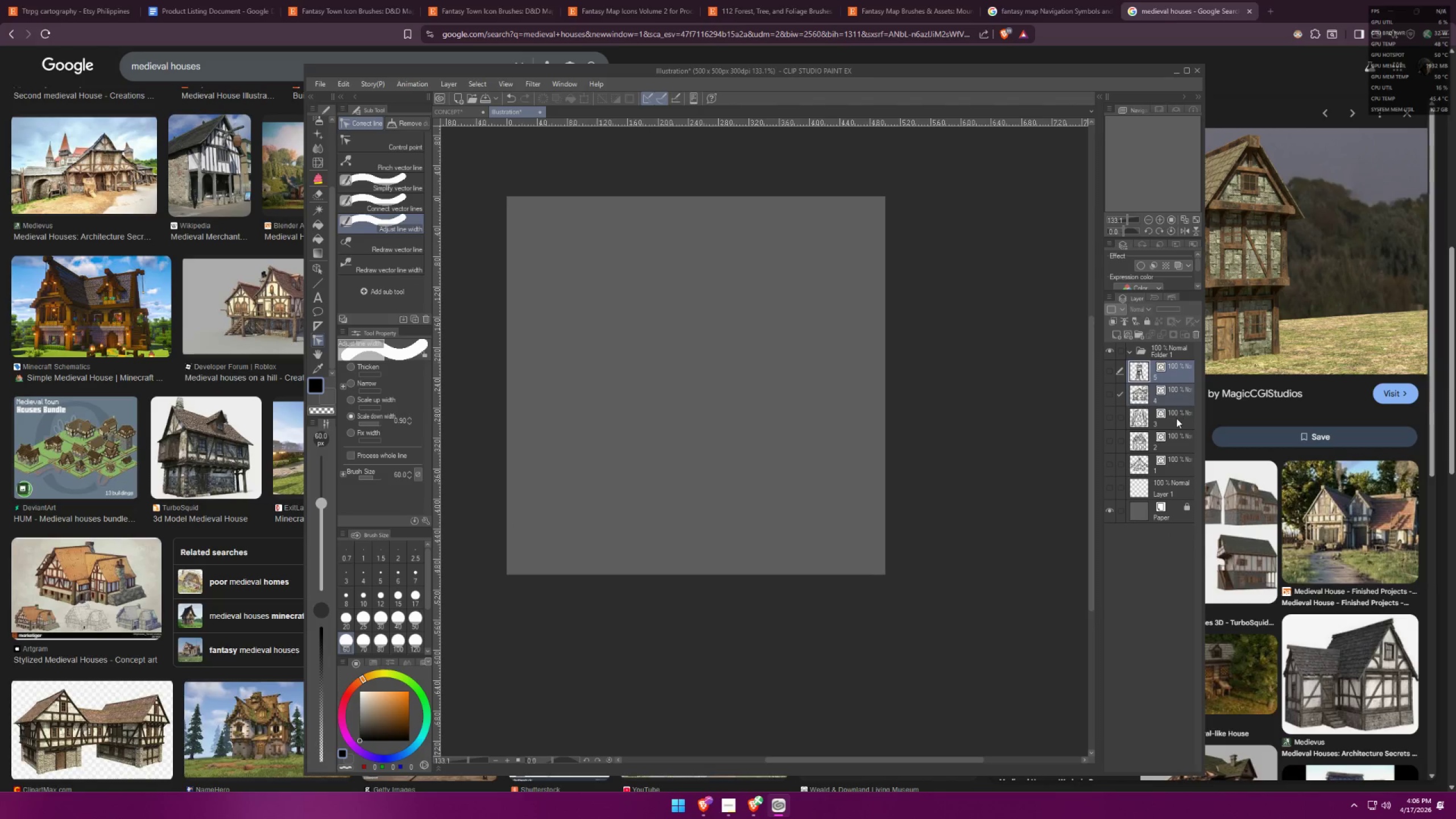 
double_click([1176, 418])
 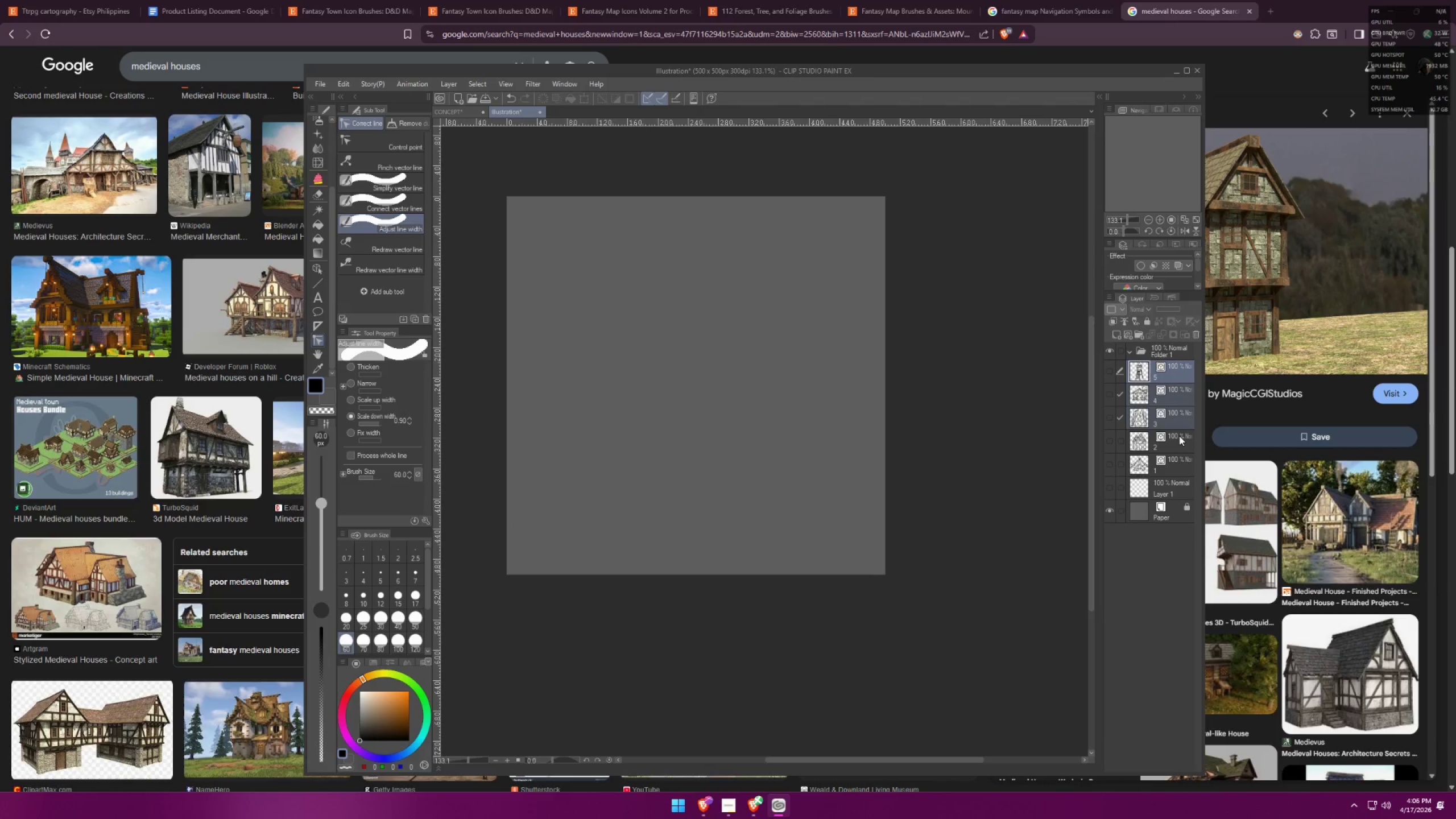 
triple_click([1177, 439])
 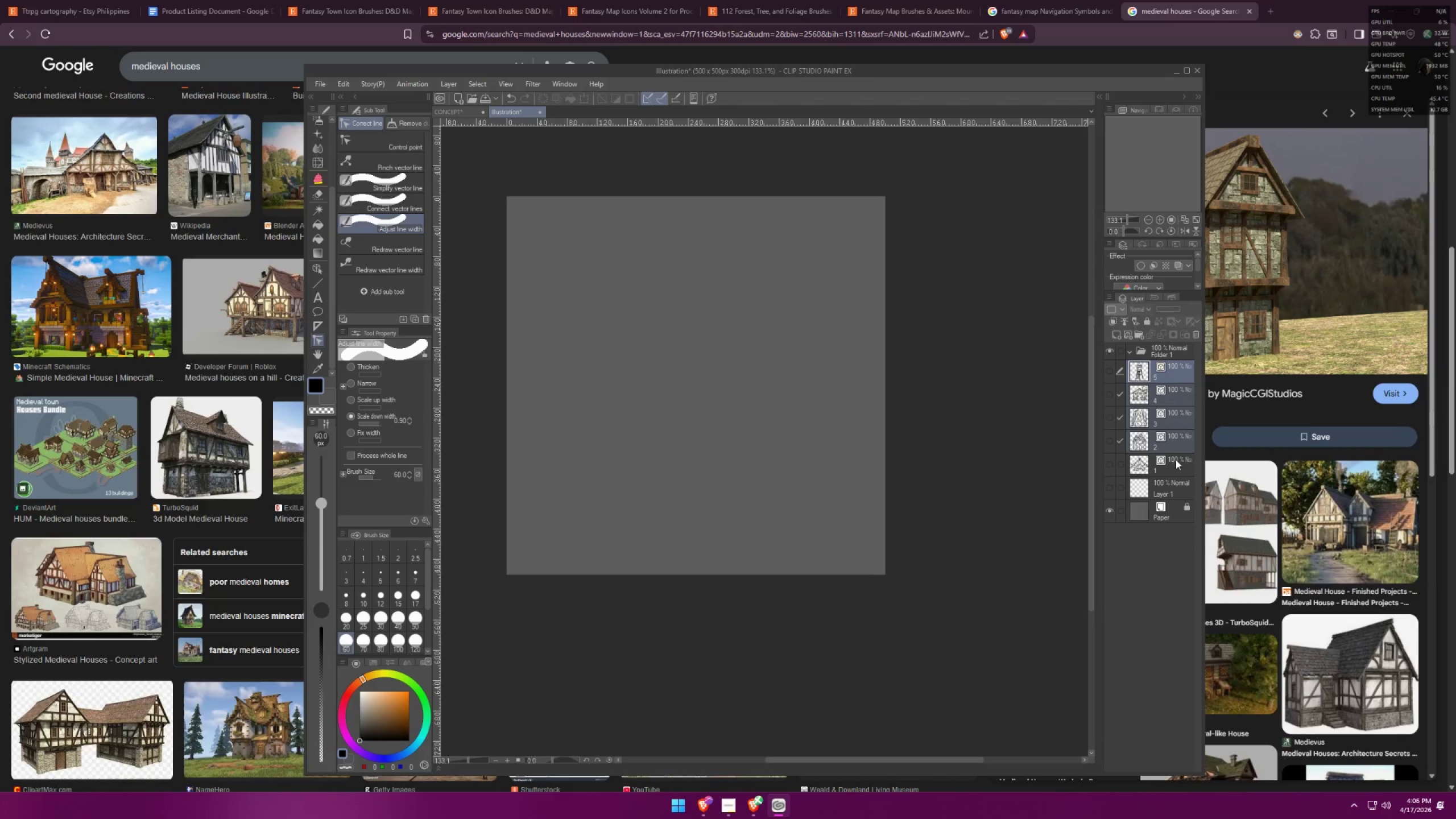 
triple_click([1176, 464])
 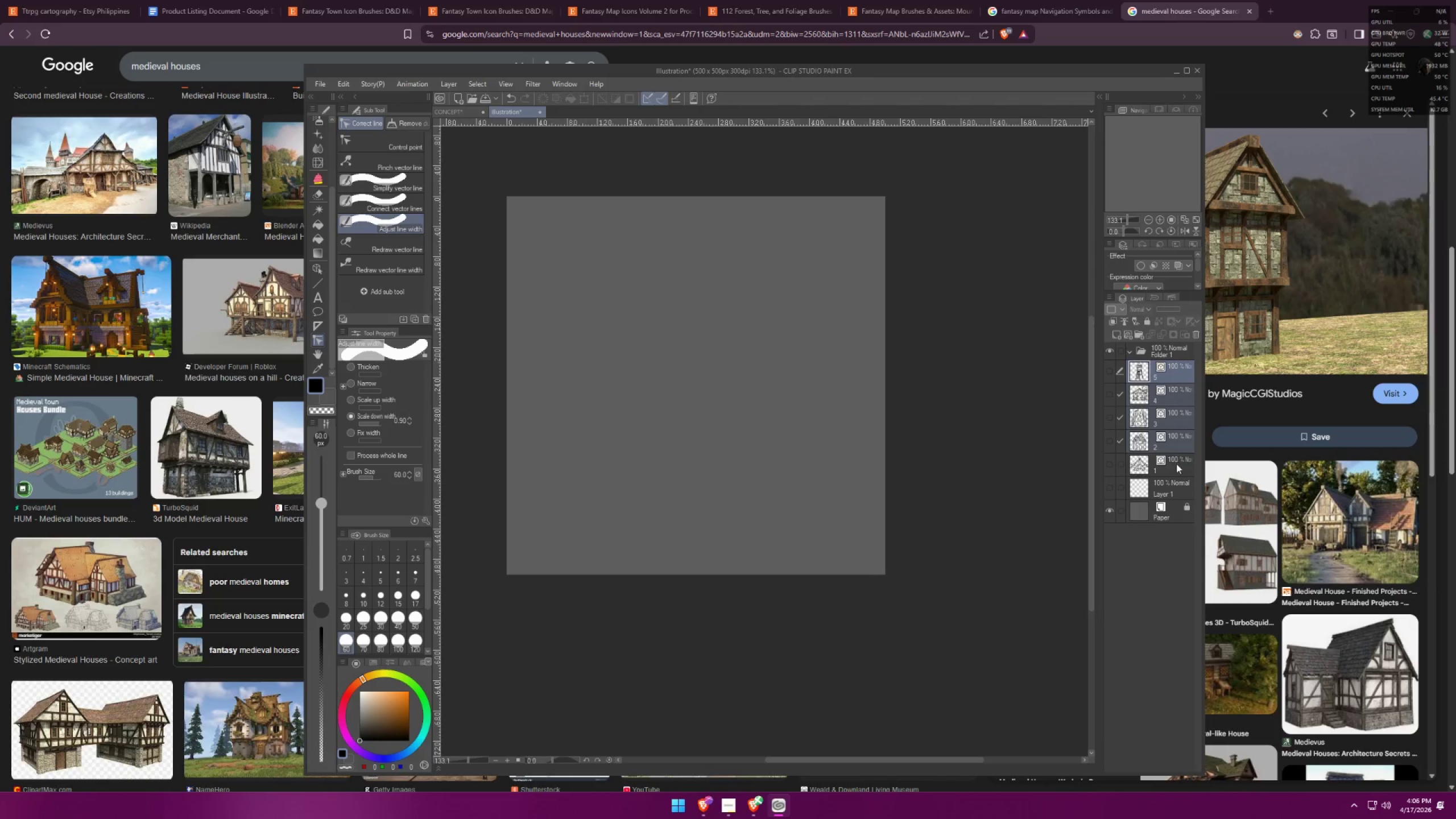 
key(Control+ControlLeft)
 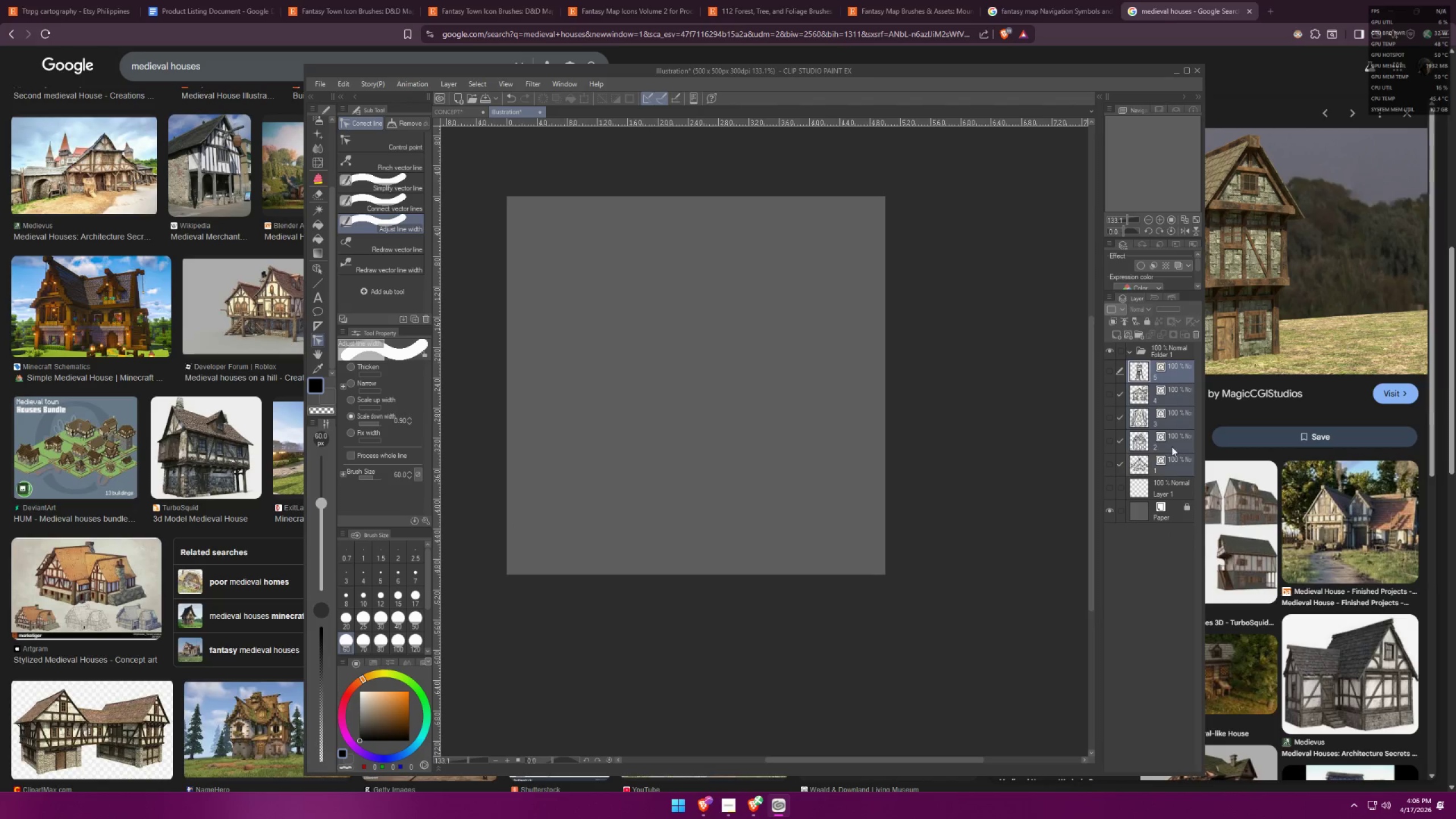 
key(Control+ControlLeft)
 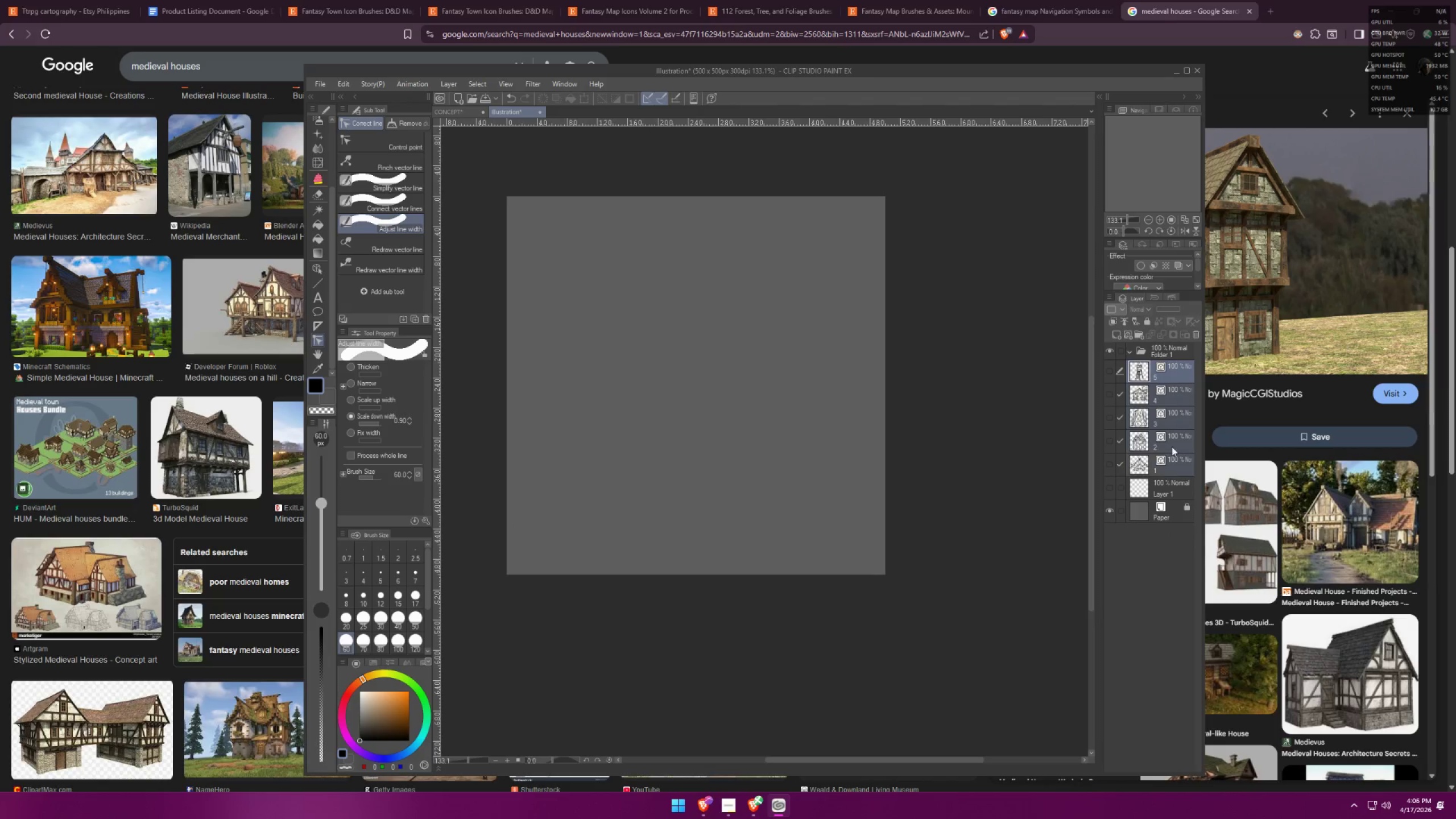 
key(Control+ControlLeft)
 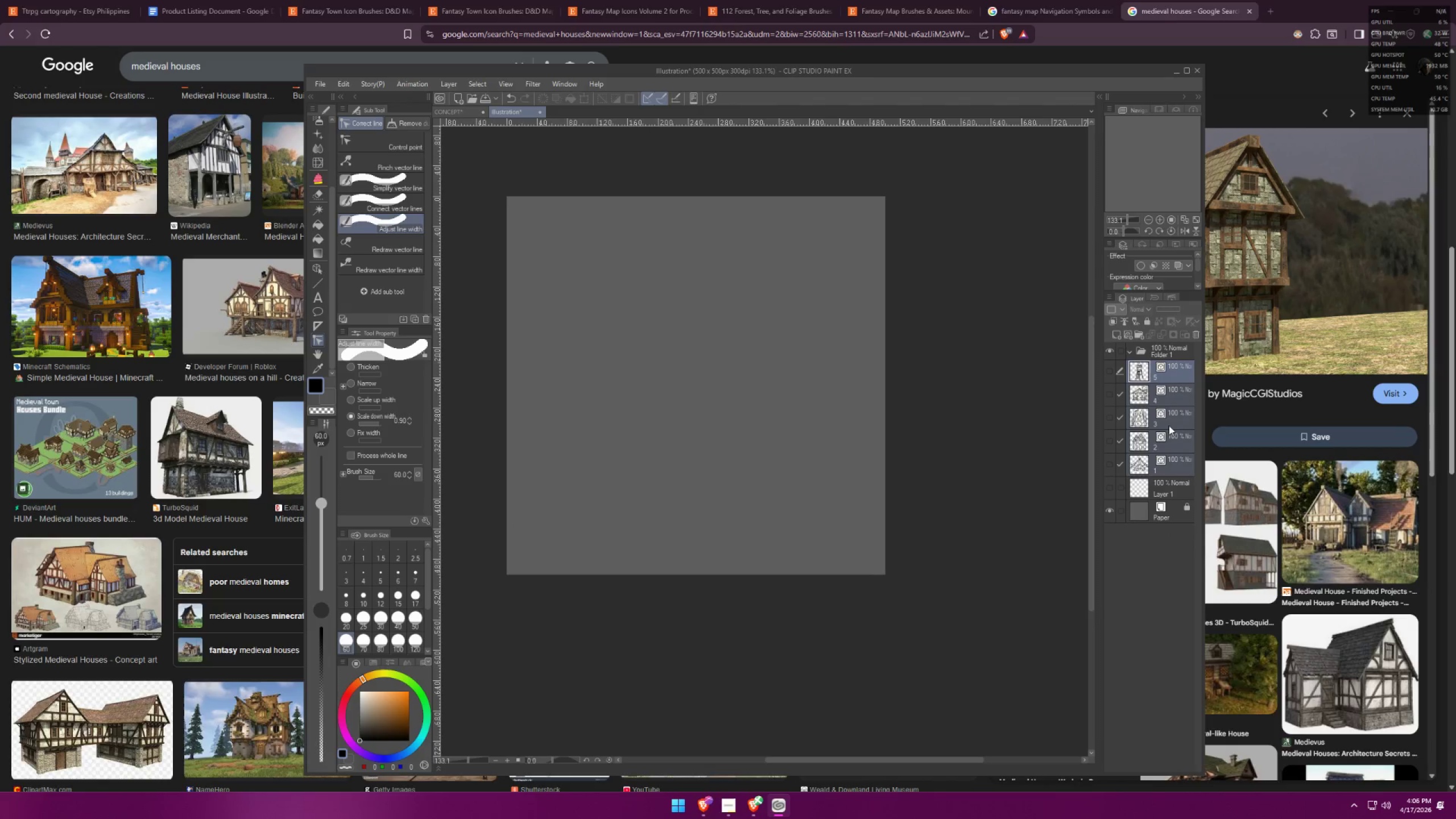 
key(Control+ControlLeft)
 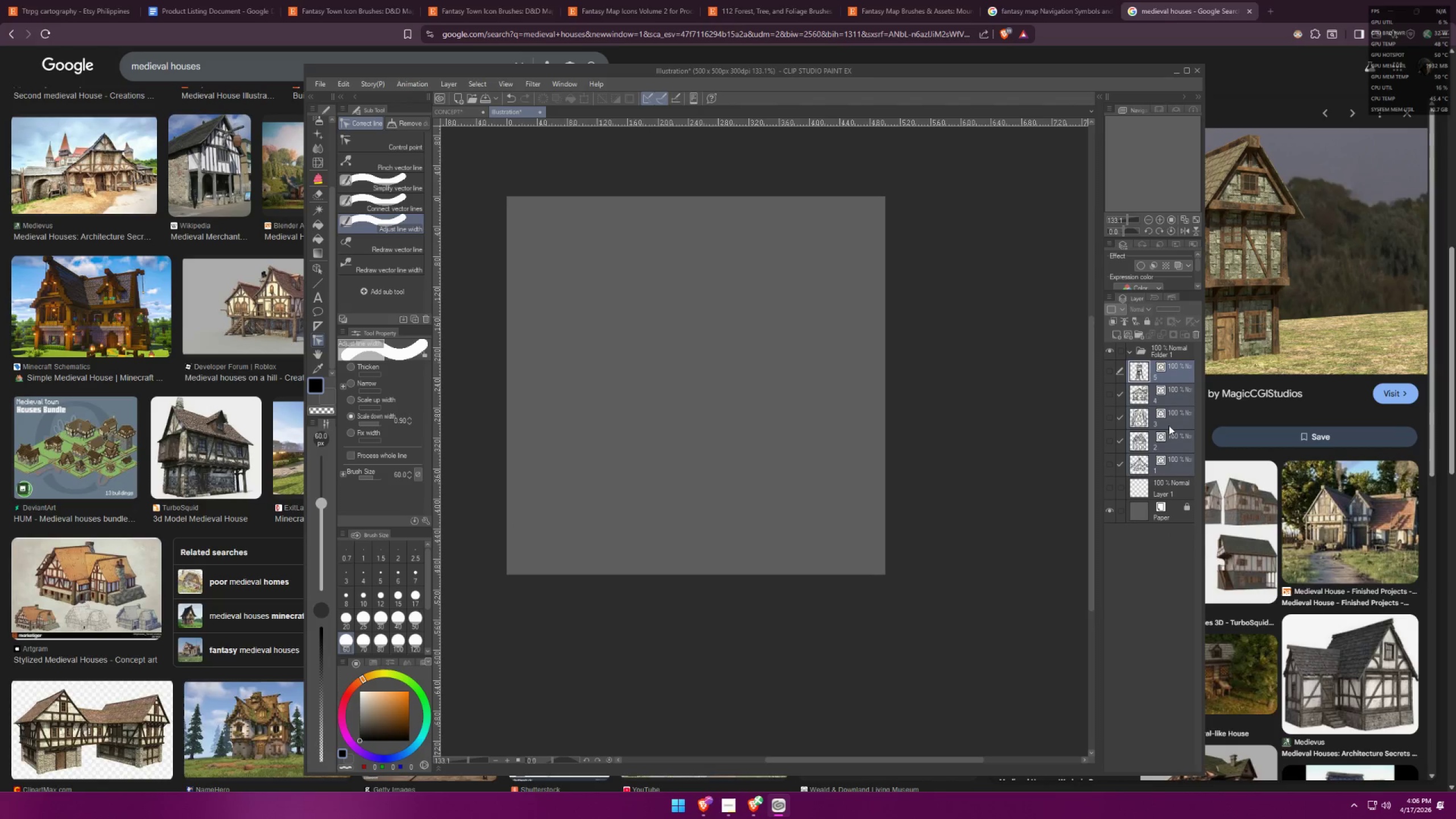 
key(Control+ControlLeft)
 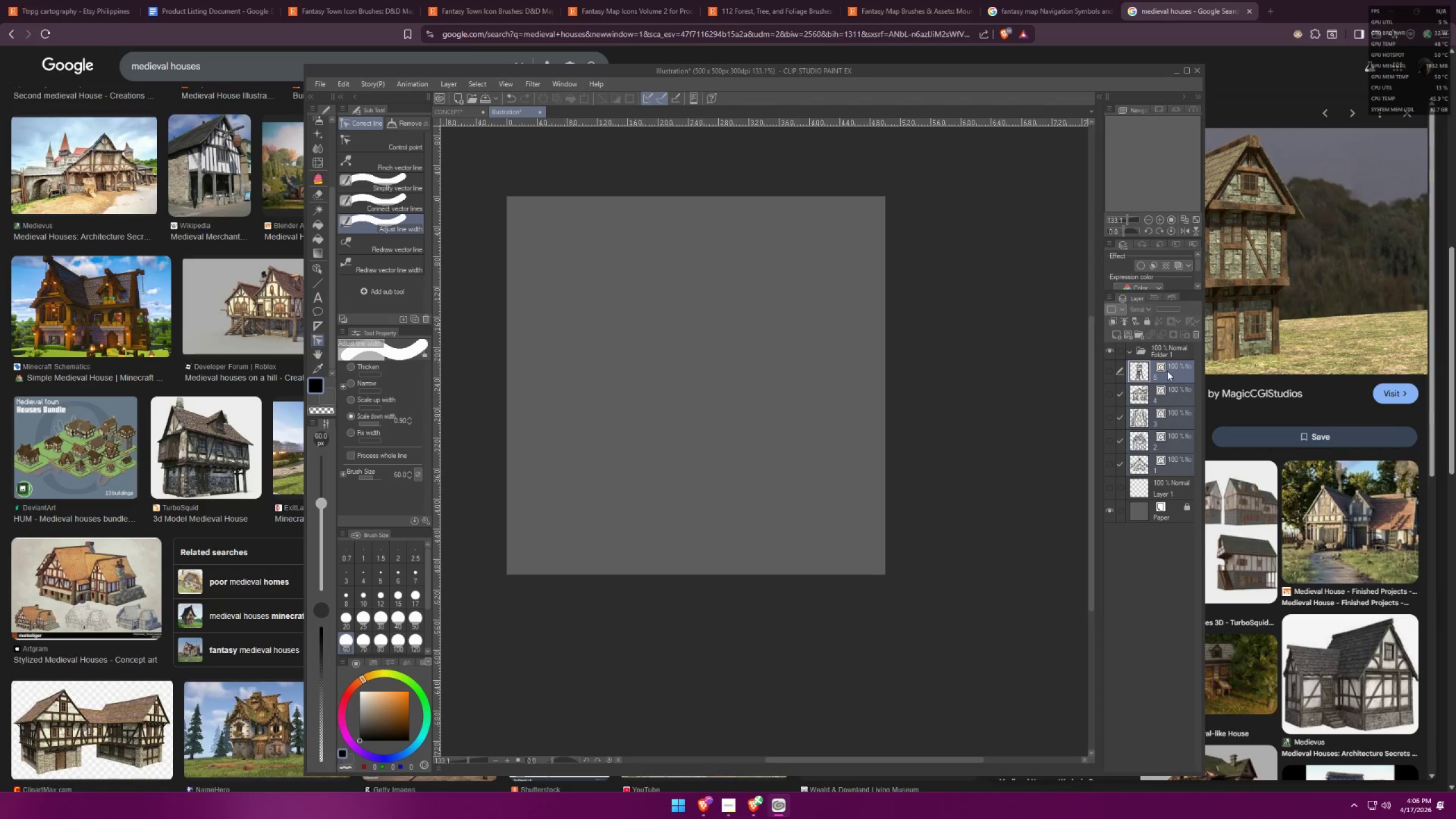 
left_click_drag(start_coordinate=[1167, 369], to_coordinate=[1166, 350])
 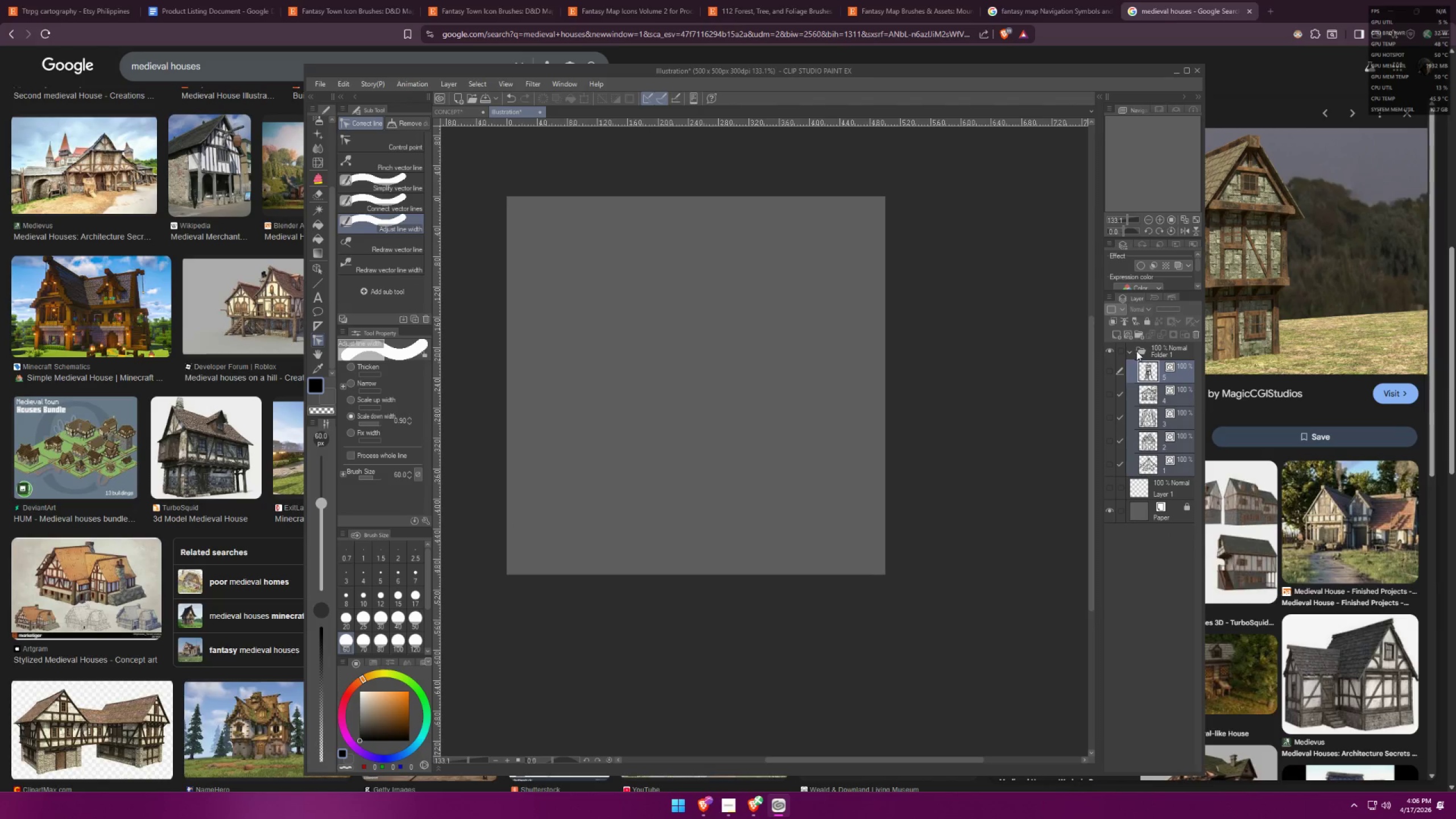 
left_click([1131, 351])
 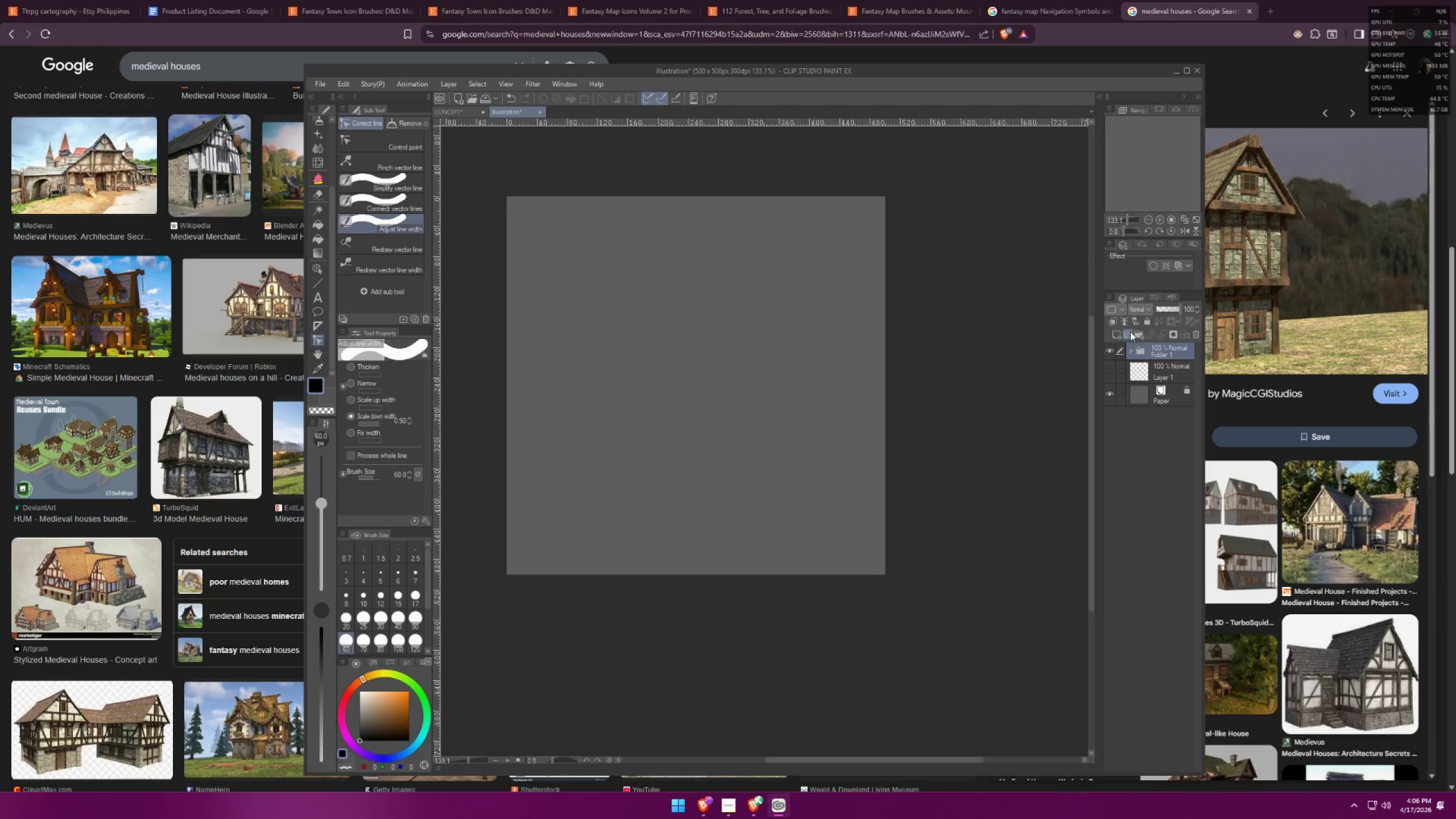 
left_click([1126, 332])
 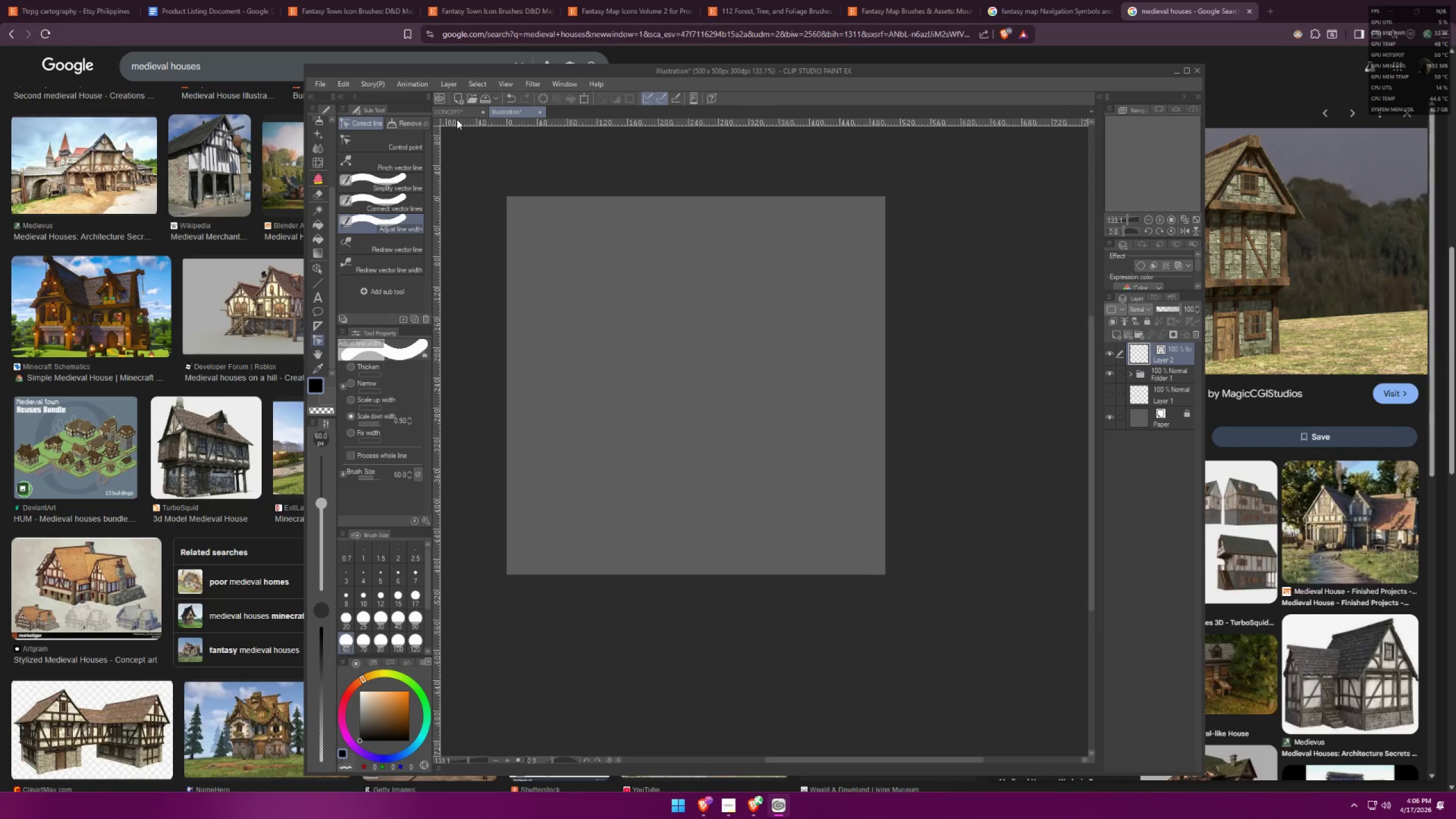 
double_click([459, 116])
 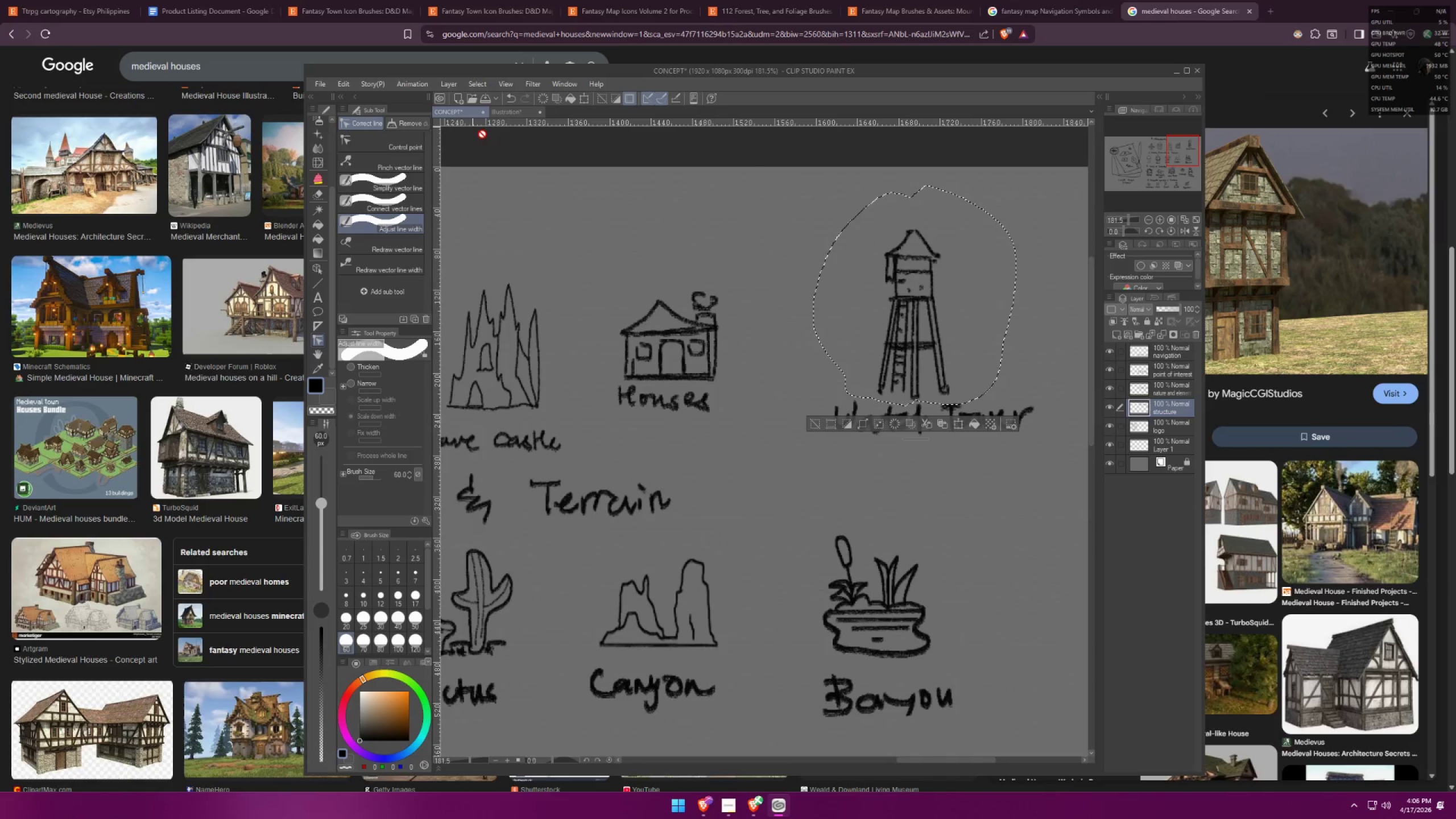 
key(Control+ControlLeft)
 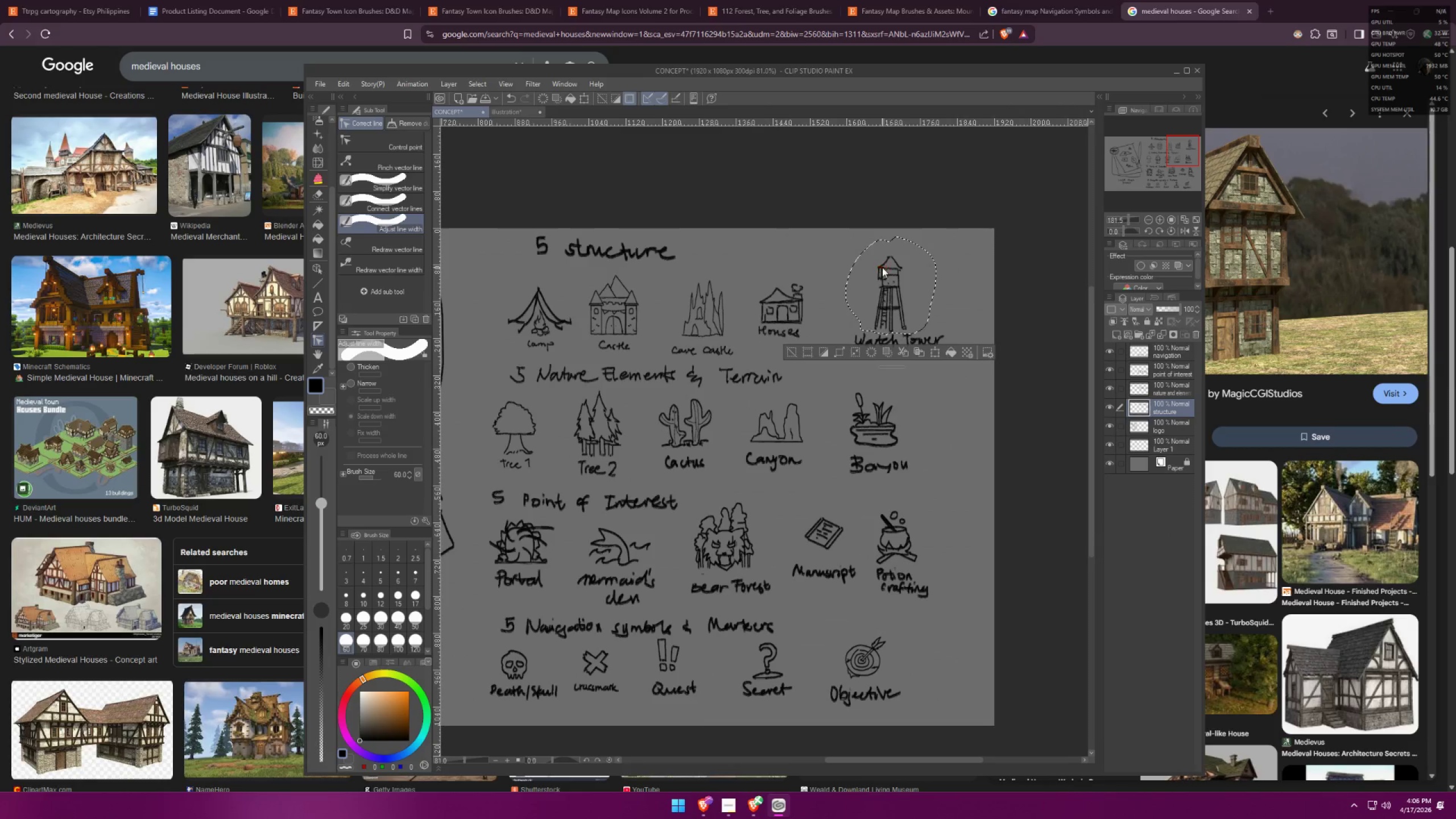 
key(Control+D)
 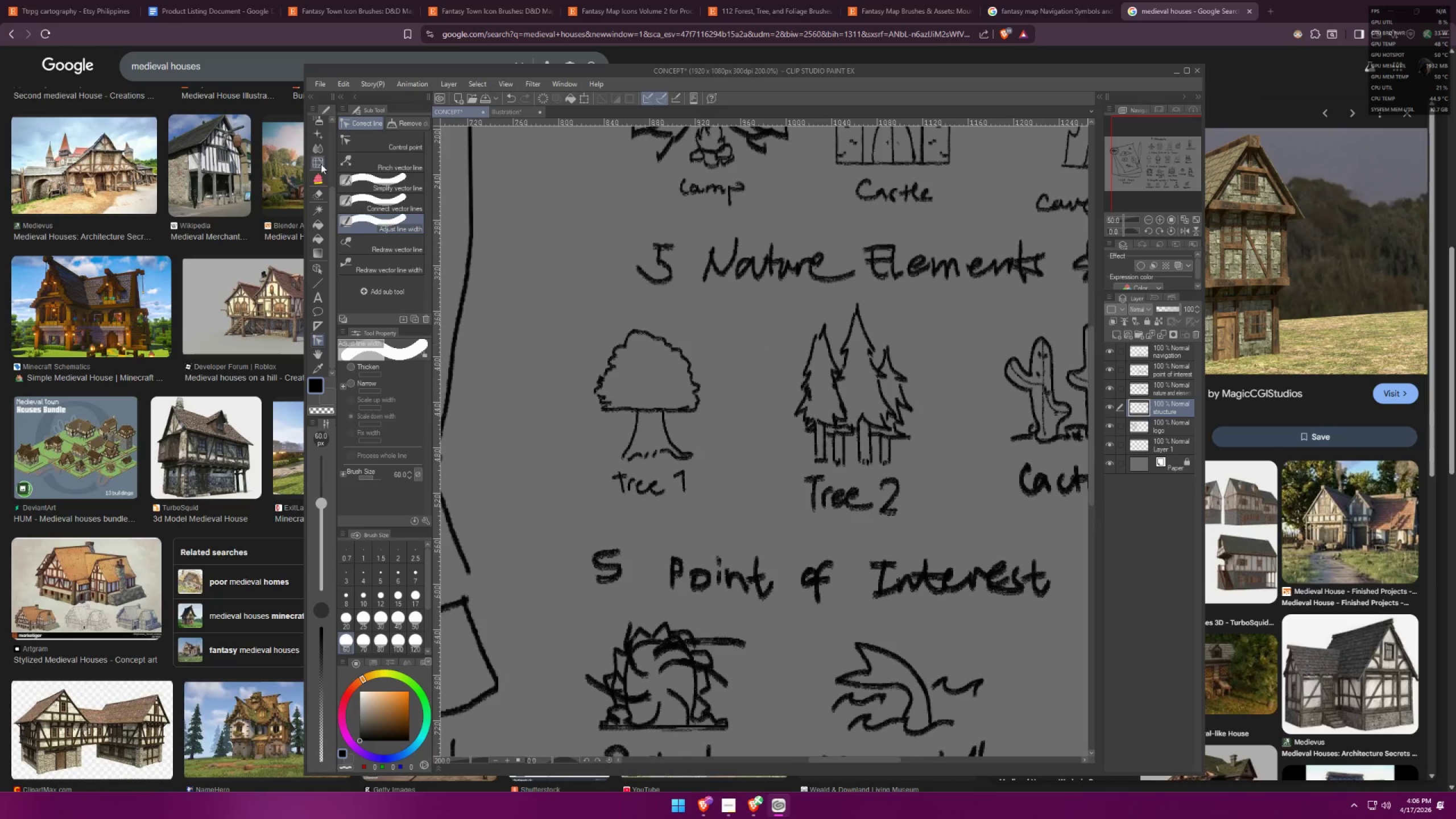 
scroll: coordinate [317, 167], scroll_direction: up, amount: 17.0
 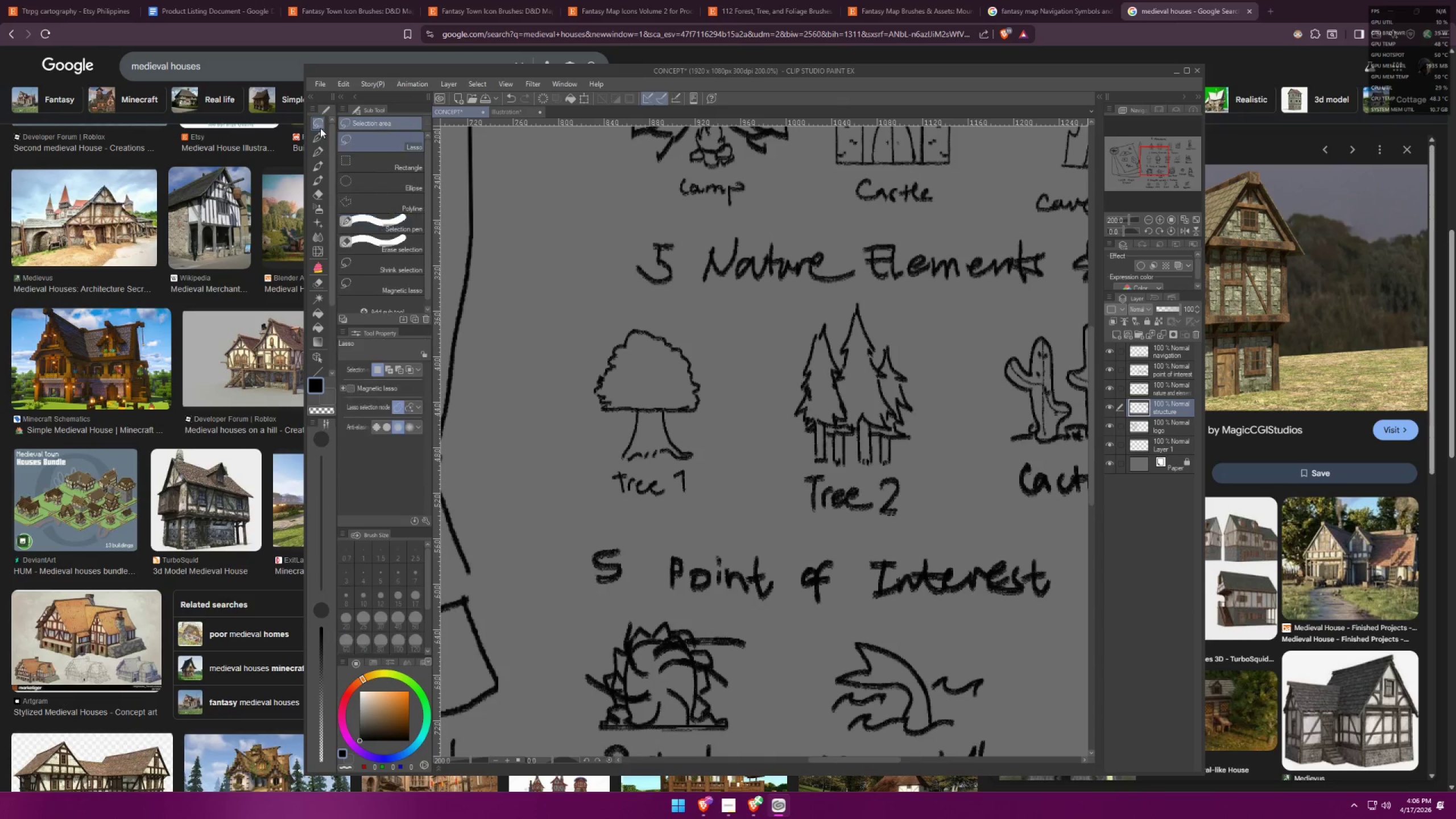 
left_click_drag(start_coordinate=[562, 287], to_coordinate=[647, 269])
 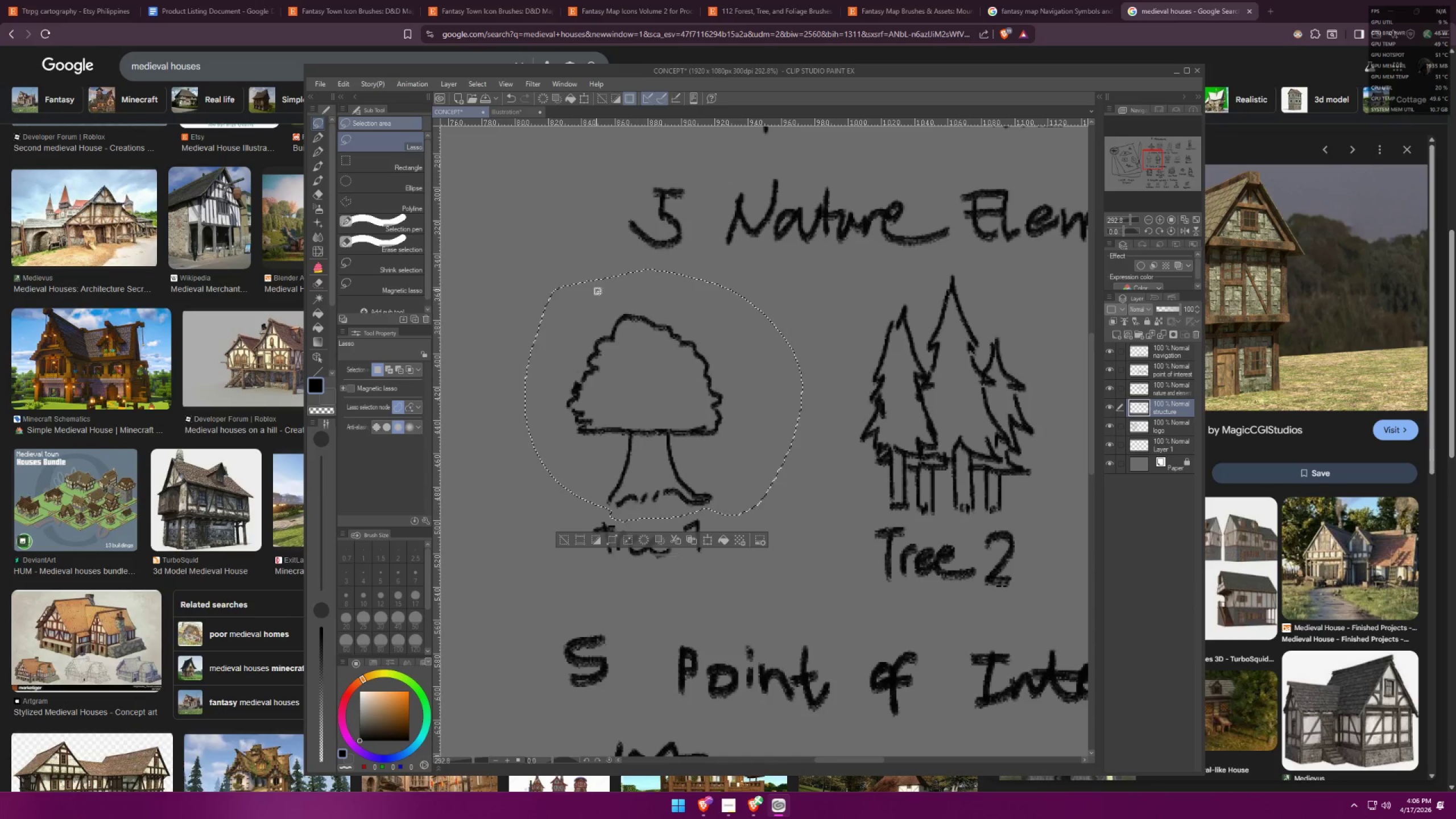 
scroll: coordinate [653, 364], scroll_direction: up, amount: 4.0
 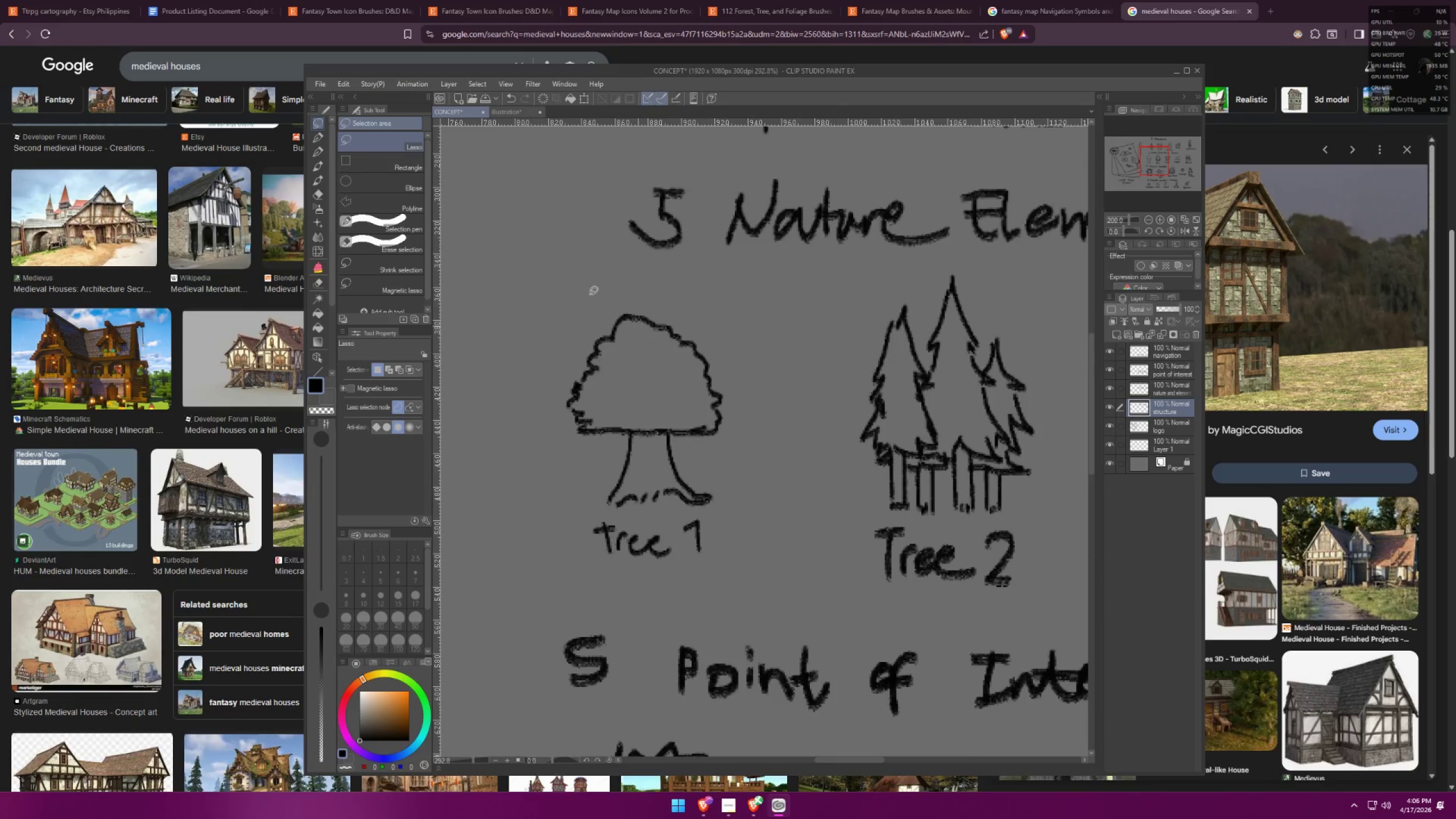 
key(Control+C)
 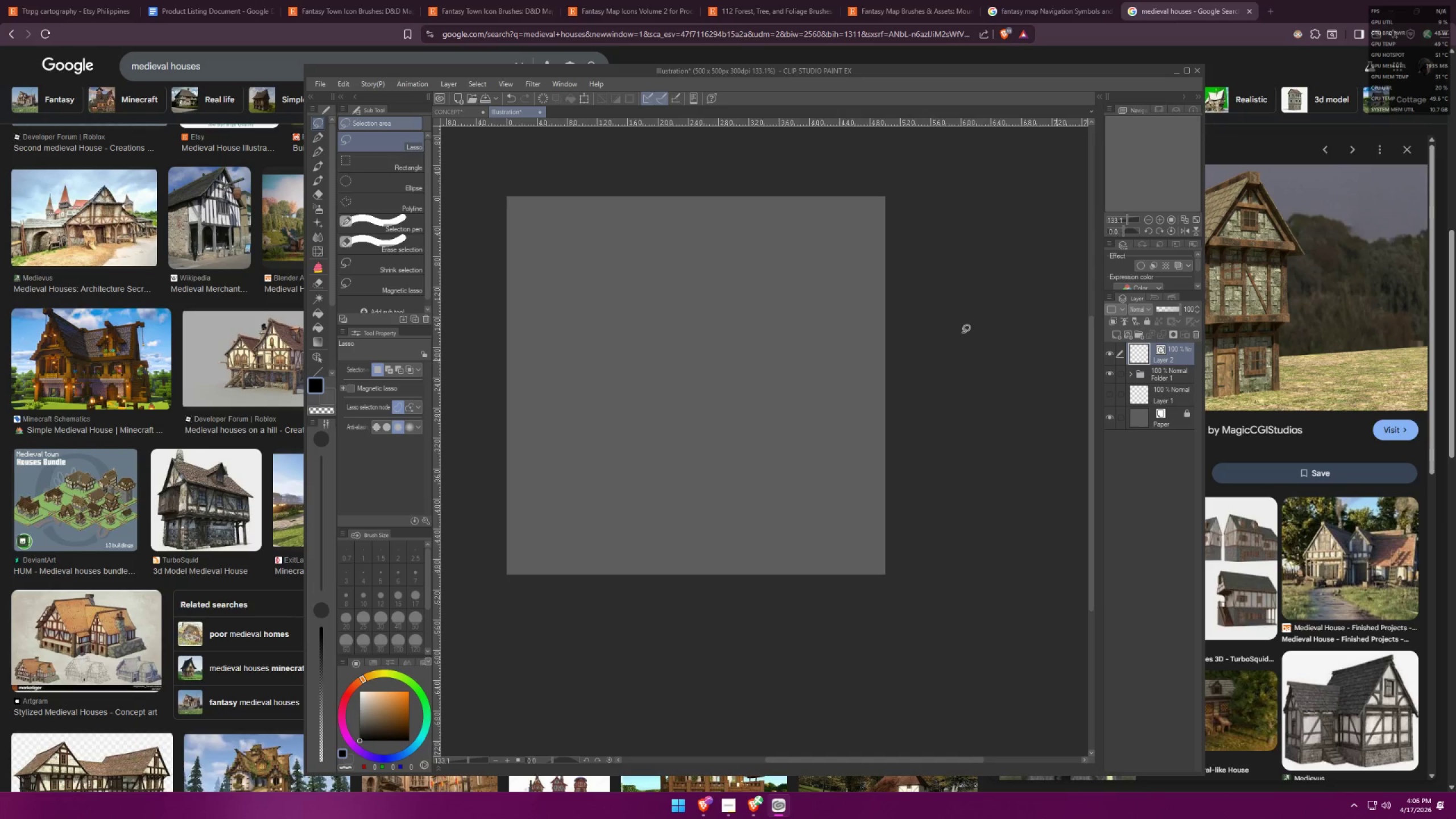 
key(Control+ControlLeft)
 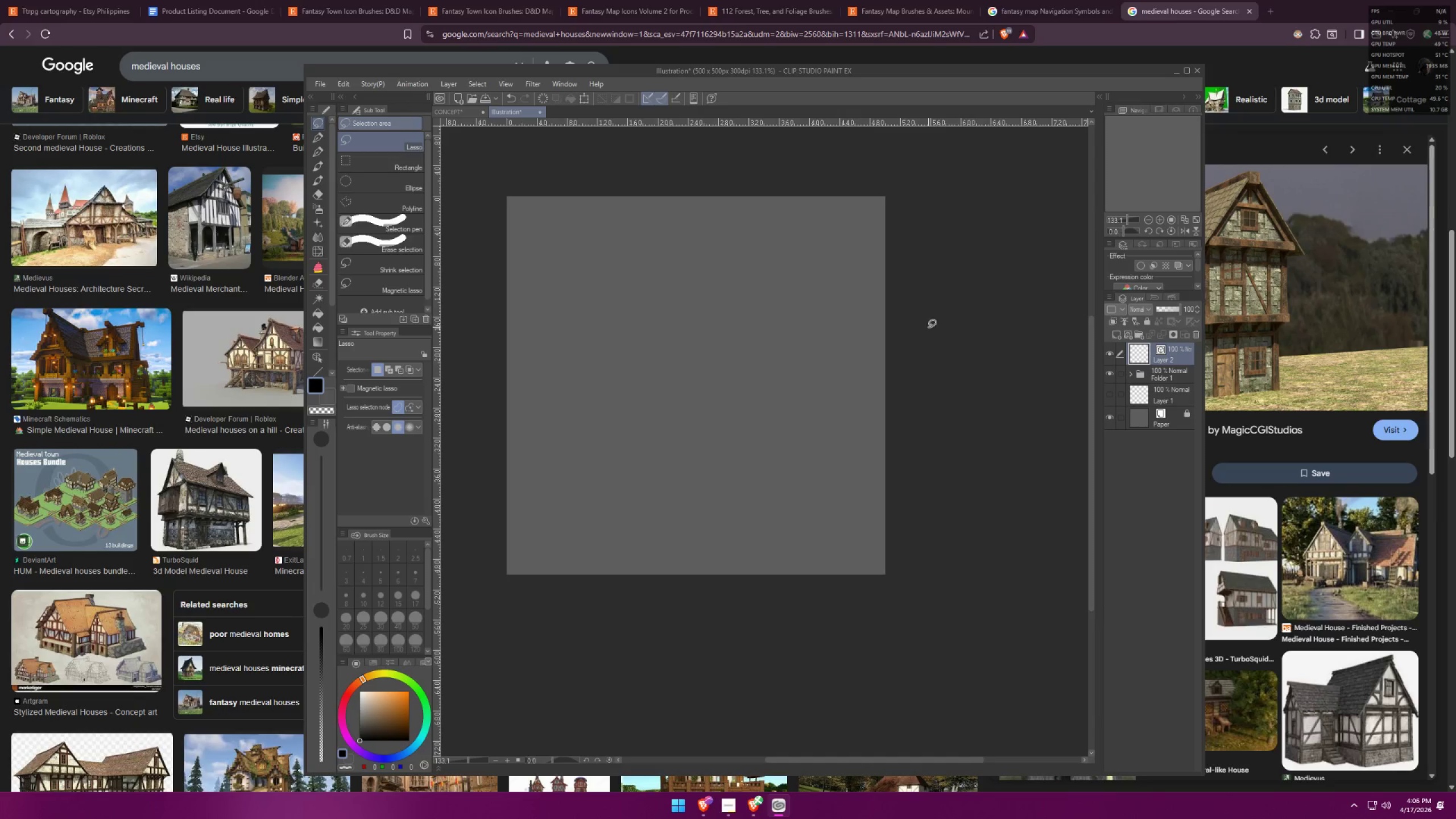 
key(Control+V)
 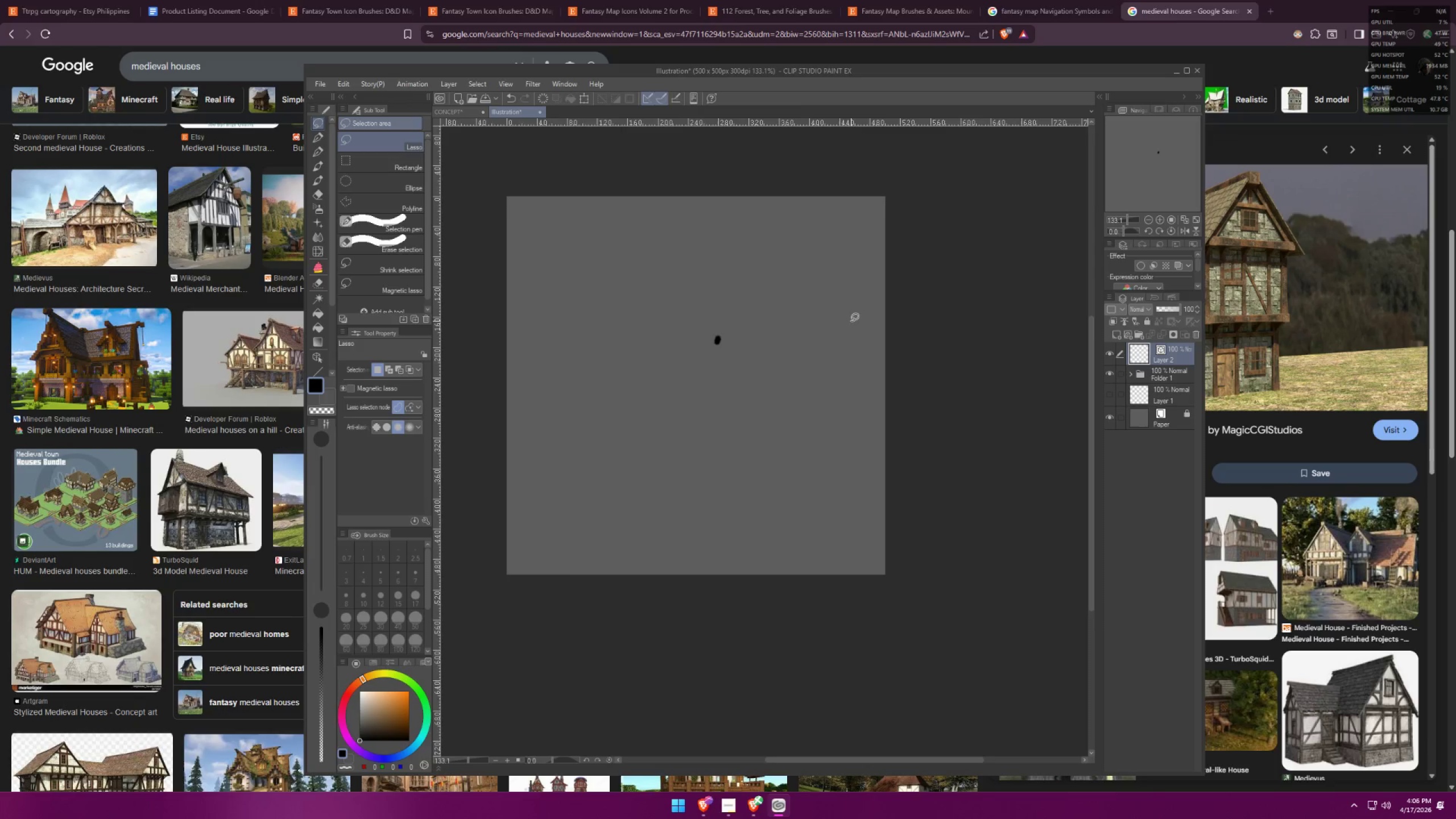 
key(Control+ControlLeft)
 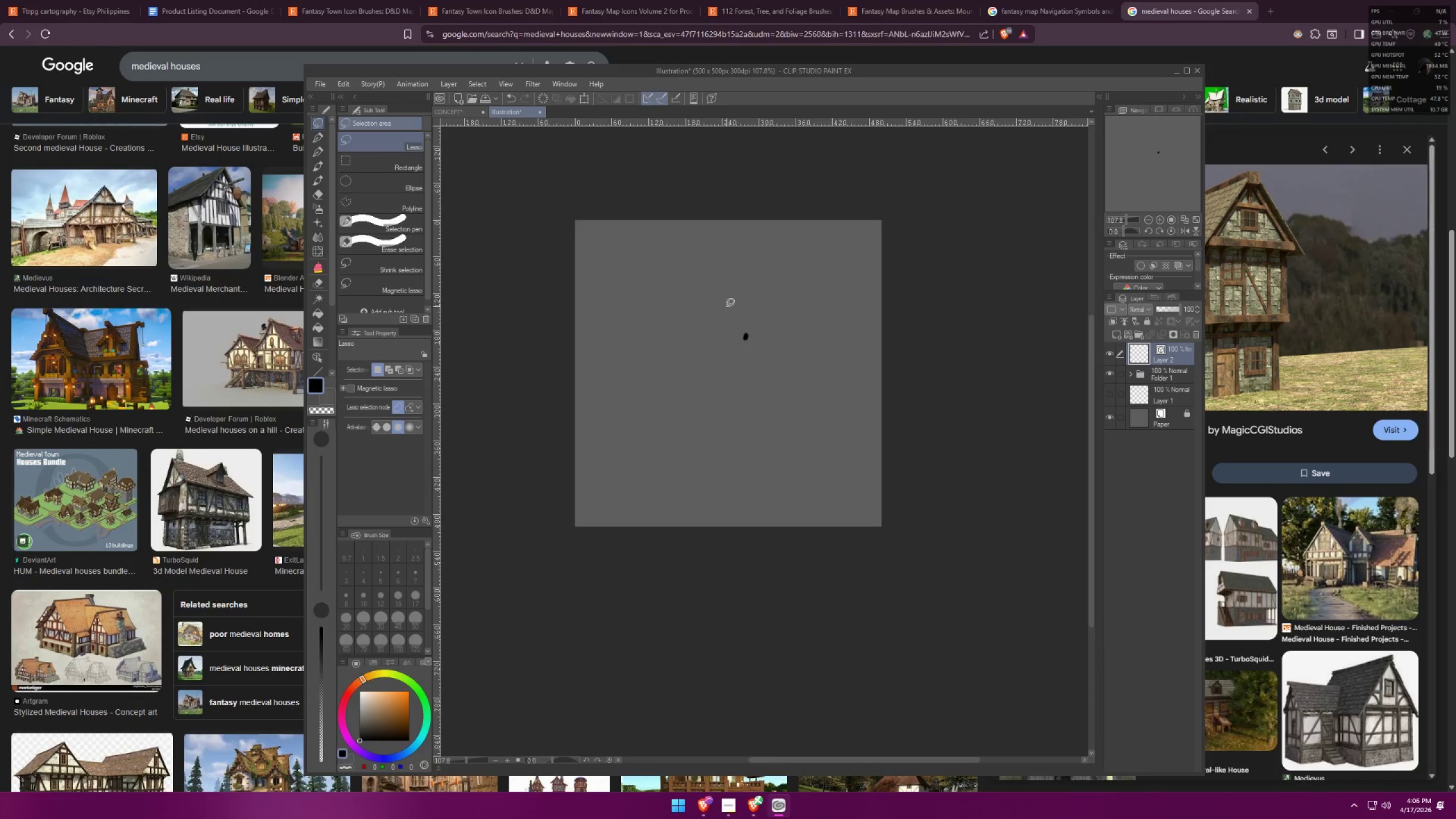 
scroll: coordinate [867, 322], scroll_direction: down, amount: 2.0
 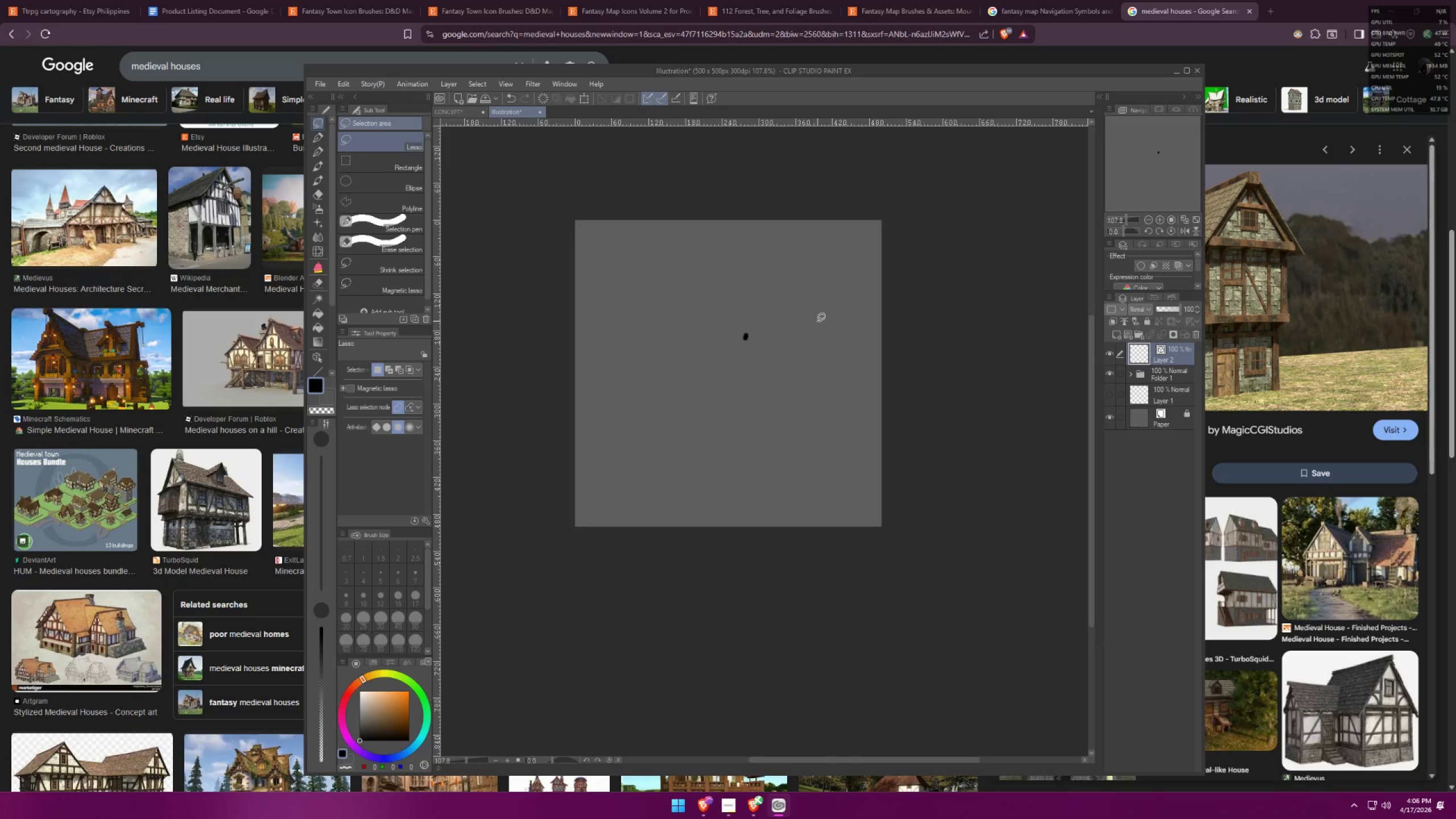 
key(Control+Z)
 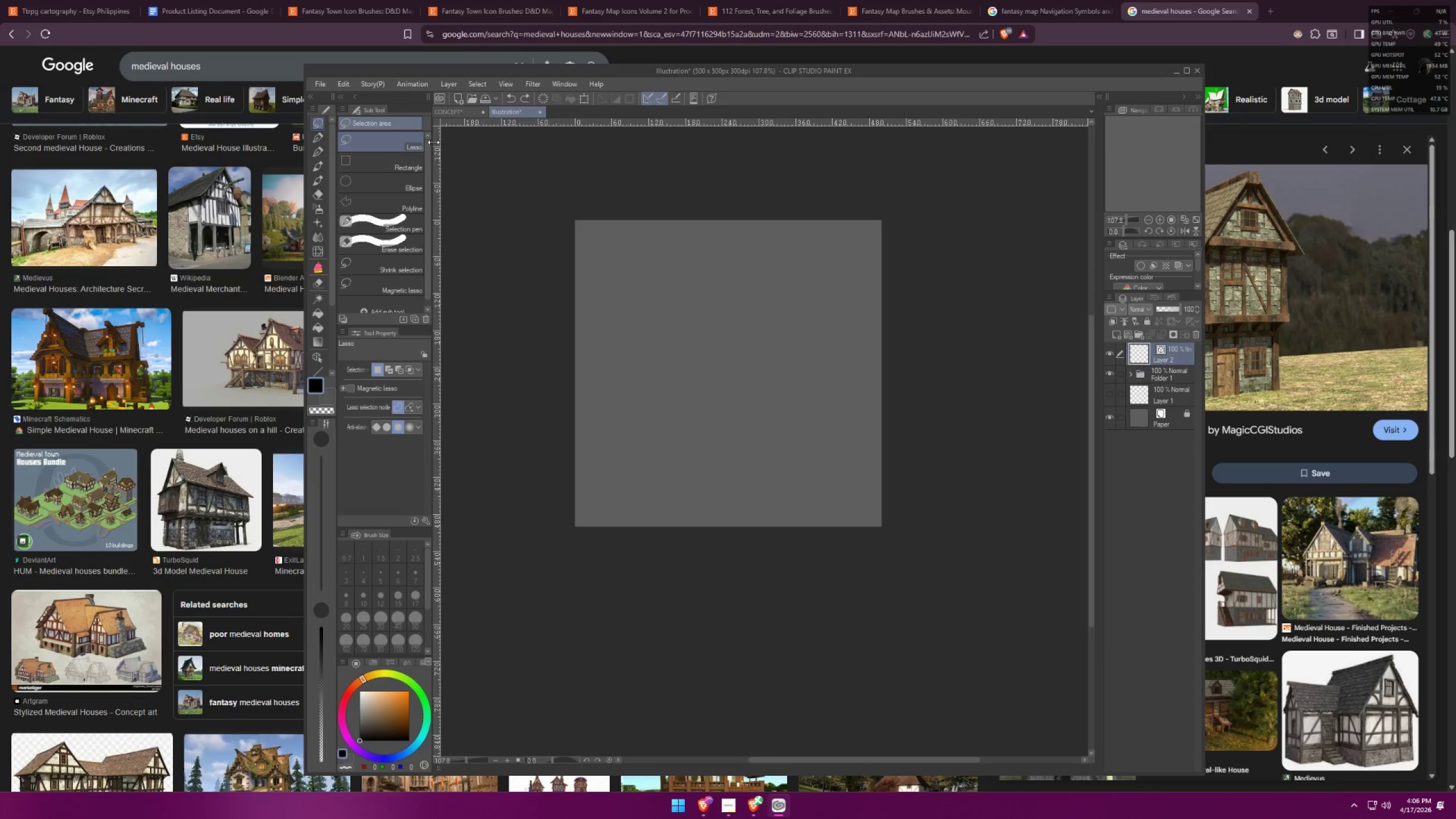 
left_click([456, 117])
 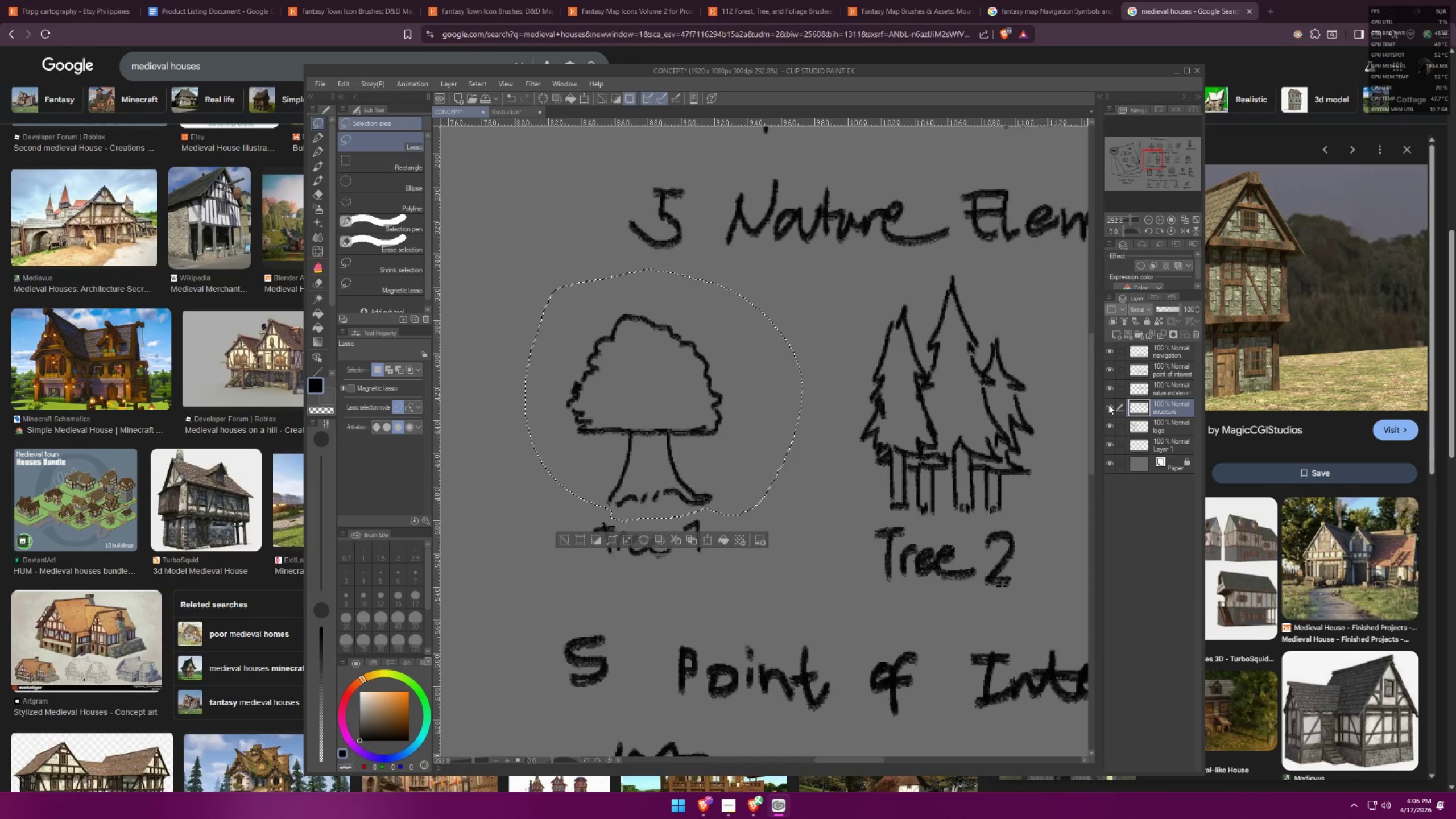 
double_click([1111, 389])
 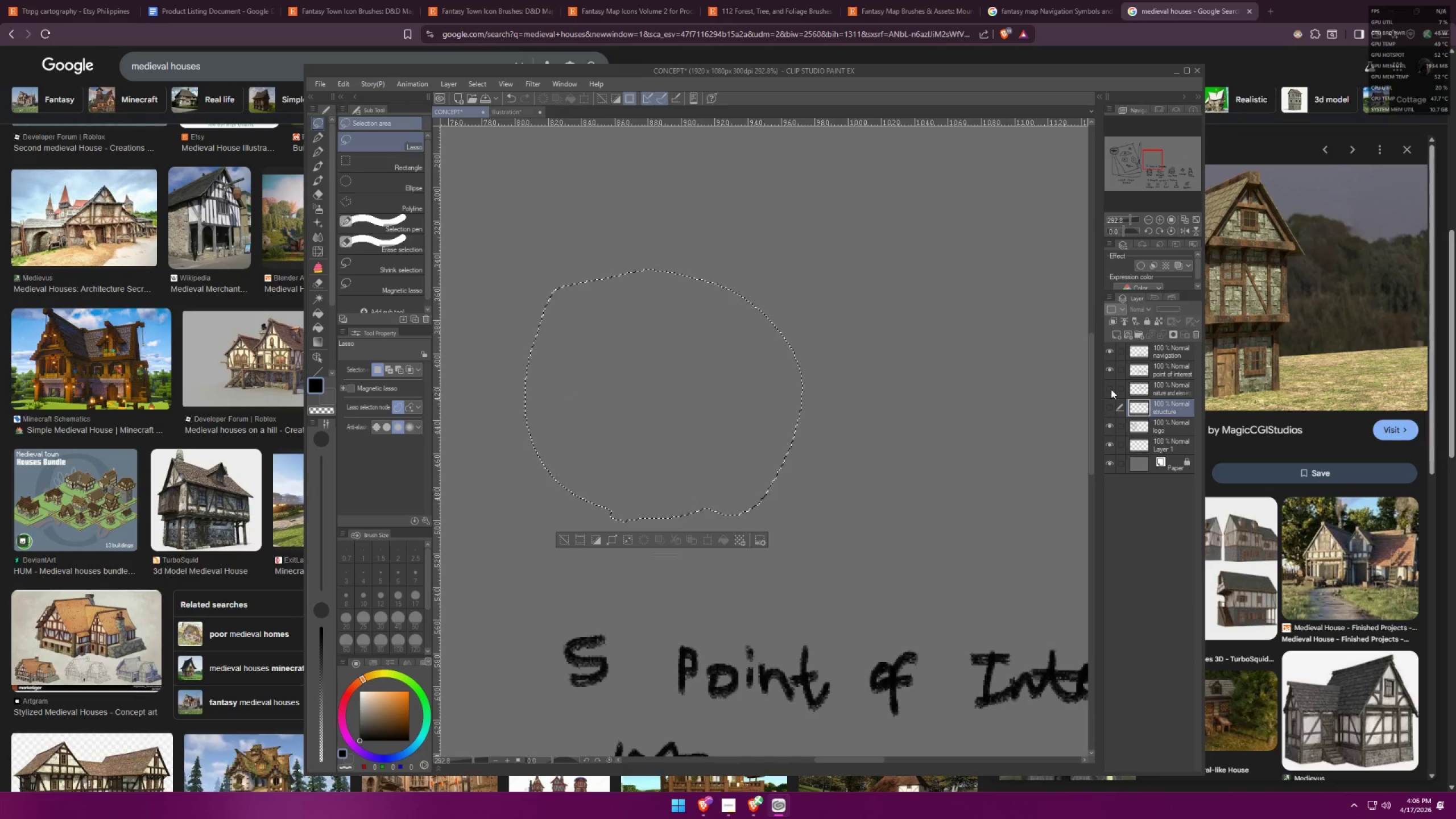 
left_click([1111, 389])
 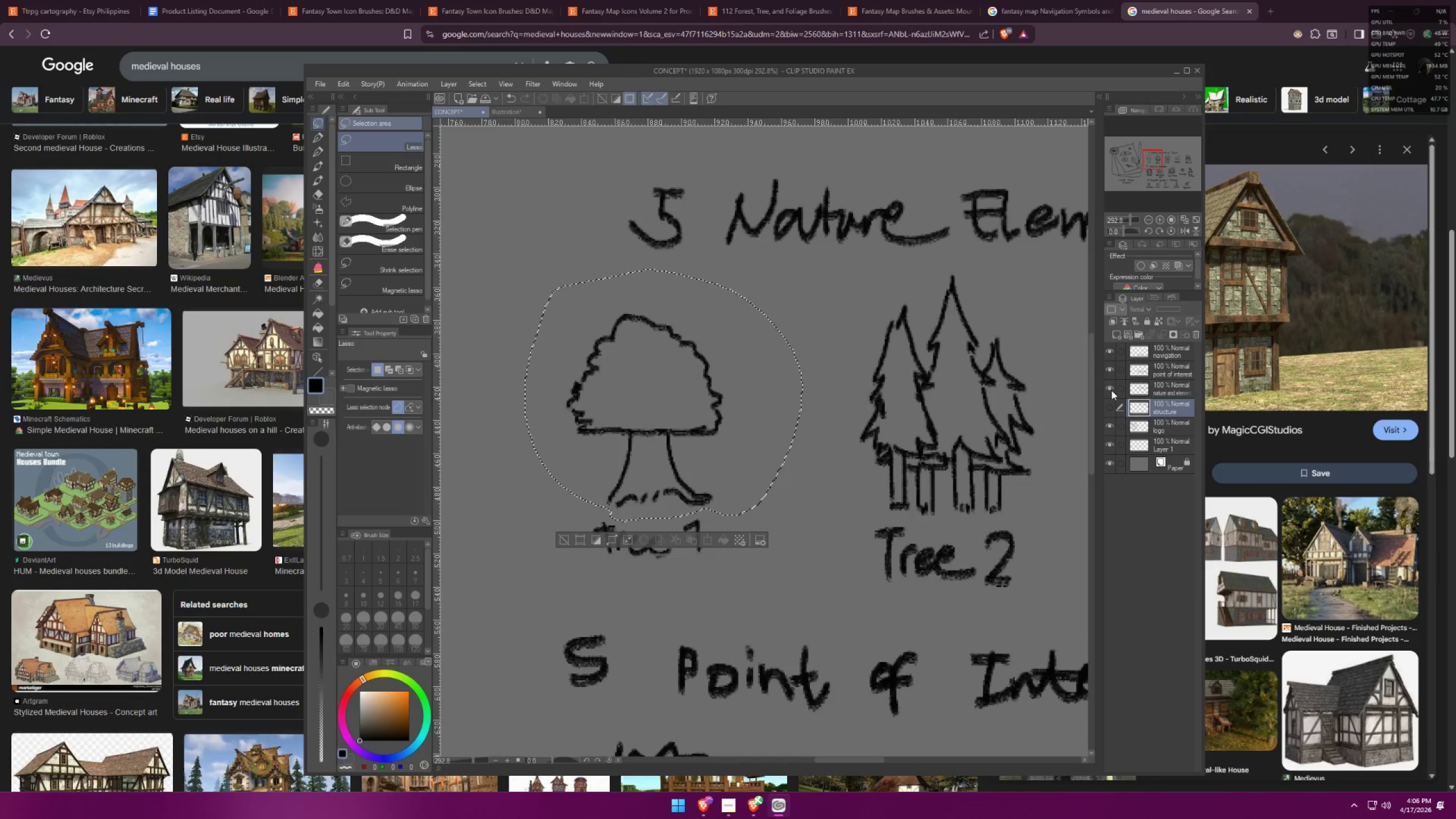 
key(Control+C)
 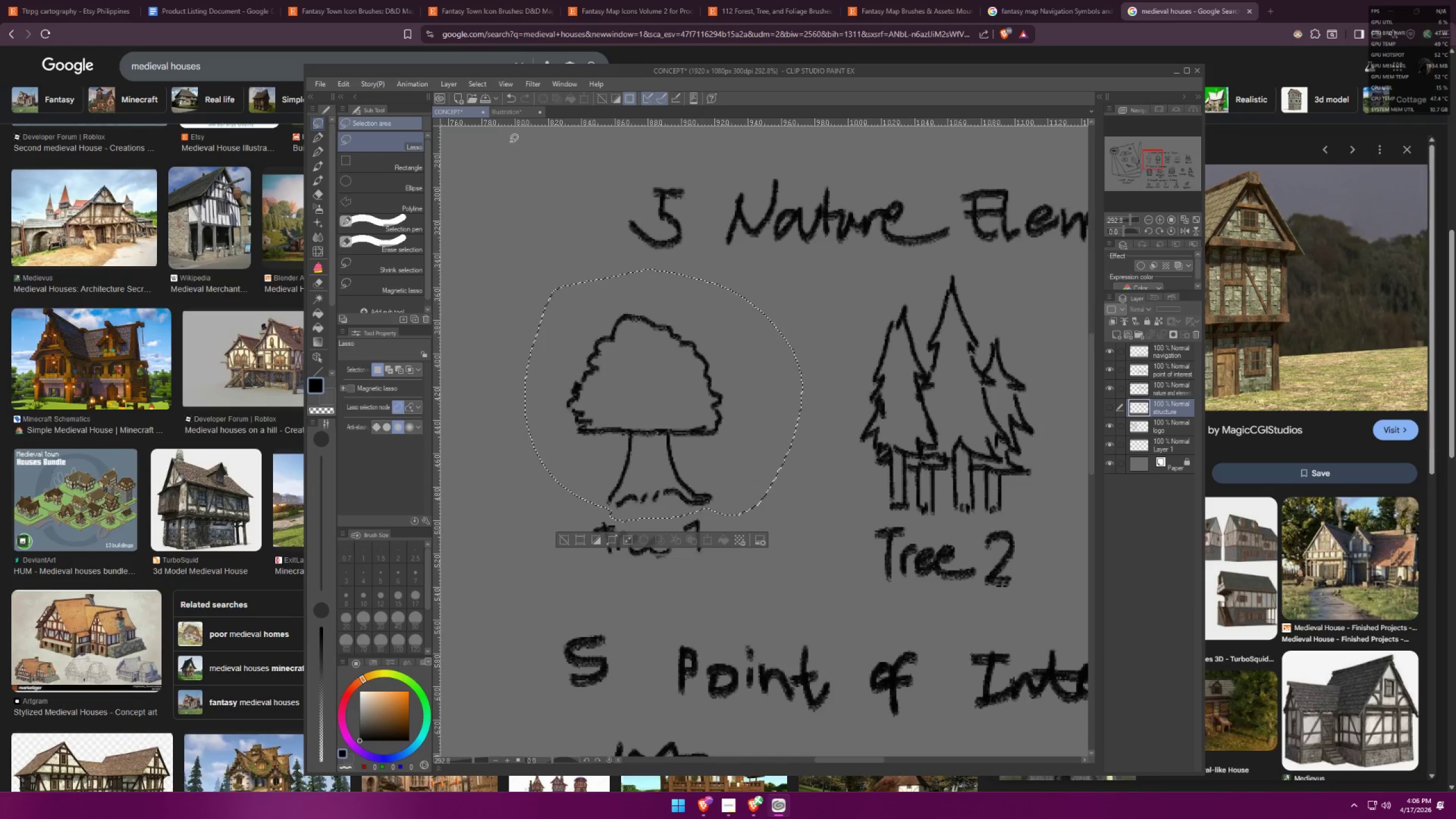 
left_click([506, 118])
 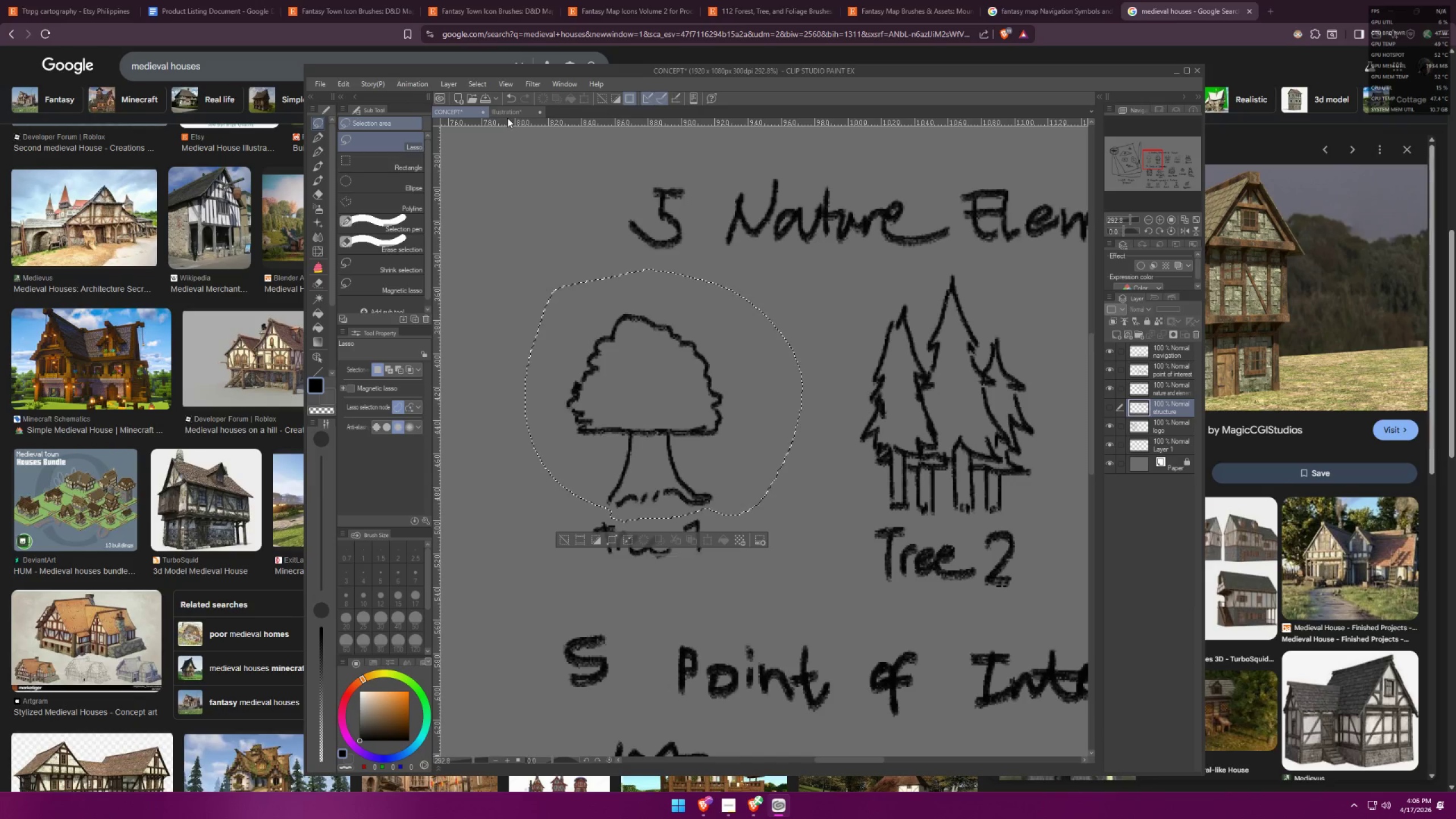 
key(Control+V)
 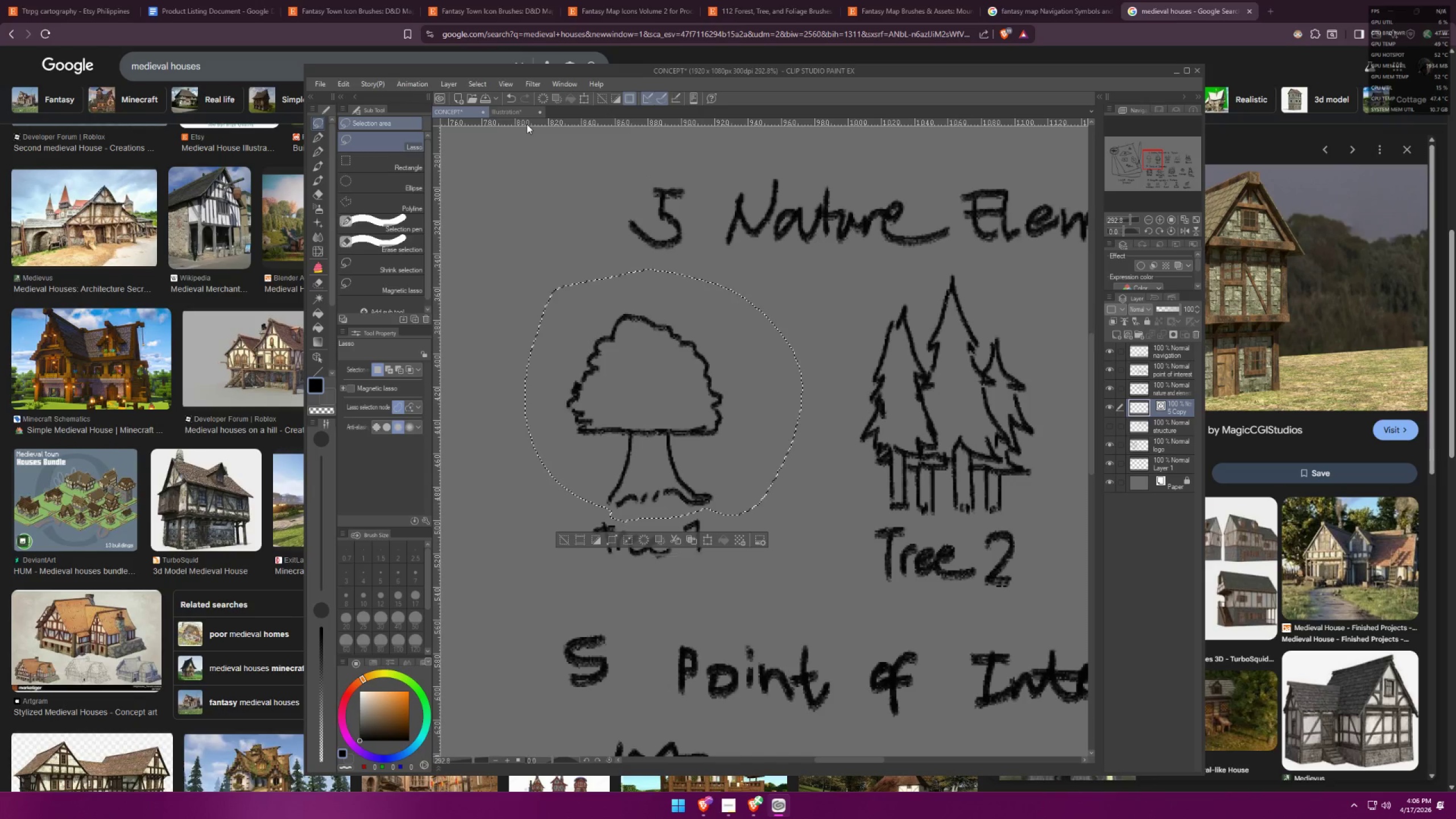 
key(Control+ControlLeft)
 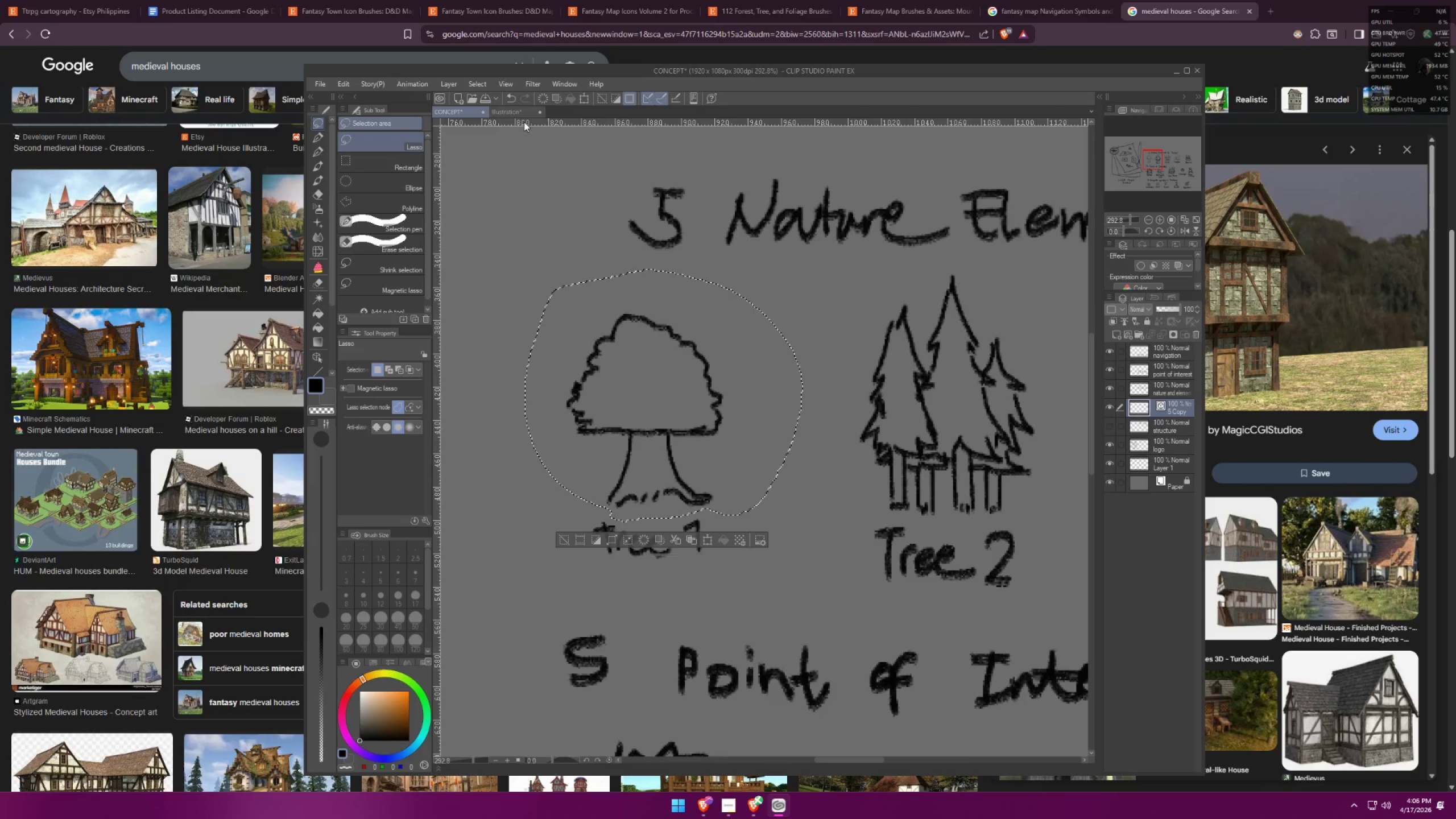 
key(Control+Z)
 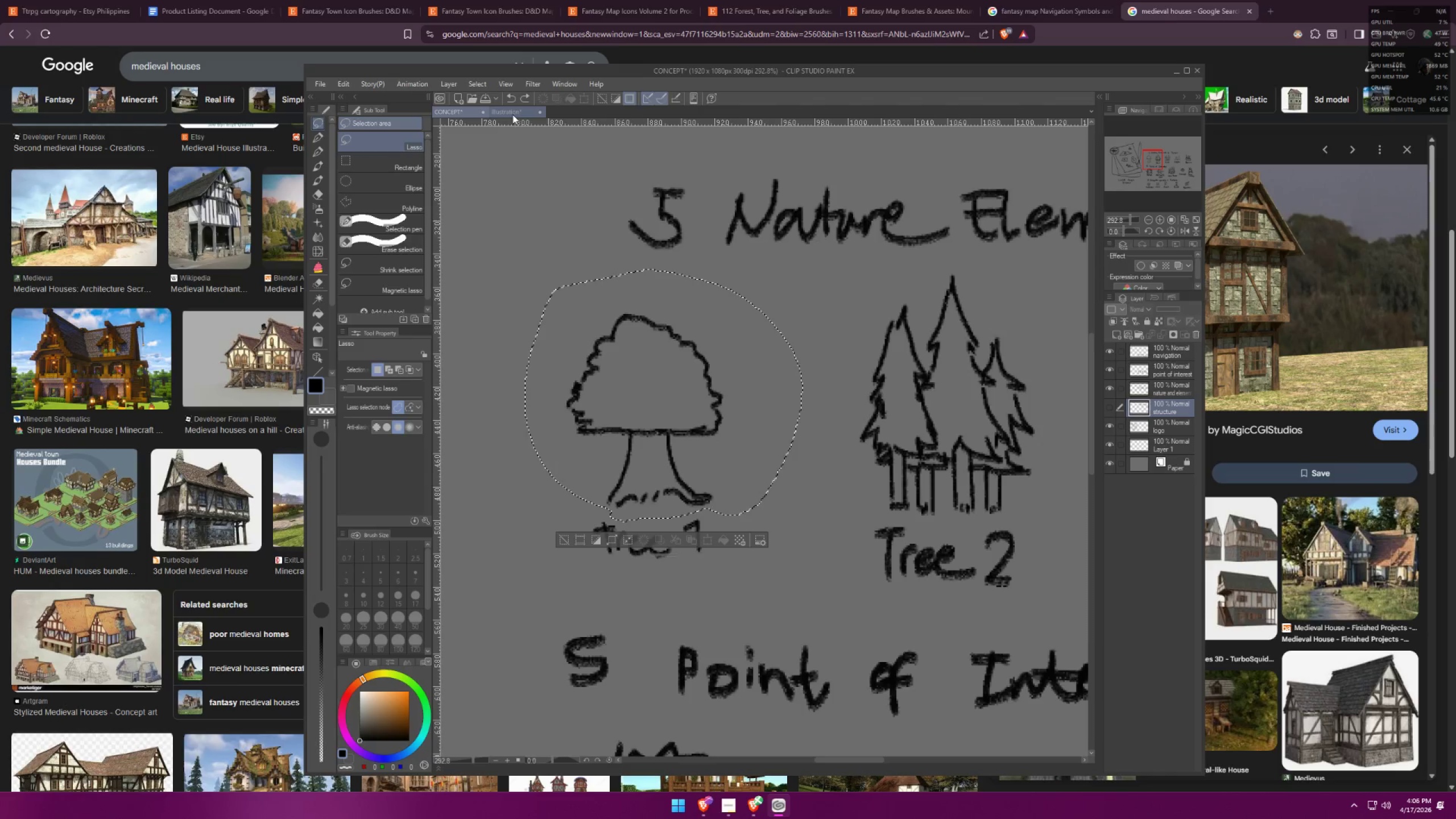 
key(Control+V)
 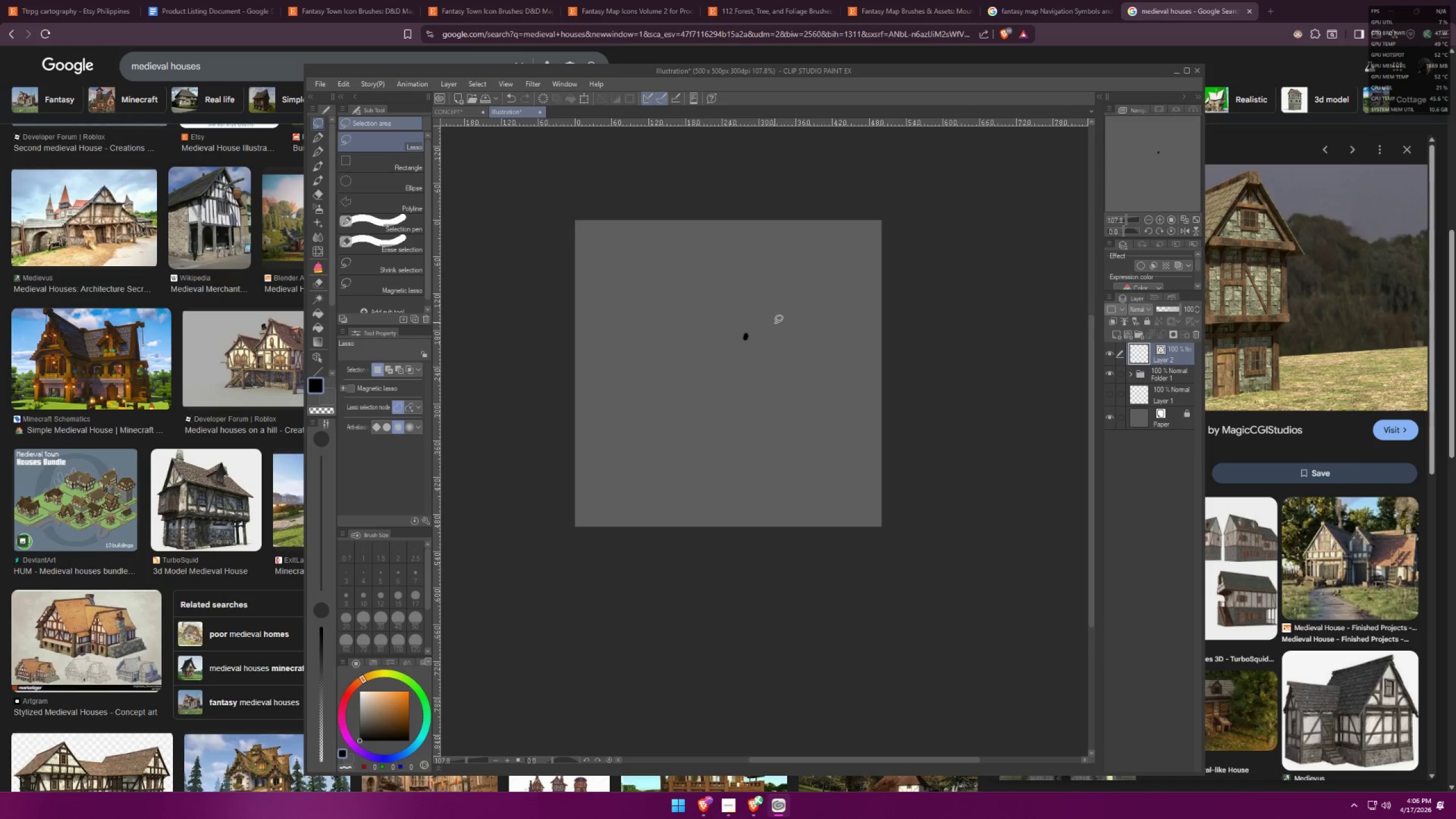 
key(Control+Z)
 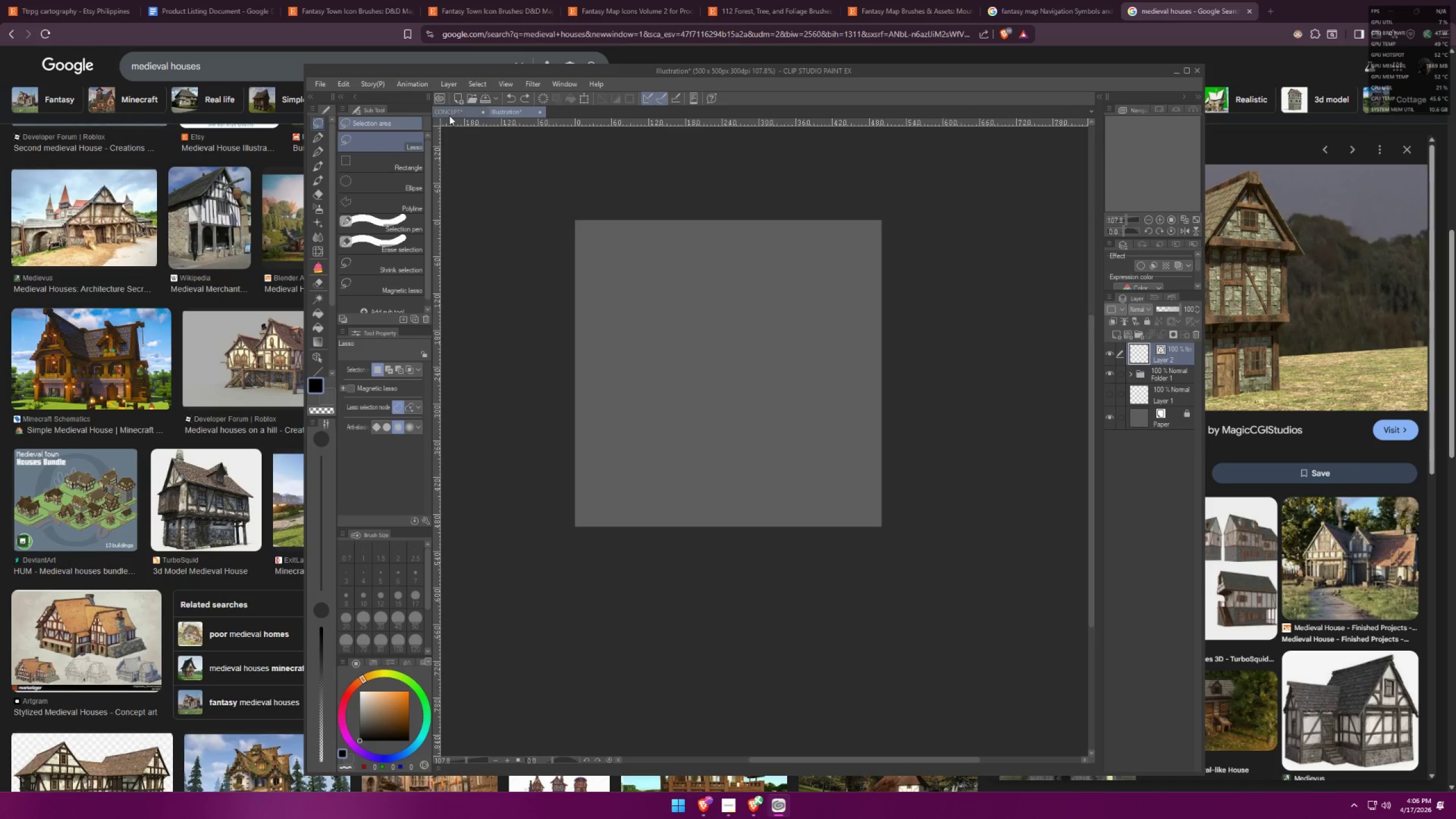 
left_click([452, 111])
 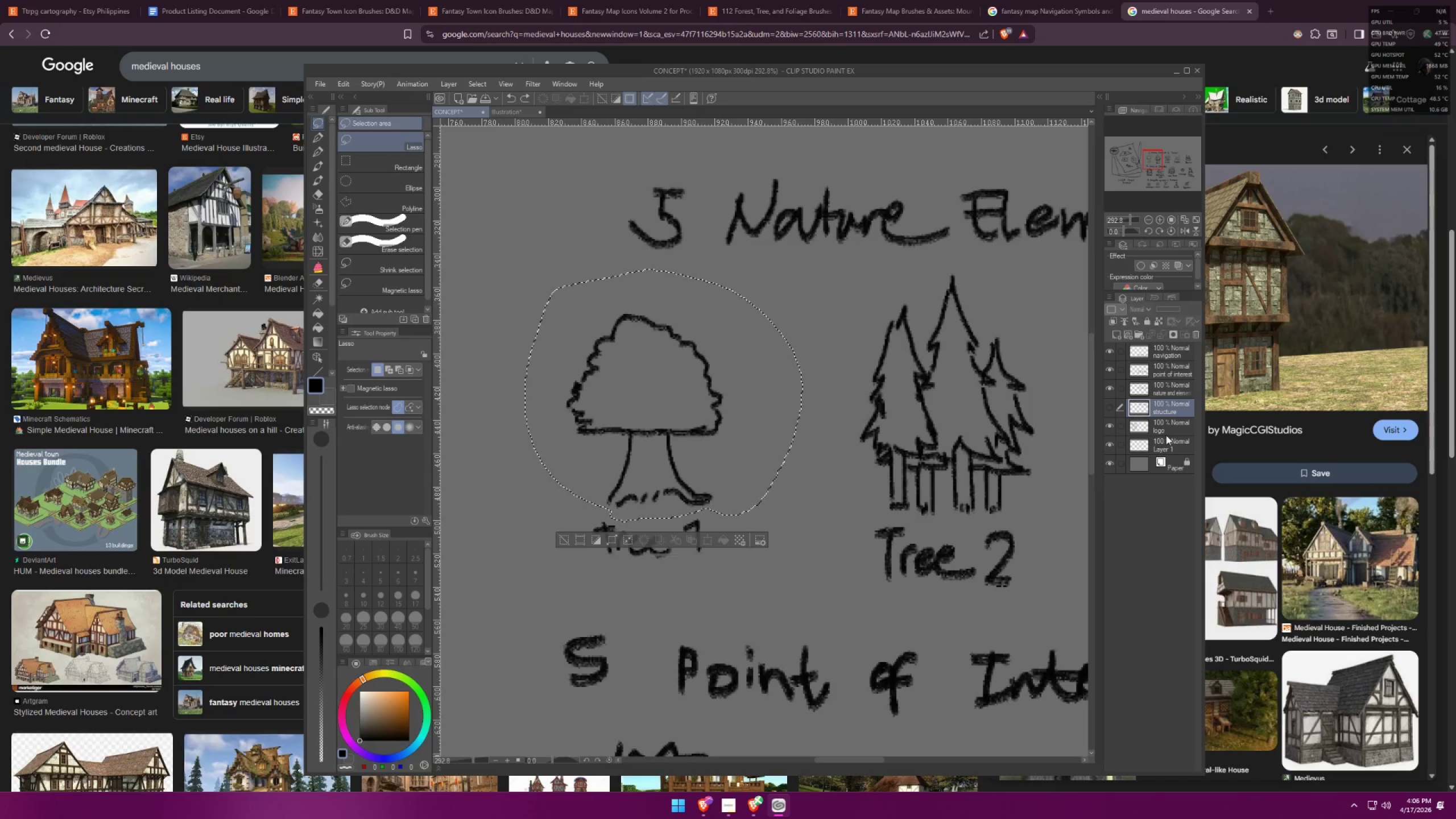 
hold_key(key=ControlLeft, duration=0.93)
 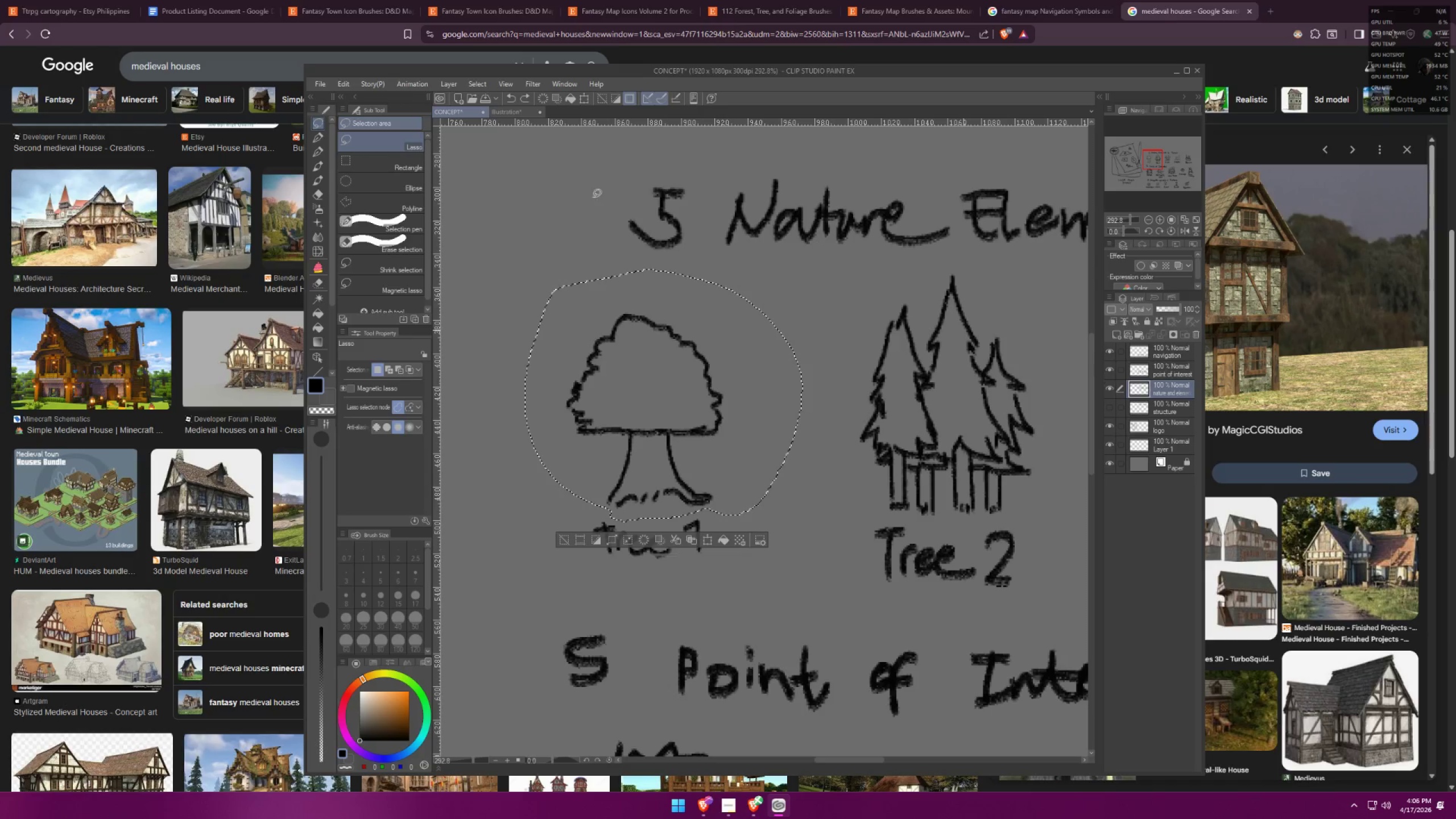 
key(C)
 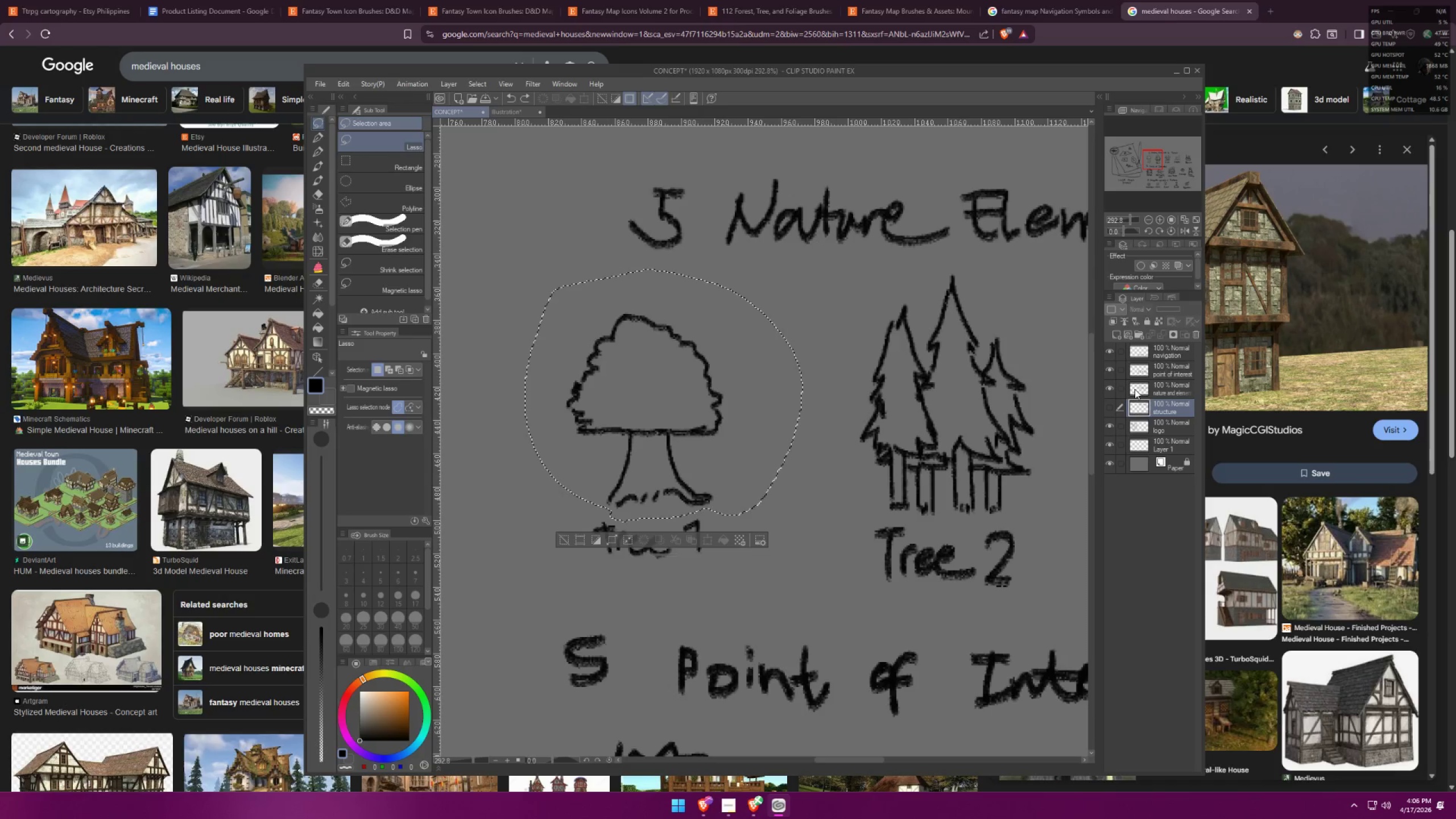 
key(Control+C)
 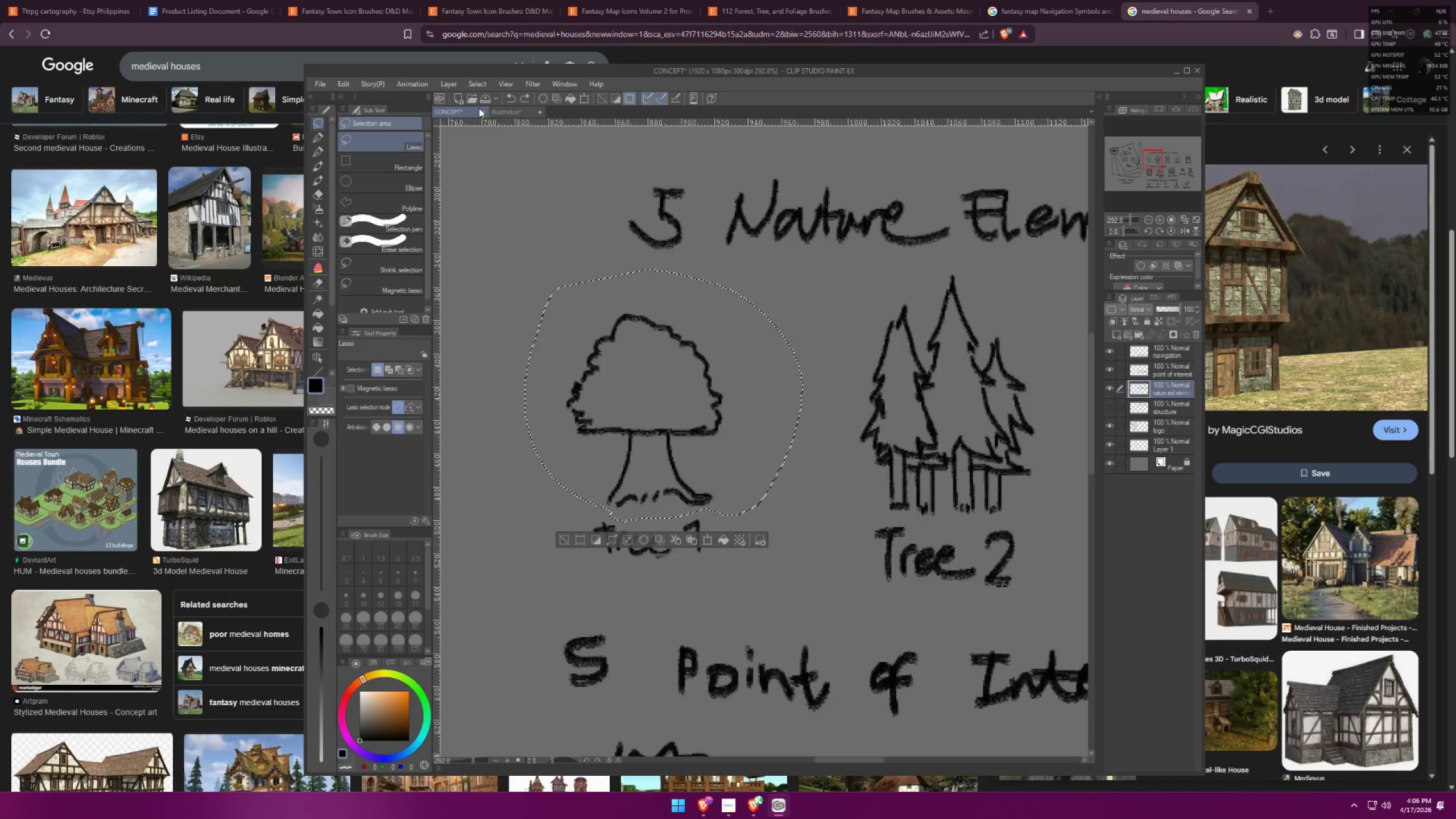 
left_click([516, 111])
 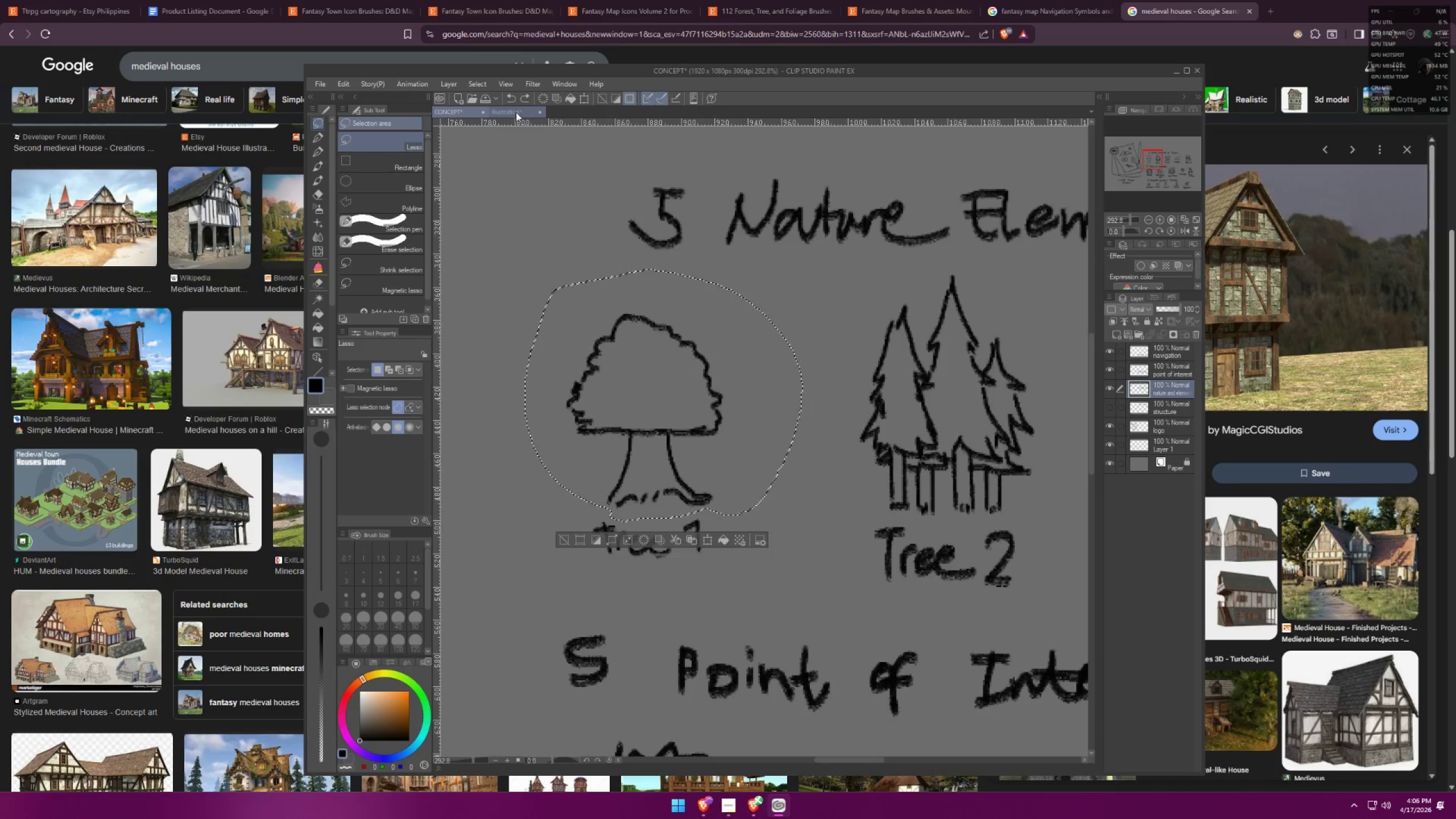 
key(Control+V)
 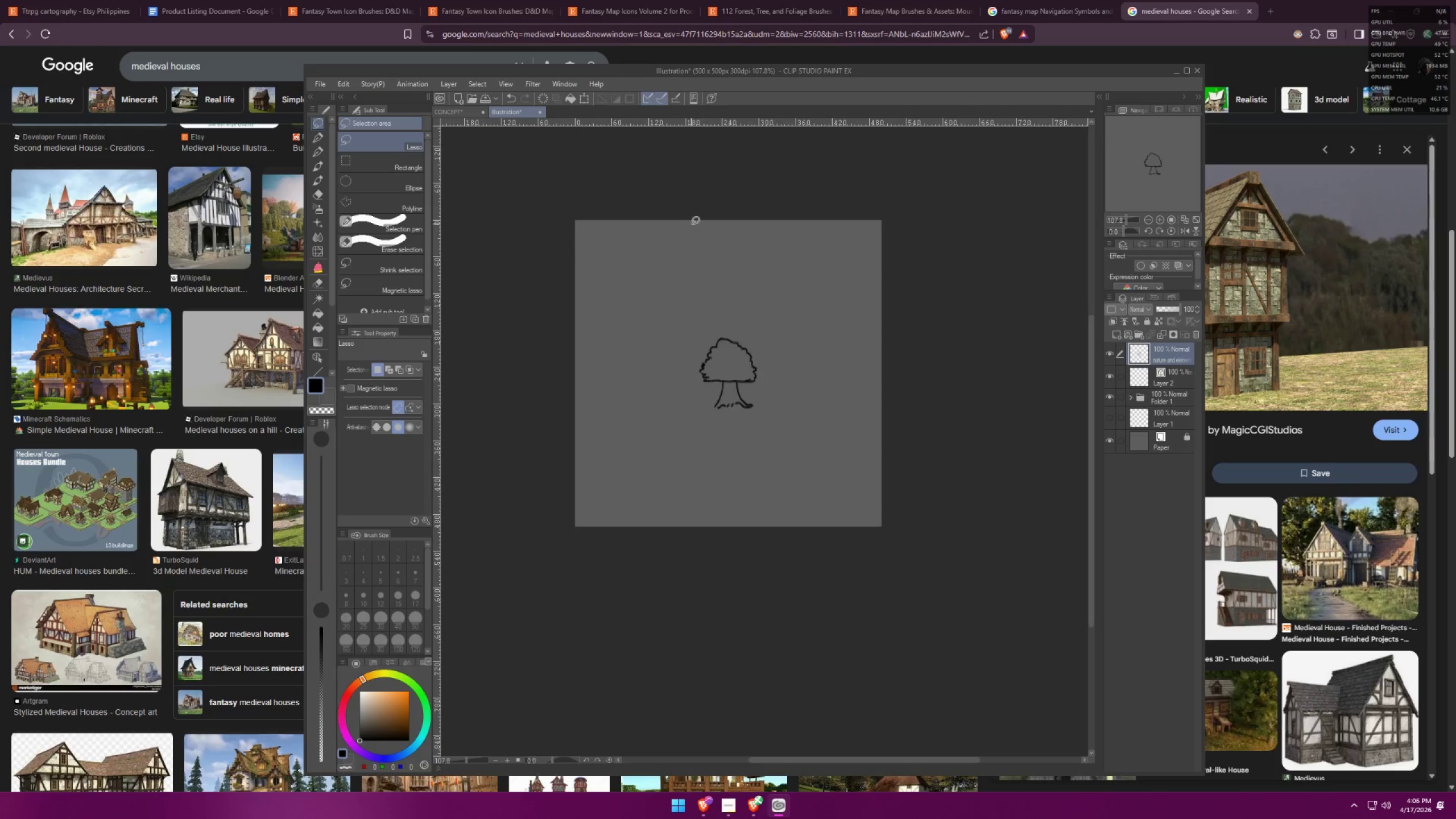 
key(Control+T)
 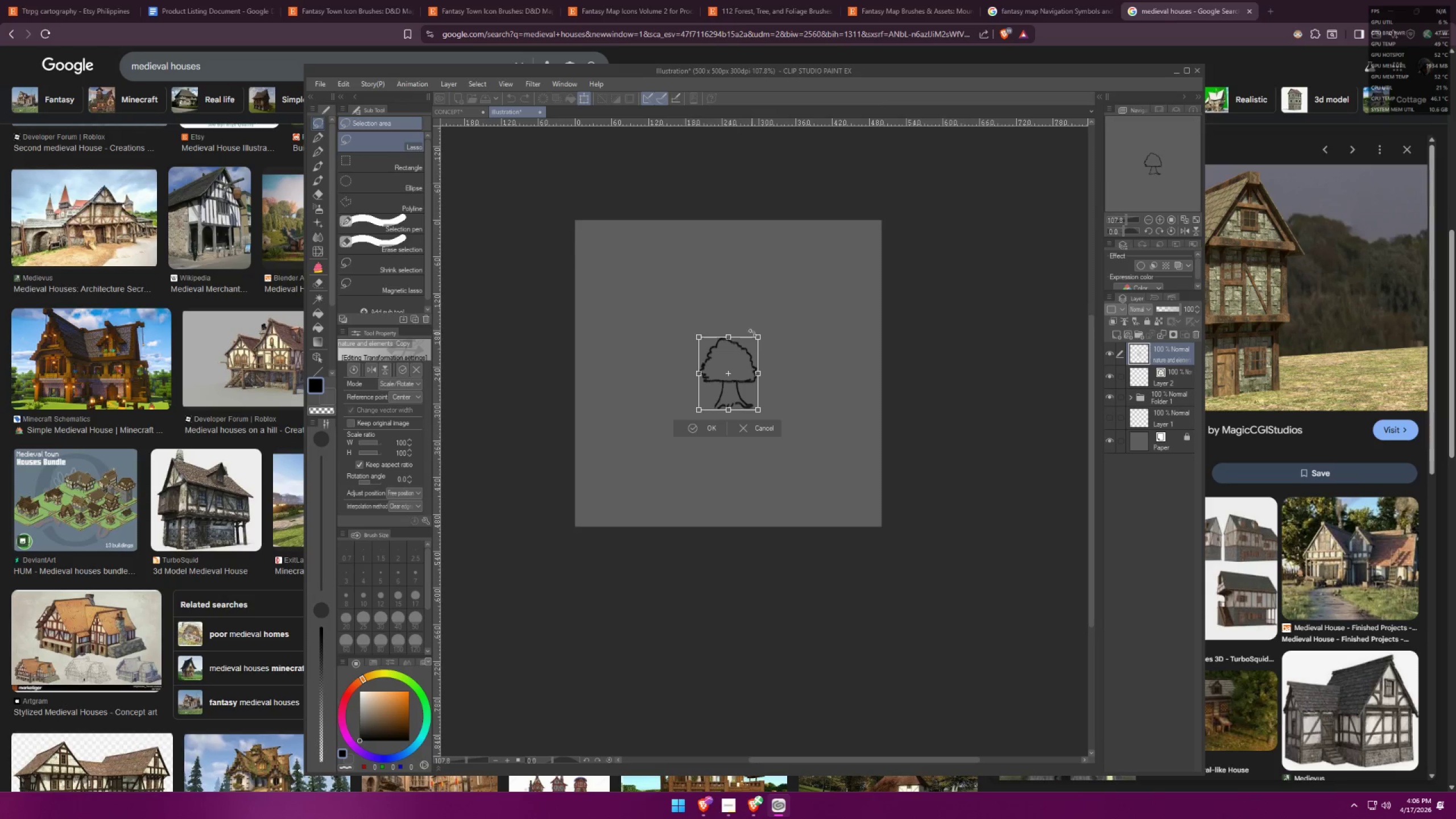 
hold_key(key=AltLeft, duration=1.54)
left_click_drag(start_coordinate=[759, 337], to_coordinate=[814, 280])
 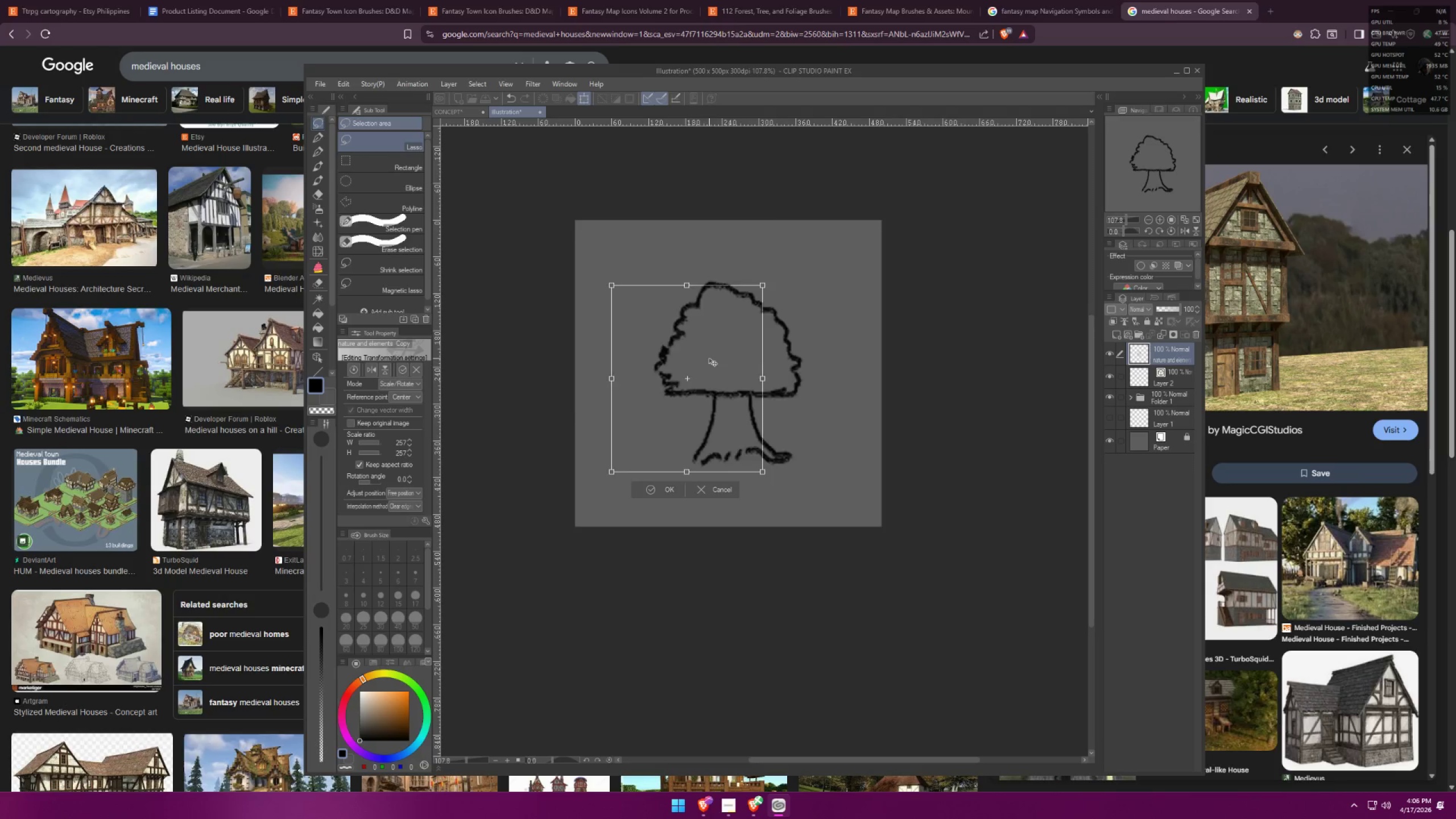 
hold_key(key=AltLeft, duration=0.37)
 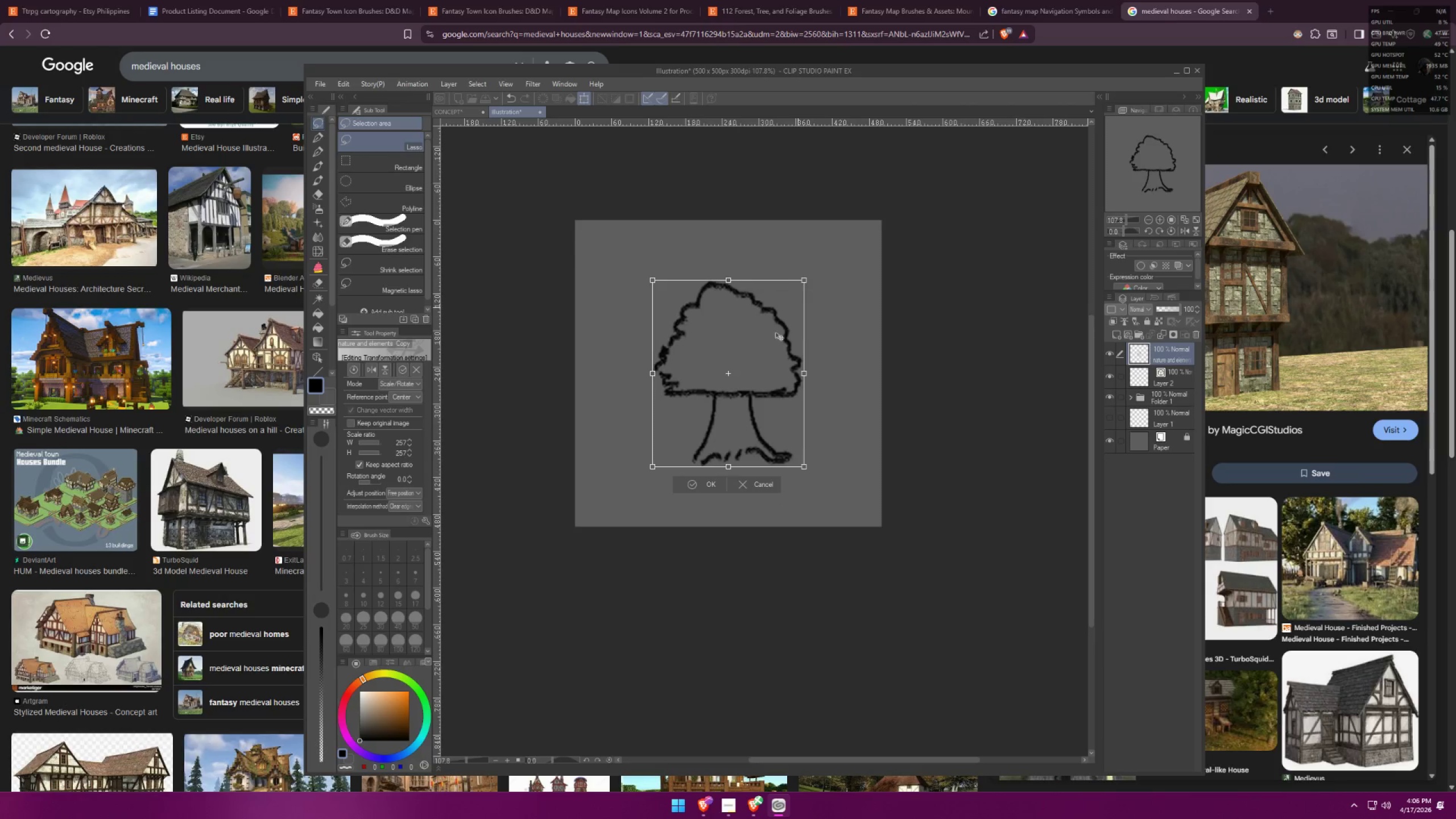 
left_click_drag(start_coordinate=[750, 353], to_coordinate=[708, 359])
 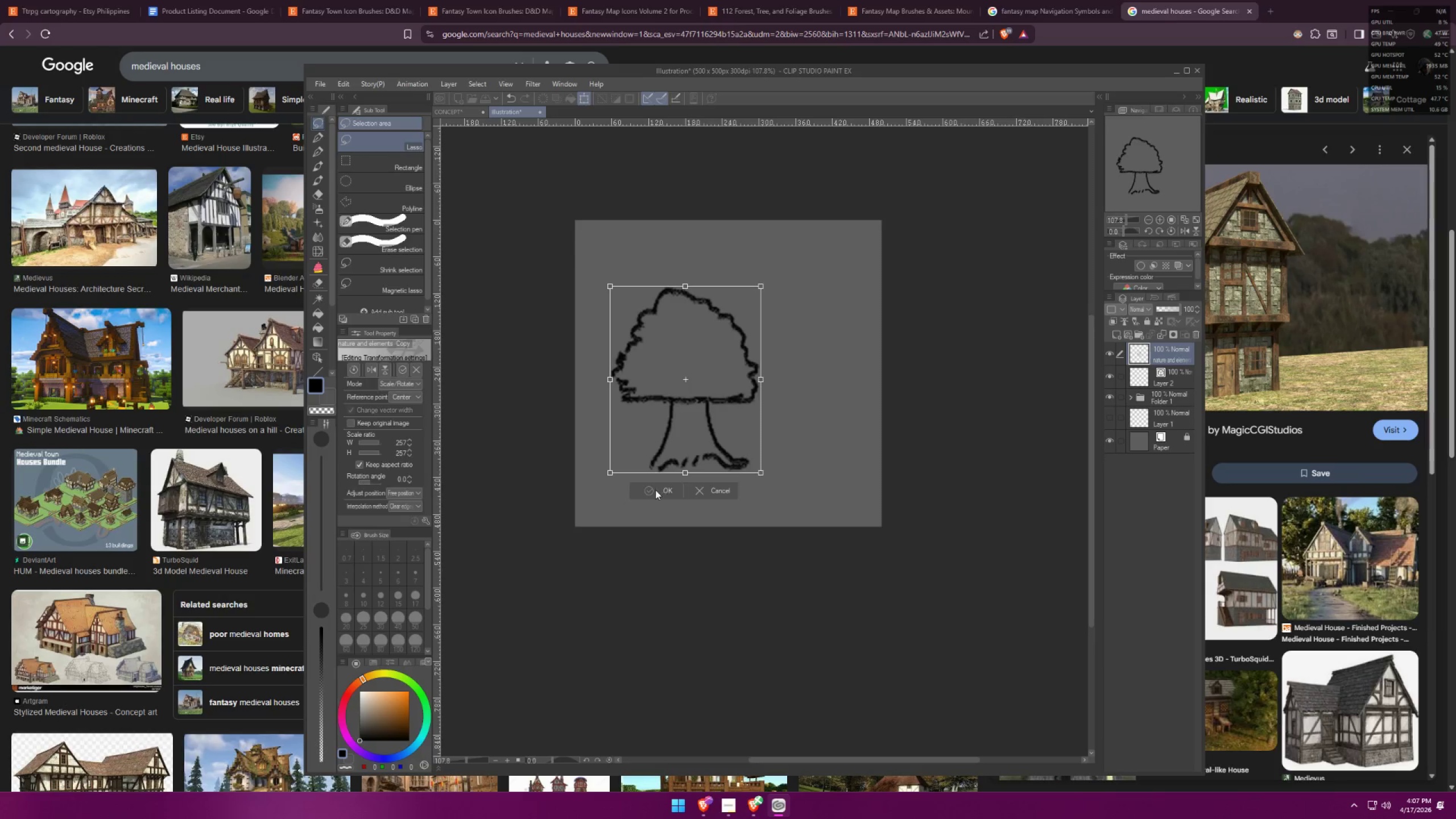 
key(Control+C)
 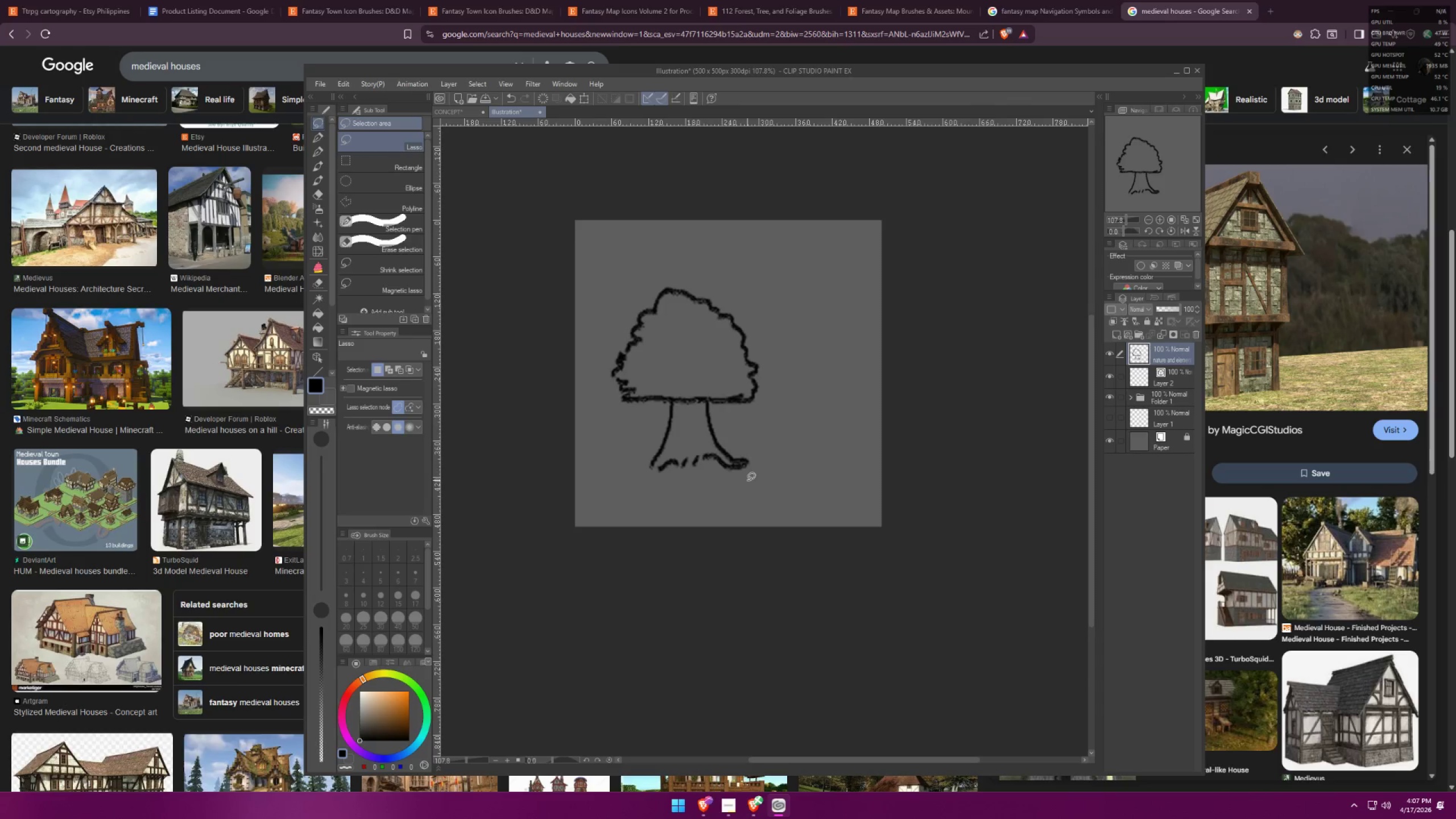 
key(Control+V)
 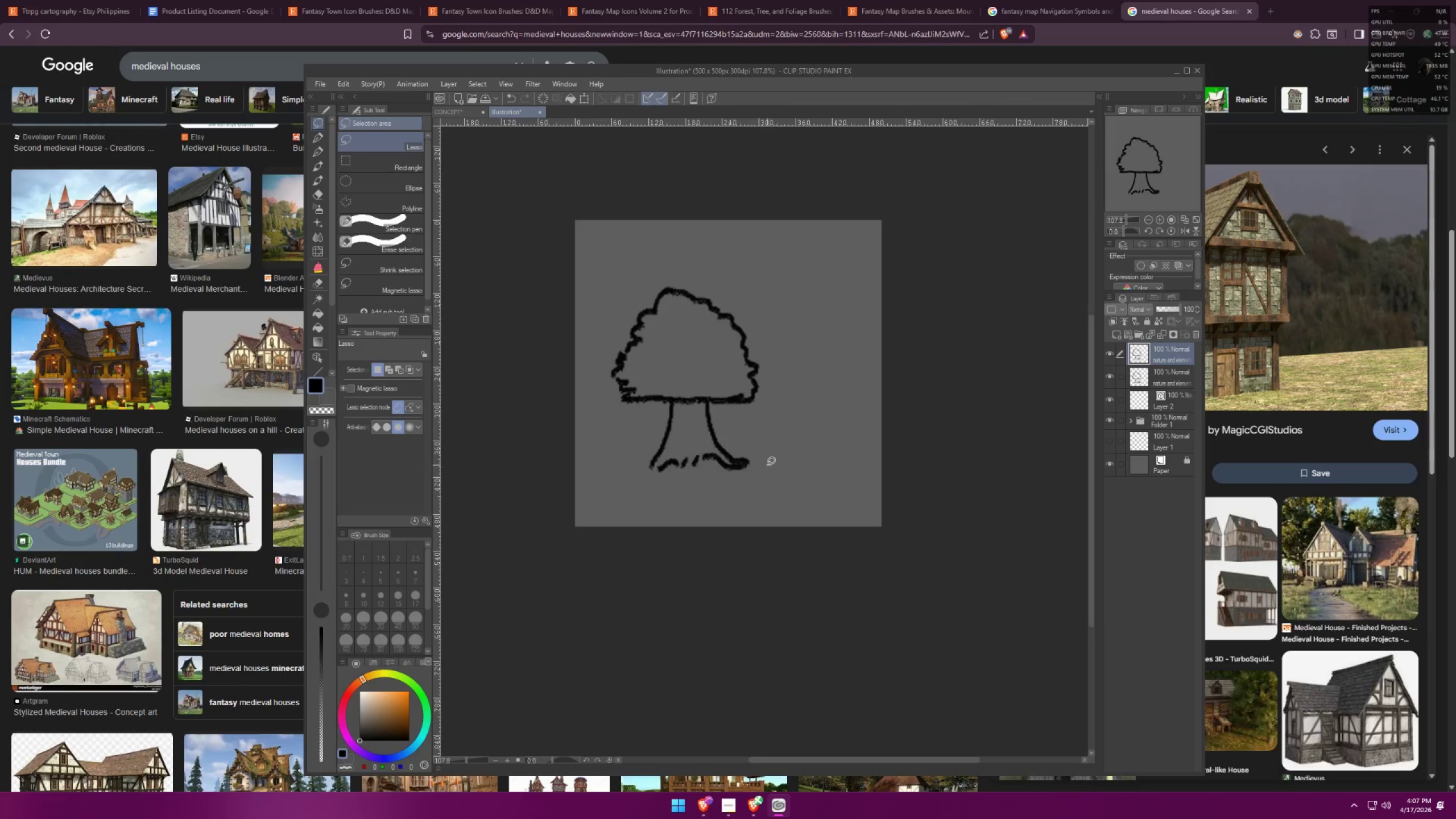 
key(Control+T)
 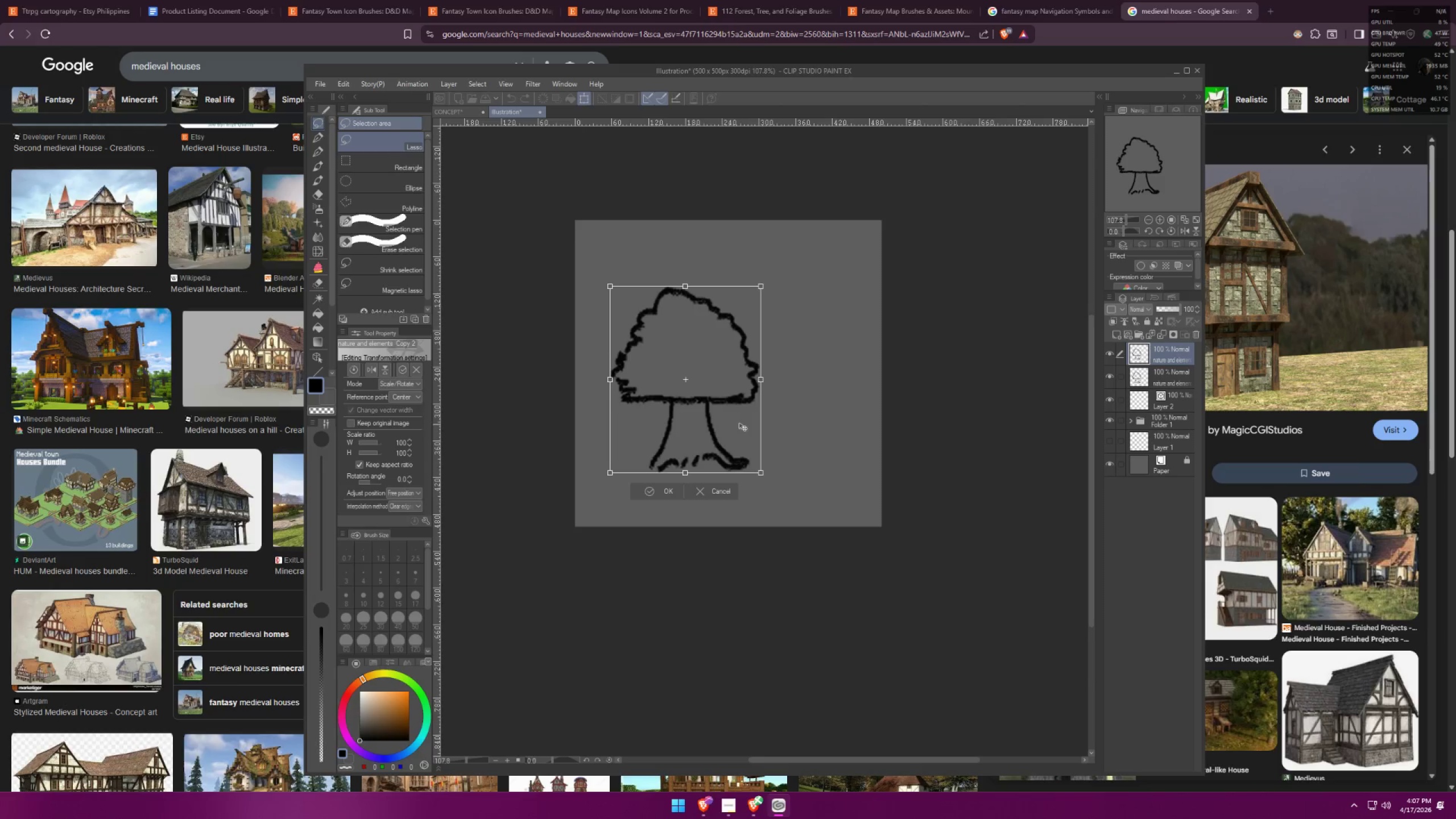 
hold_key(key=ShiftLeft, duration=0.94)
left_click_drag(start_coordinate=[717, 410], to_coordinate=[812, 371])
 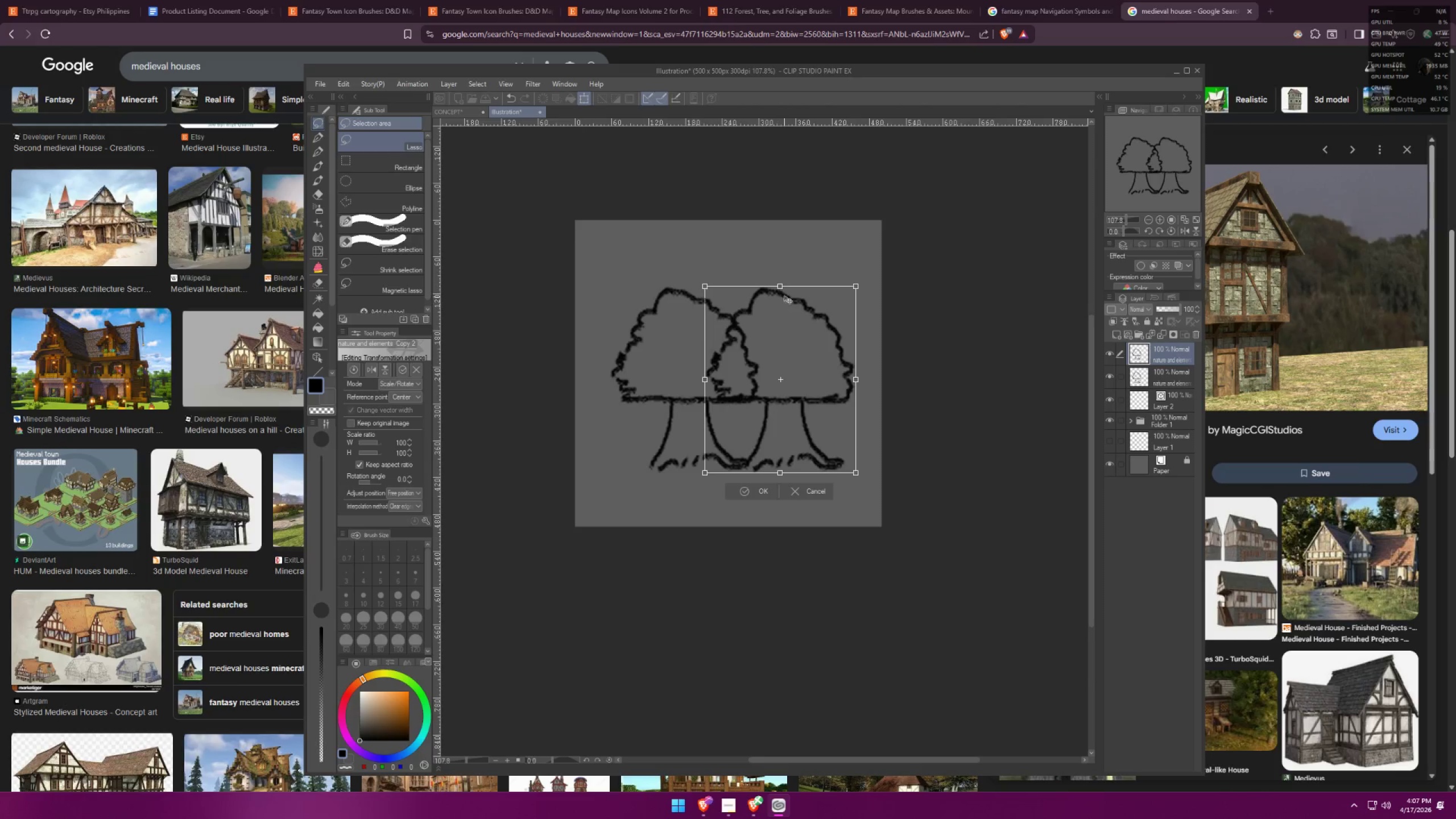 
hold_key(key=ControlLeft, duration=1.5)
left_click_drag(start_coordinate=[781, 284], to_coordinate=[787, 233])
 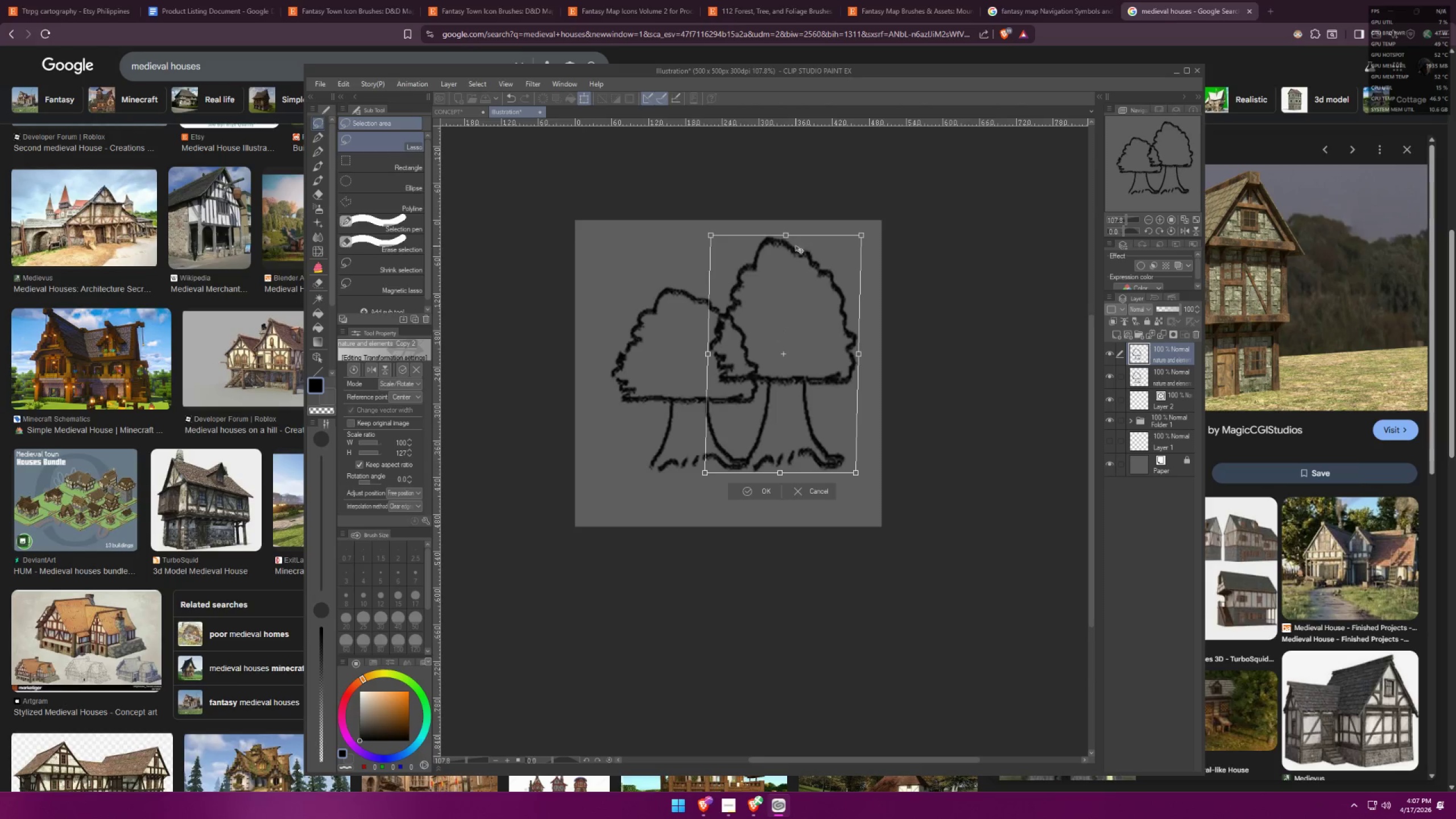 
key(Control+ControlLeft)
 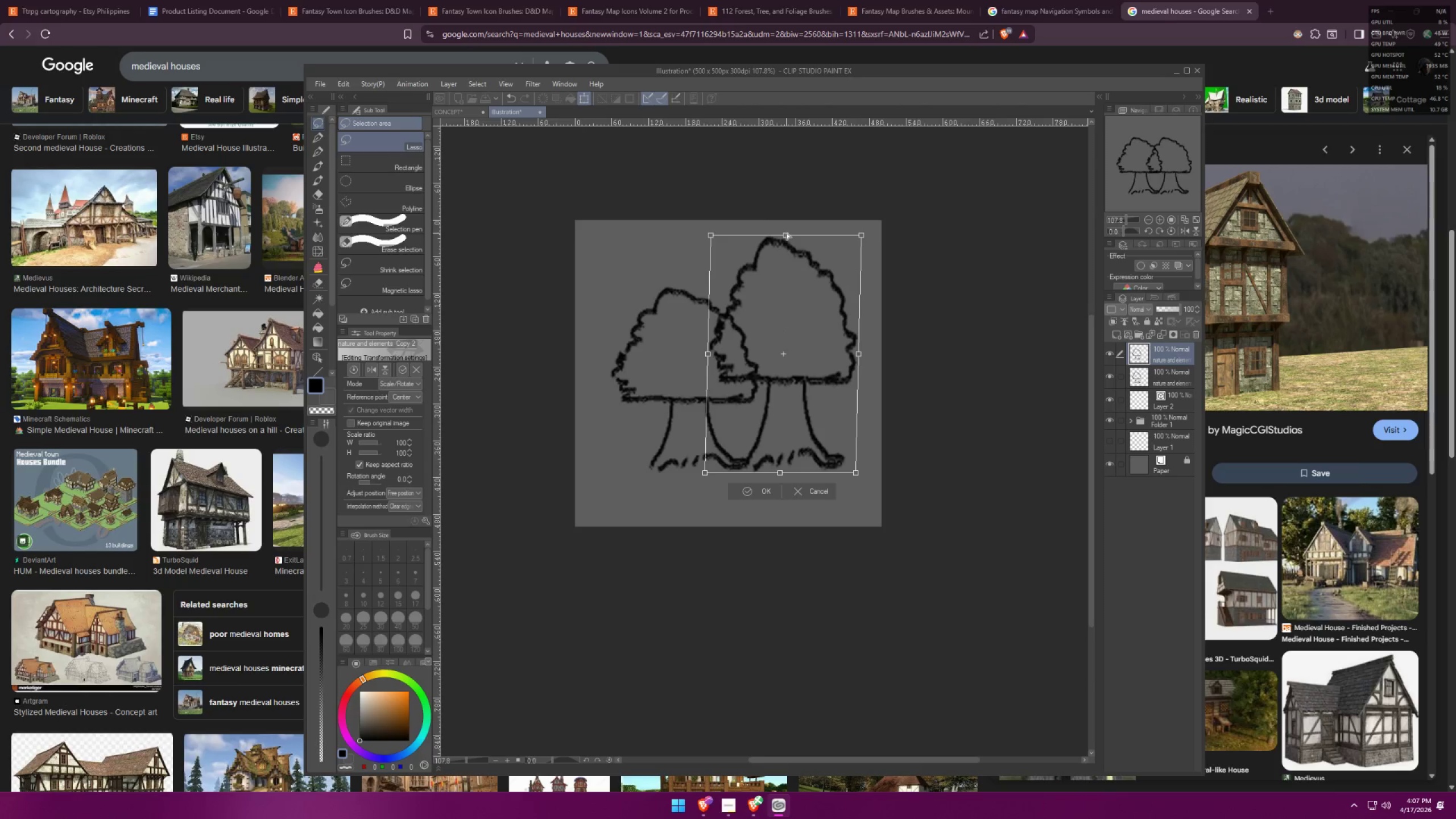 
key(Control+ControlLeft)
 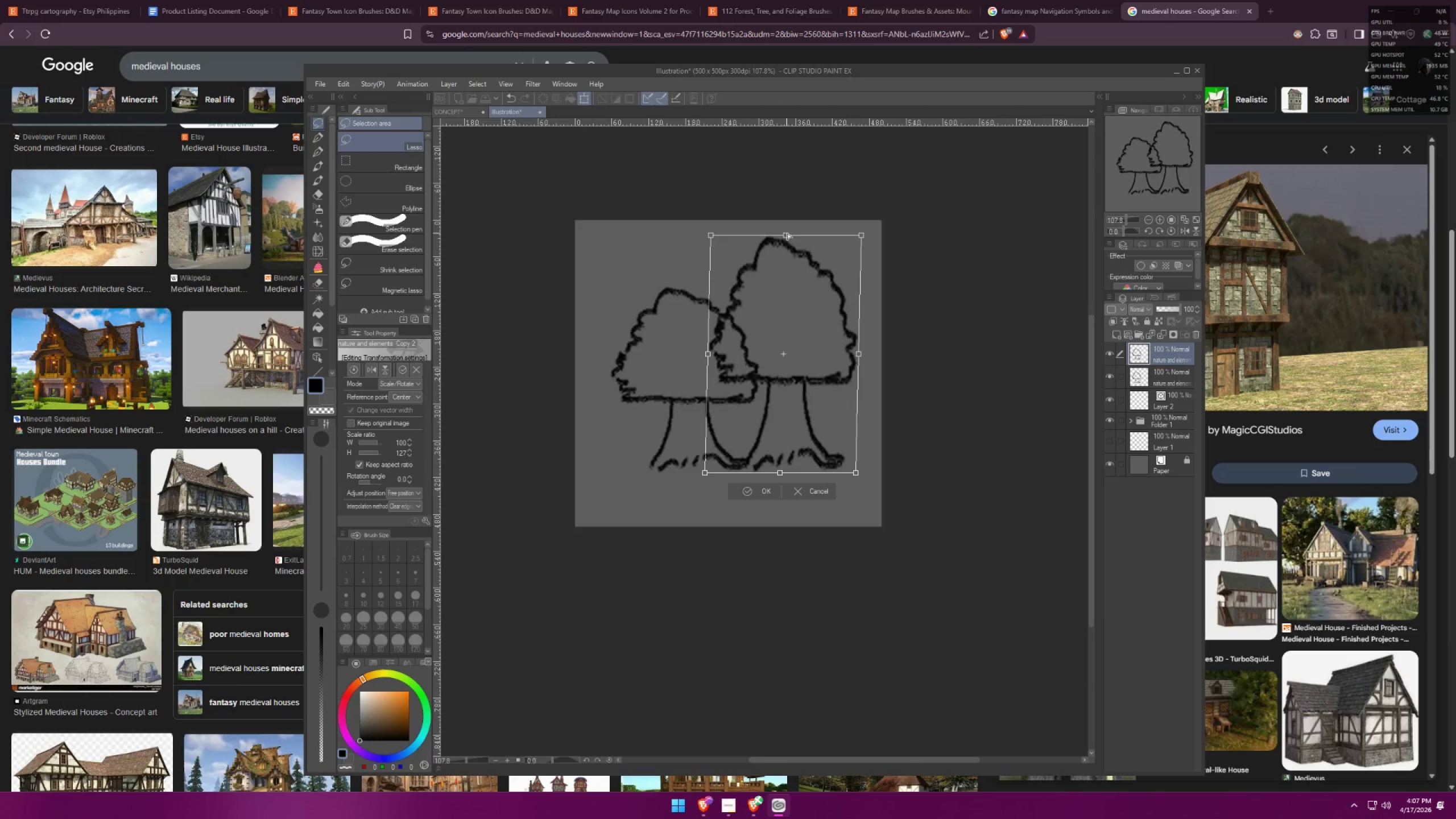 
key(Control+ControlLeft)
 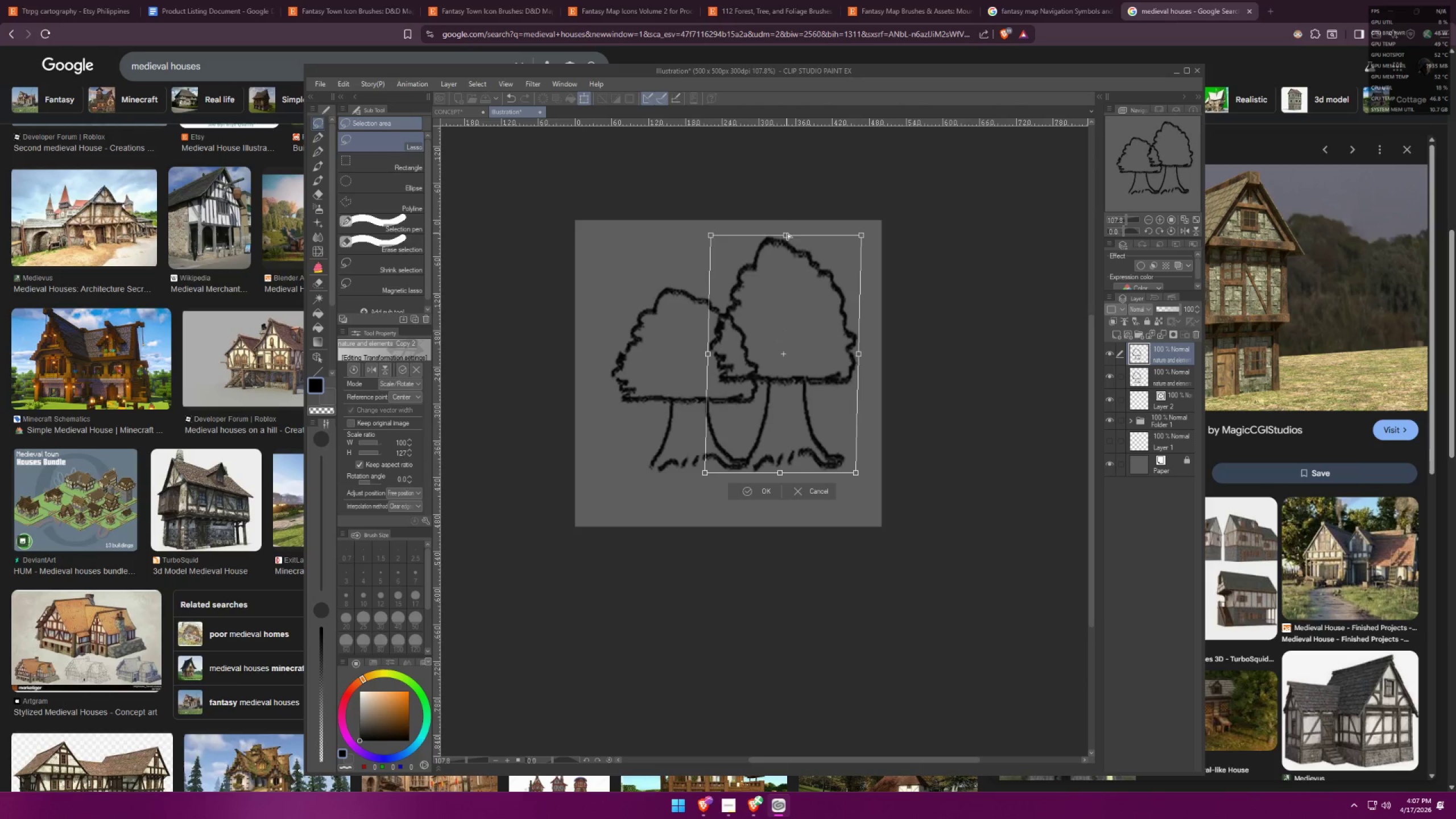 
key(Control+ControlLeft)
 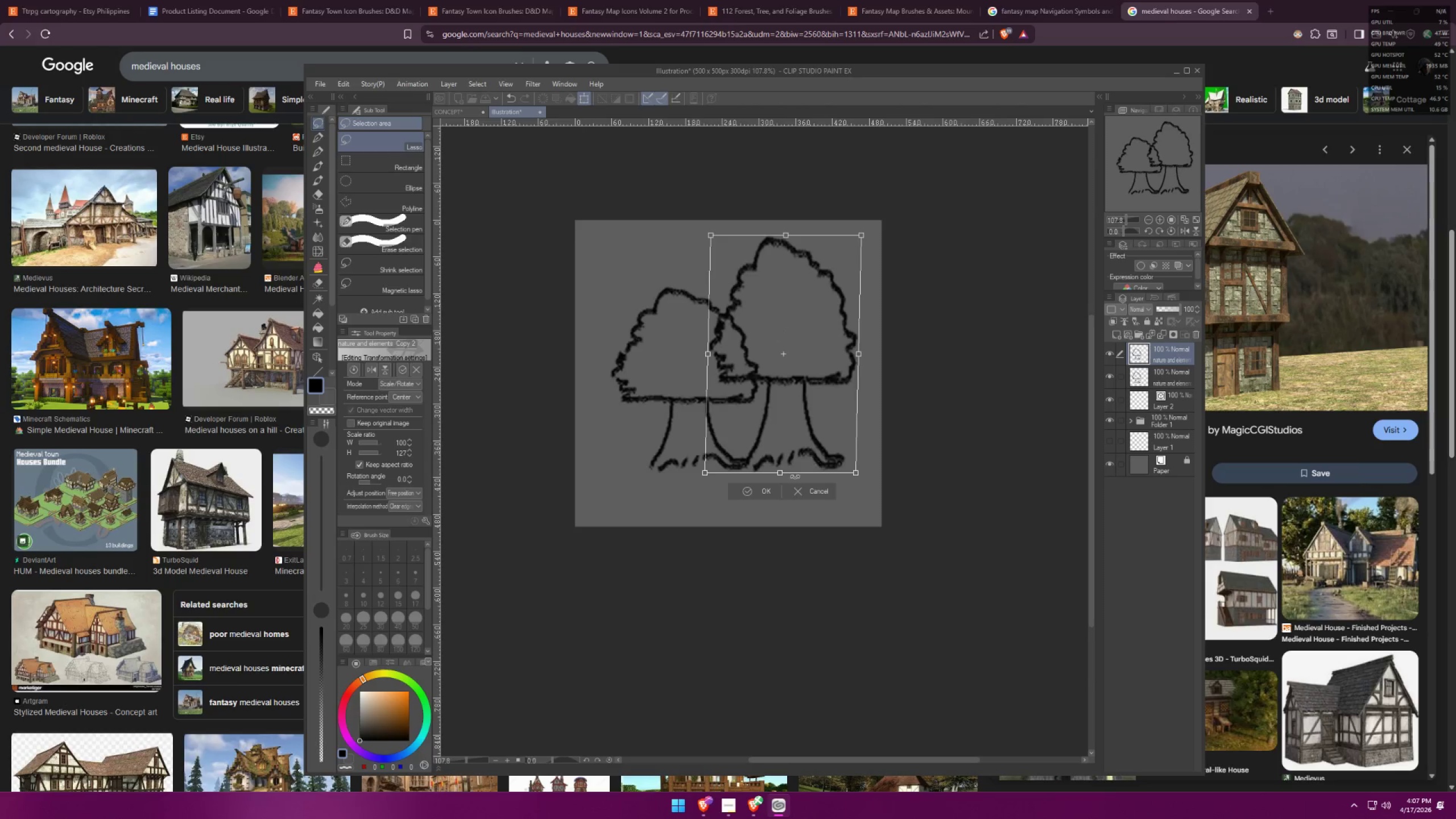 
left_click([765, 493])
 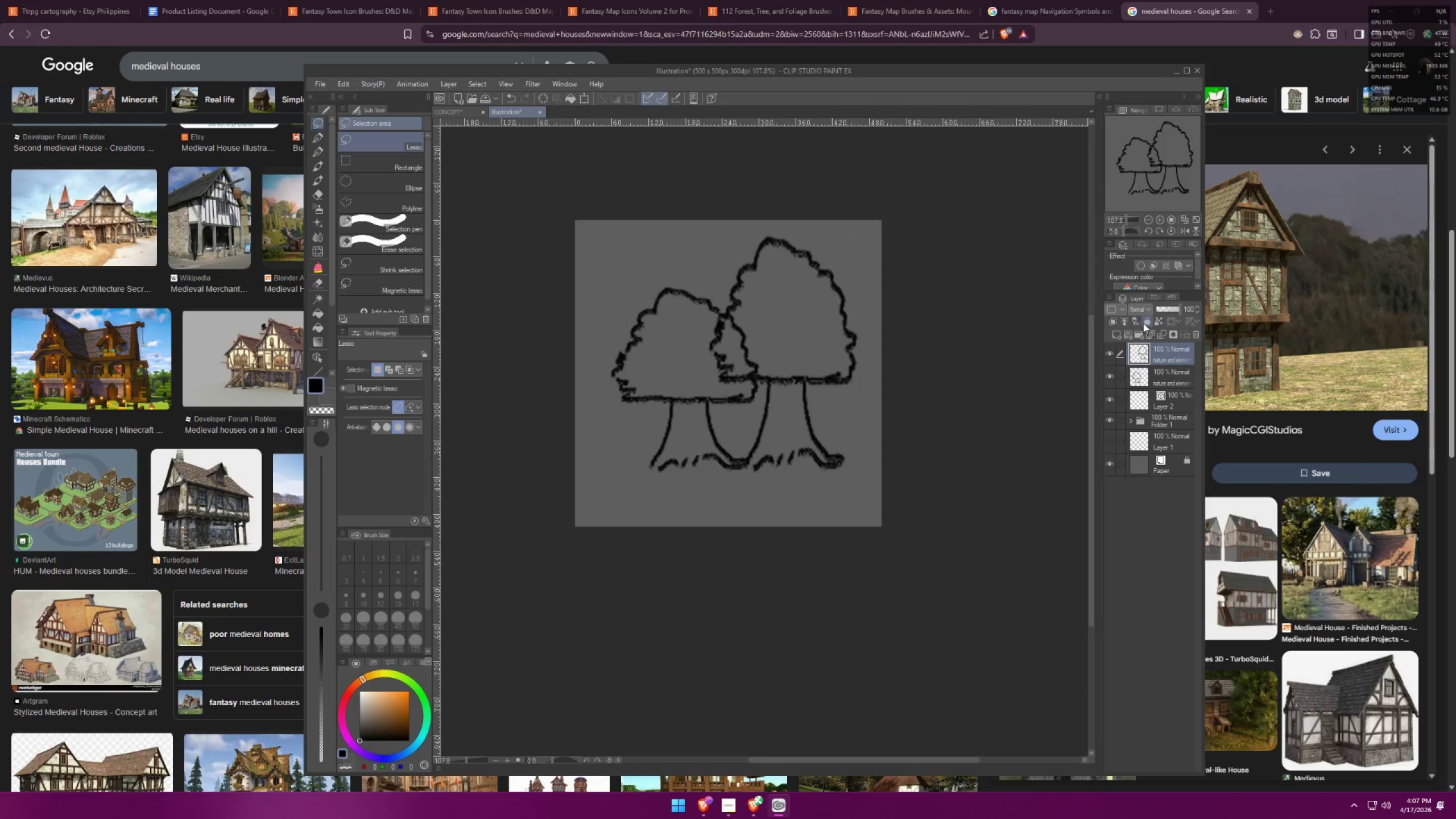 
key(Control+ControlLeft)
 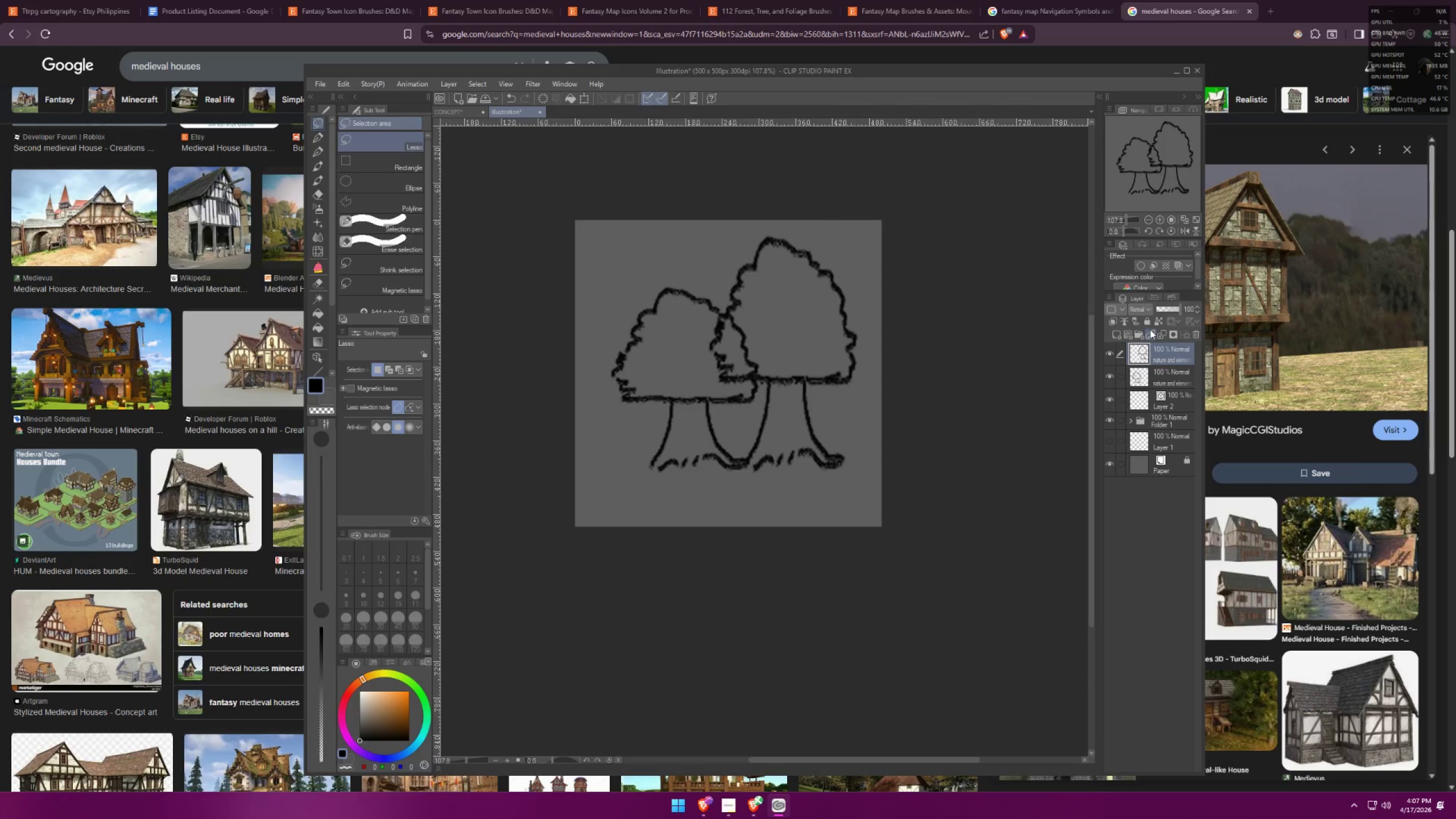 
key(Control+E)
 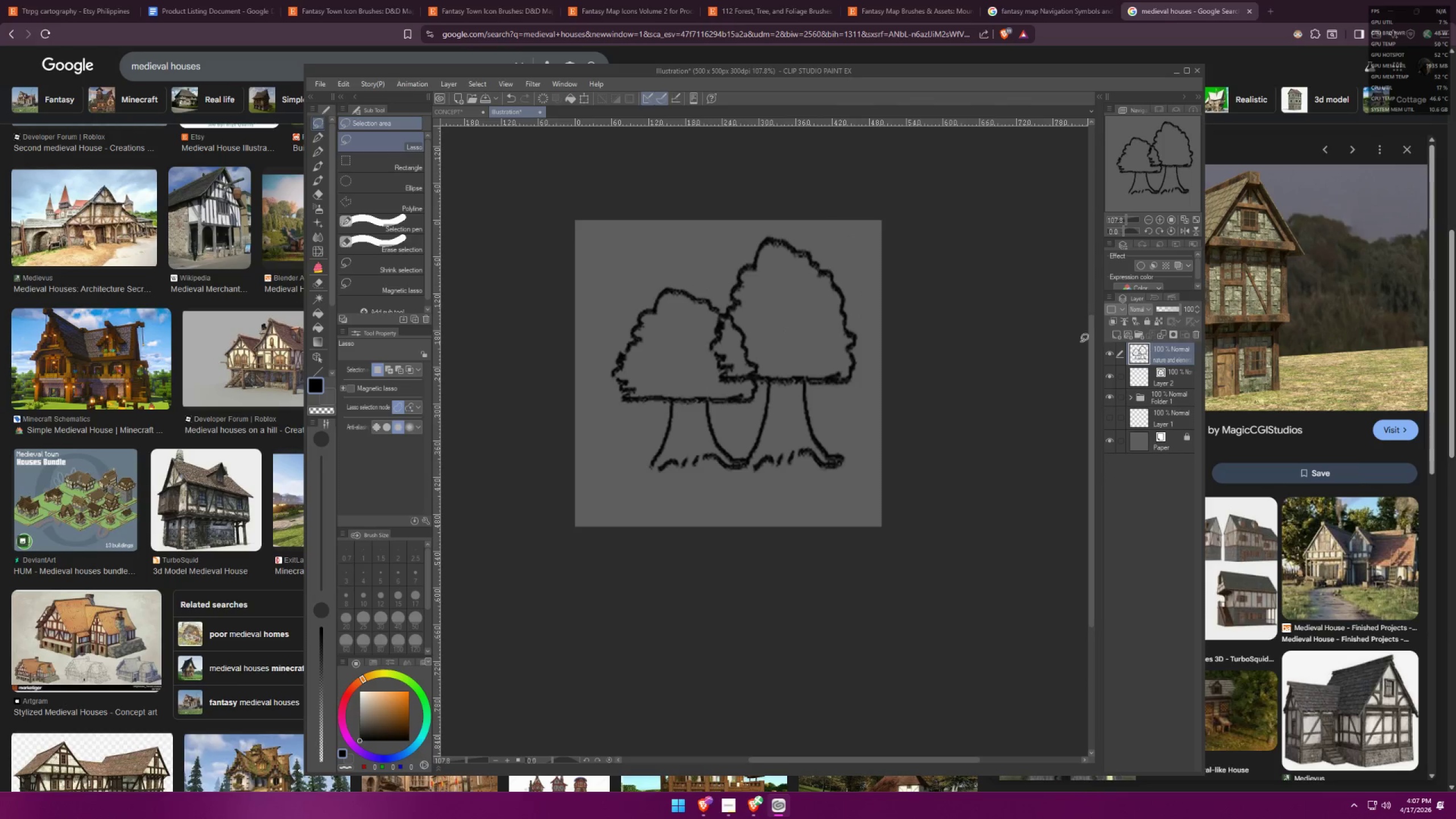 
scroll: coordinate [1167, 311], scroll_direction: down, amount: 3.0
 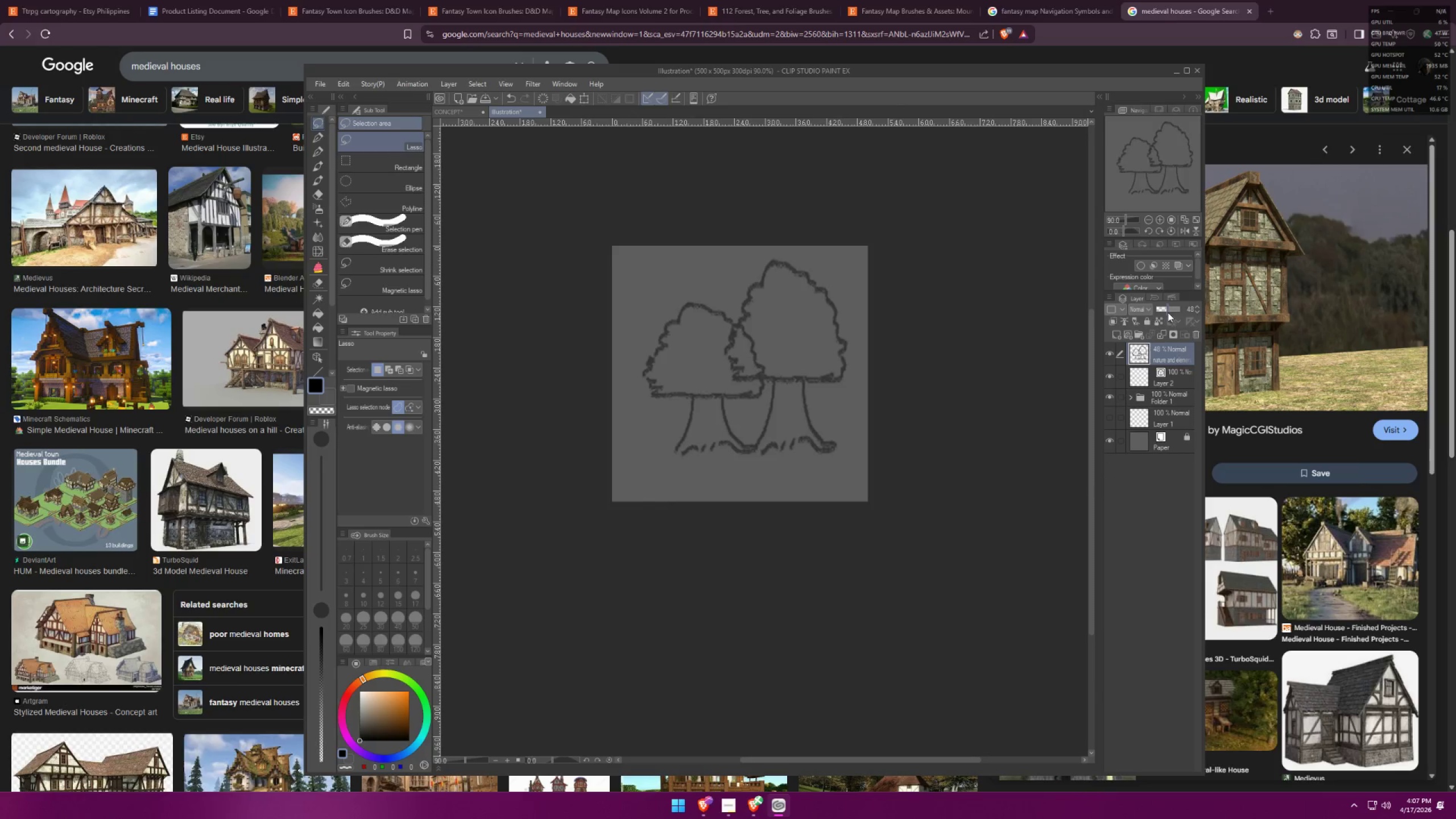 
double_click([1161, 309])
 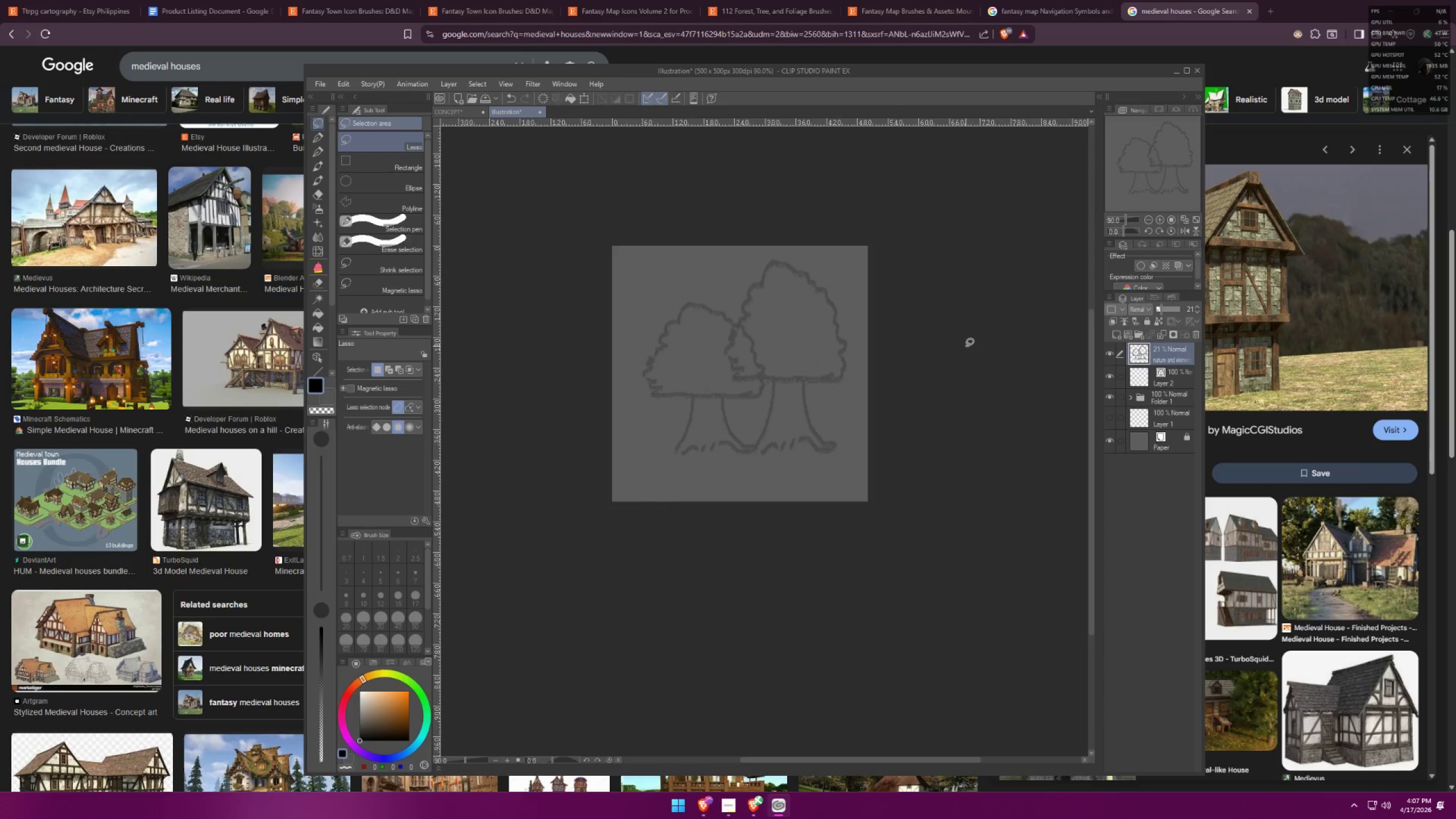 
scroll: coordinate [809, 379], scroll_direction: down, amount: 2.0
 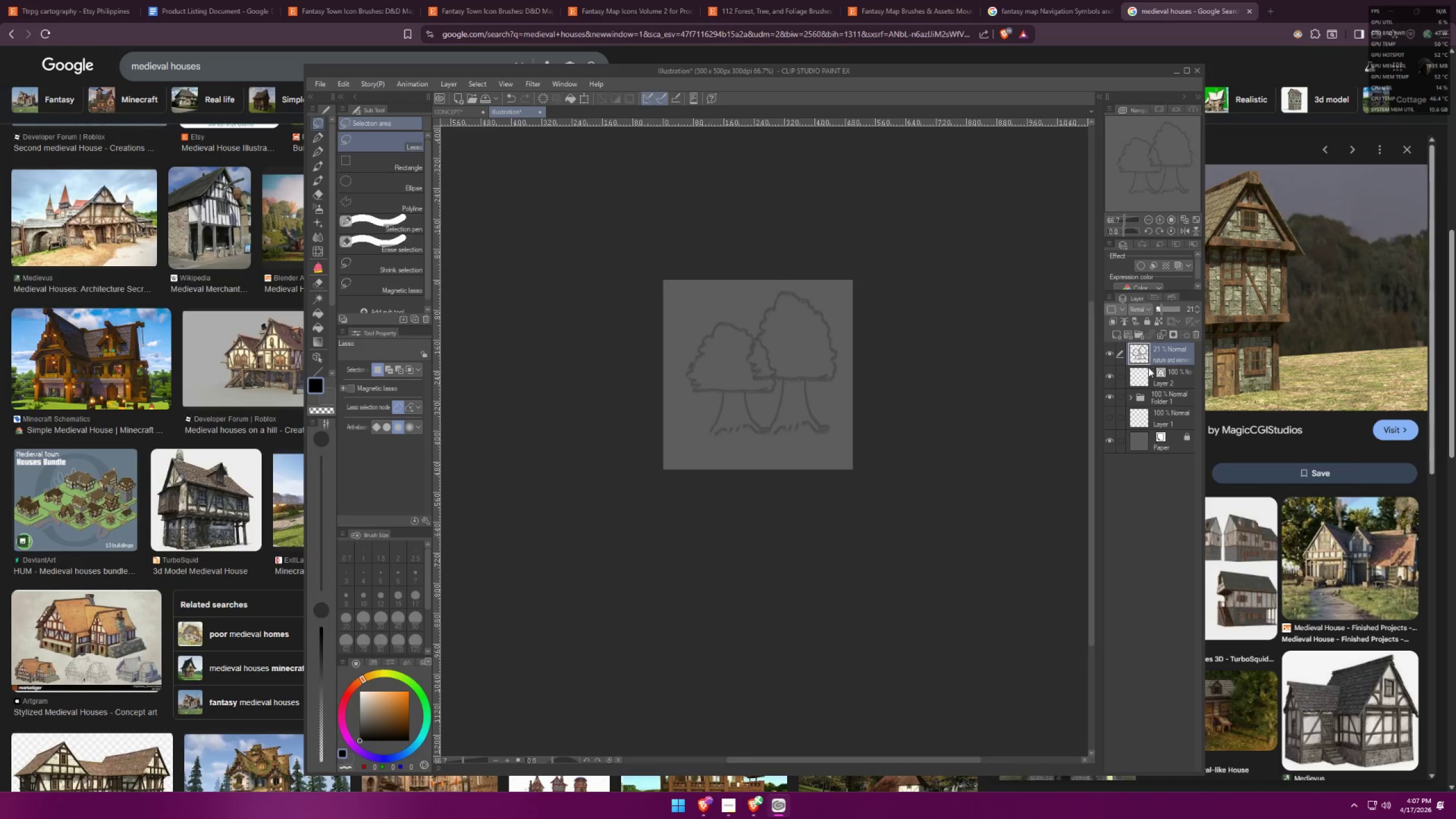 
left_click_drag(start_coordinate=[1154, 358], to_coordinate=[1152, 377])
 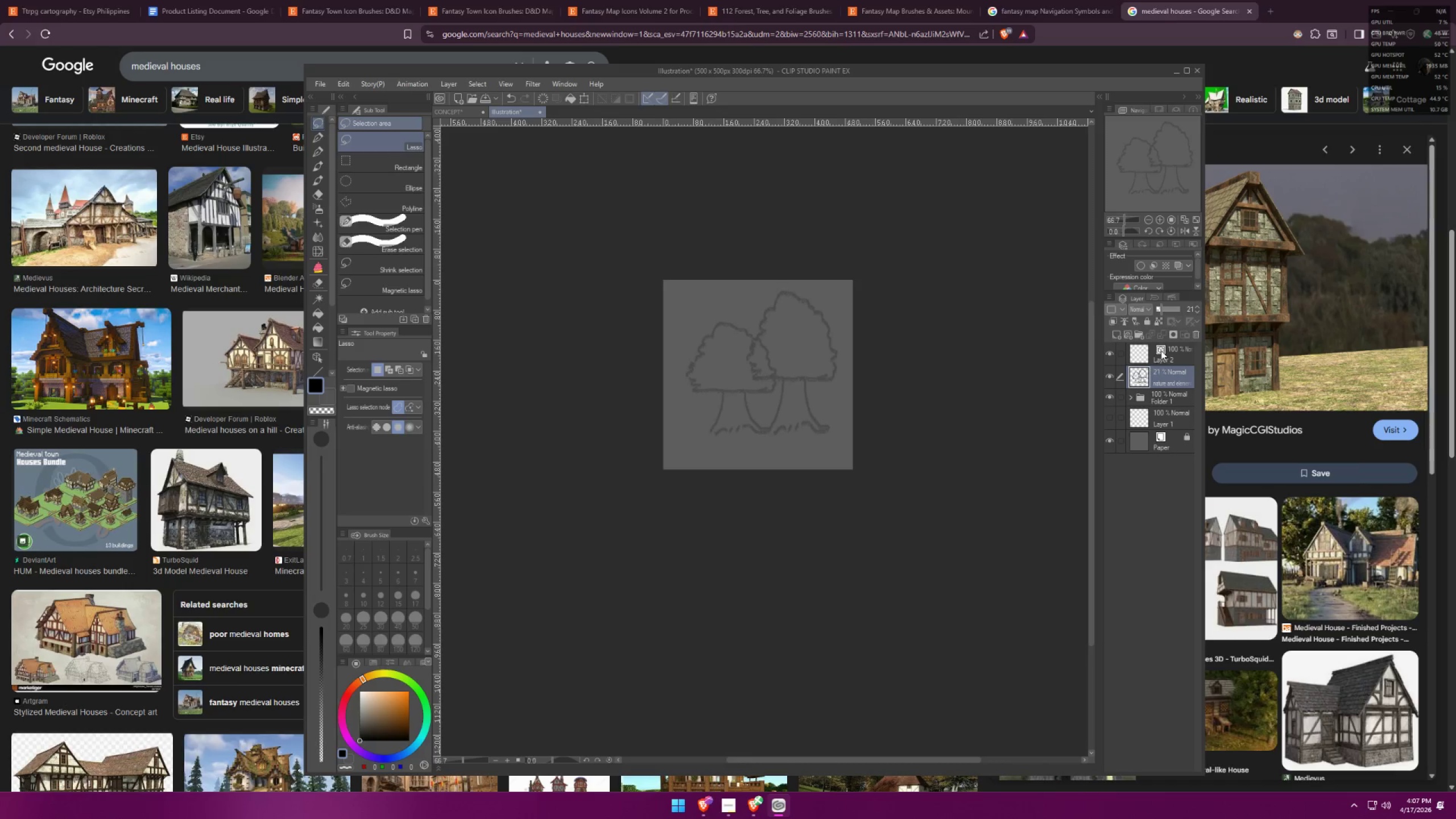 
left_click([1161, 350])
 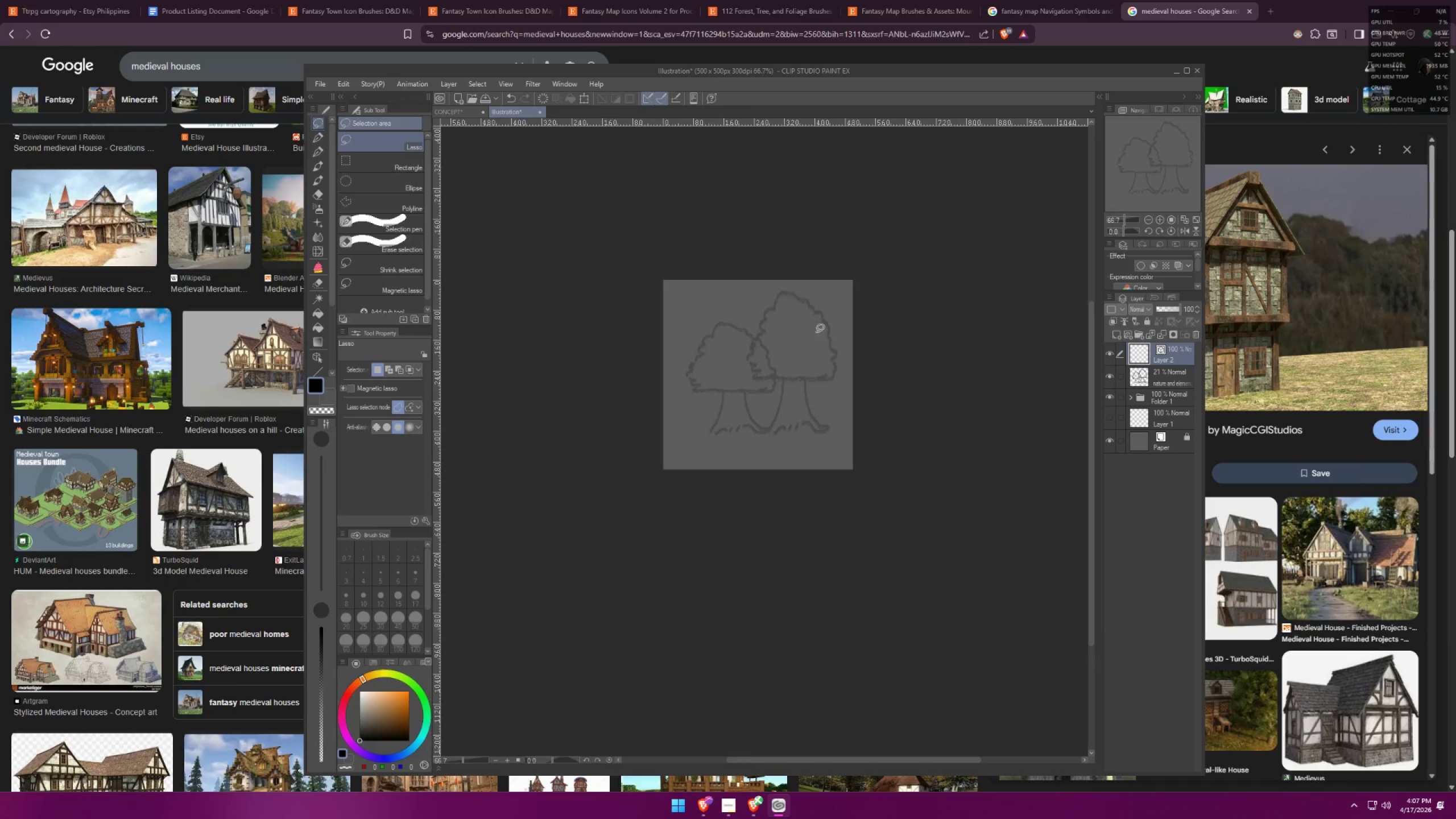 
scroll: coordinate [644, 337], scroll_direction: up, amount: 13.0
 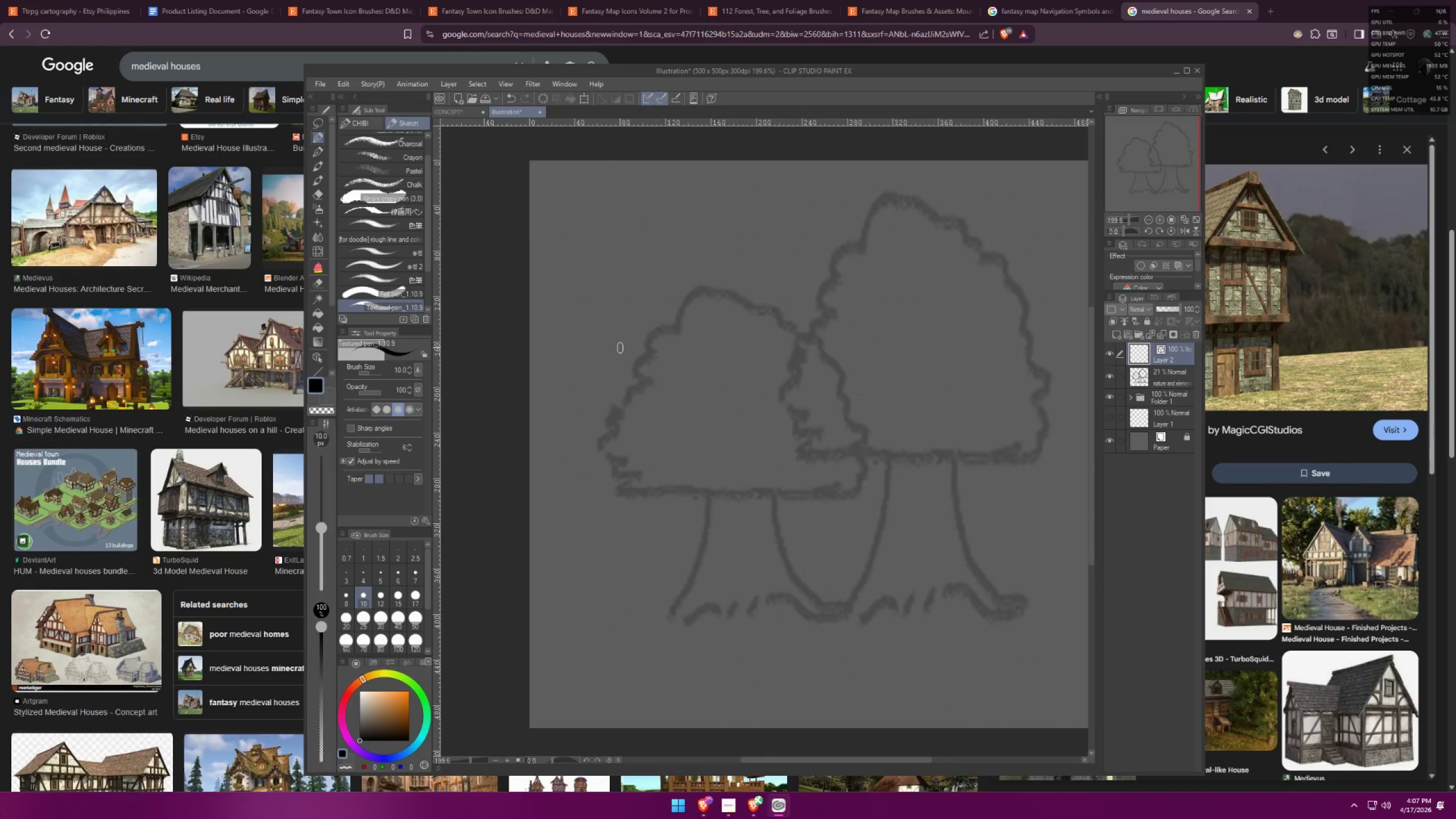 
left_click_drag(start_coordinate=[720, 280], to_coordinate=[670, 320])
 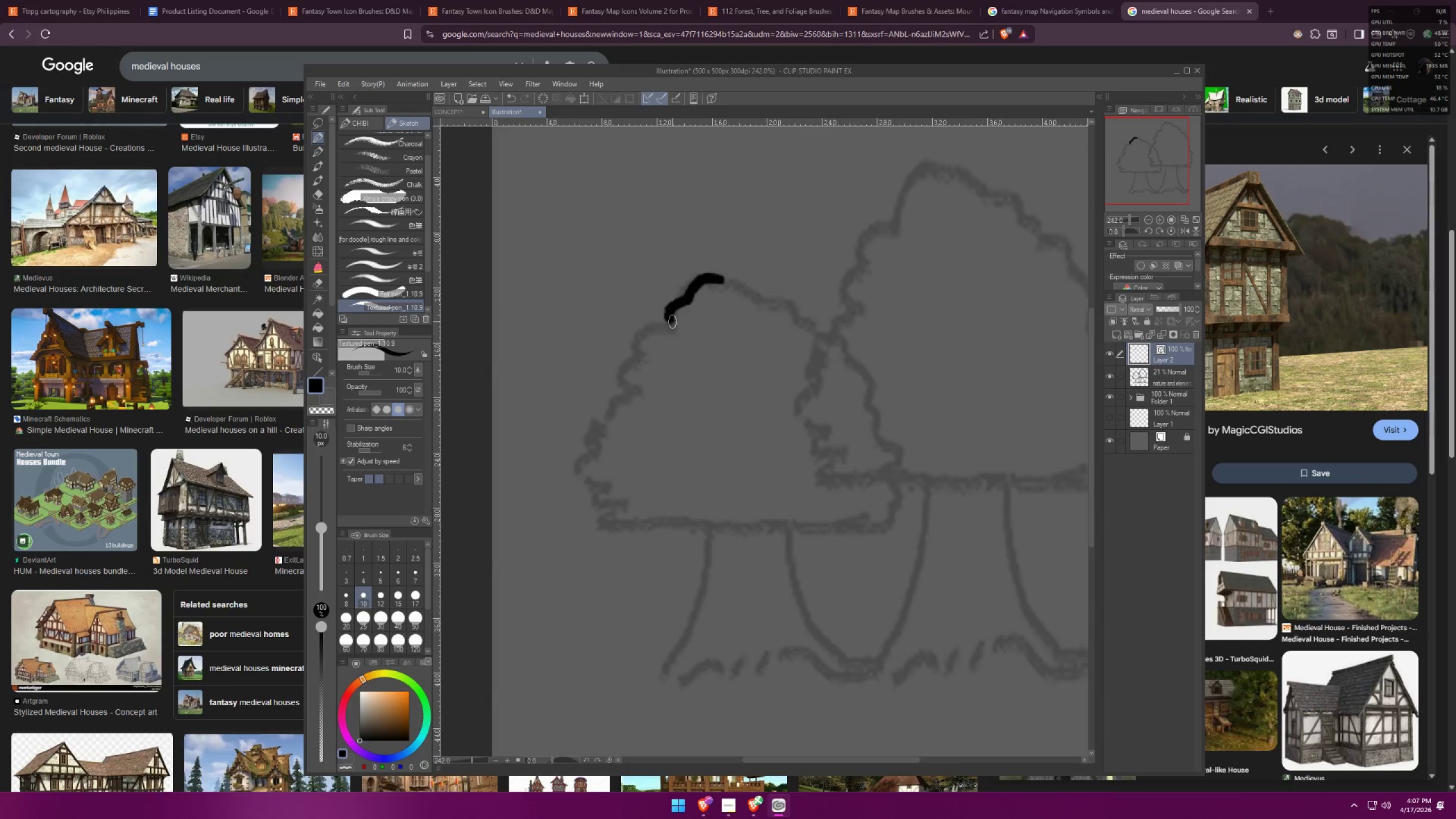 
scroll: coordinate [706, 334], scroll_direction: up, amount: 3.0
 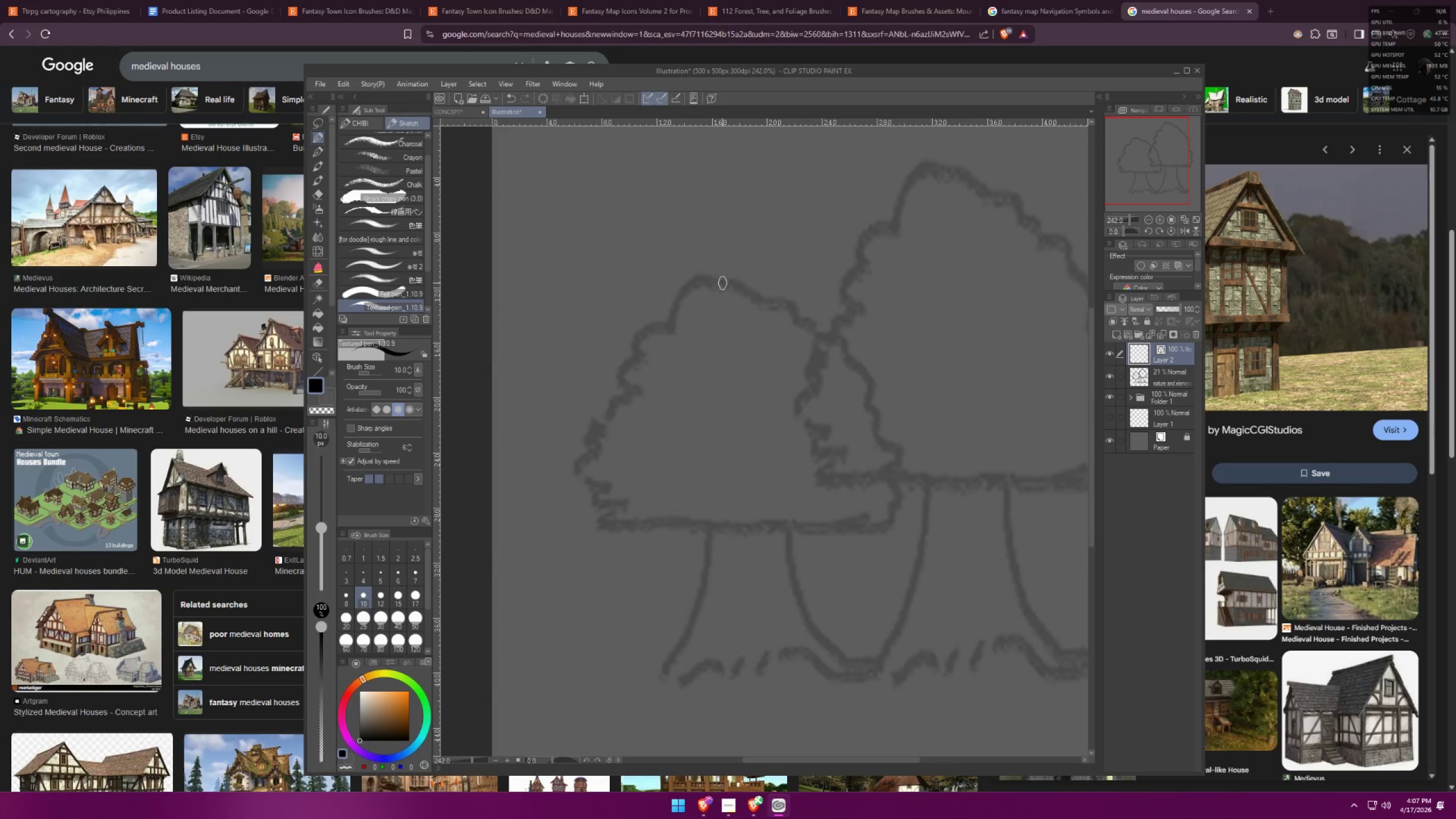 
left_click_drag(start_coordinate=[671, 321], to_coordinate=[629, 380])
 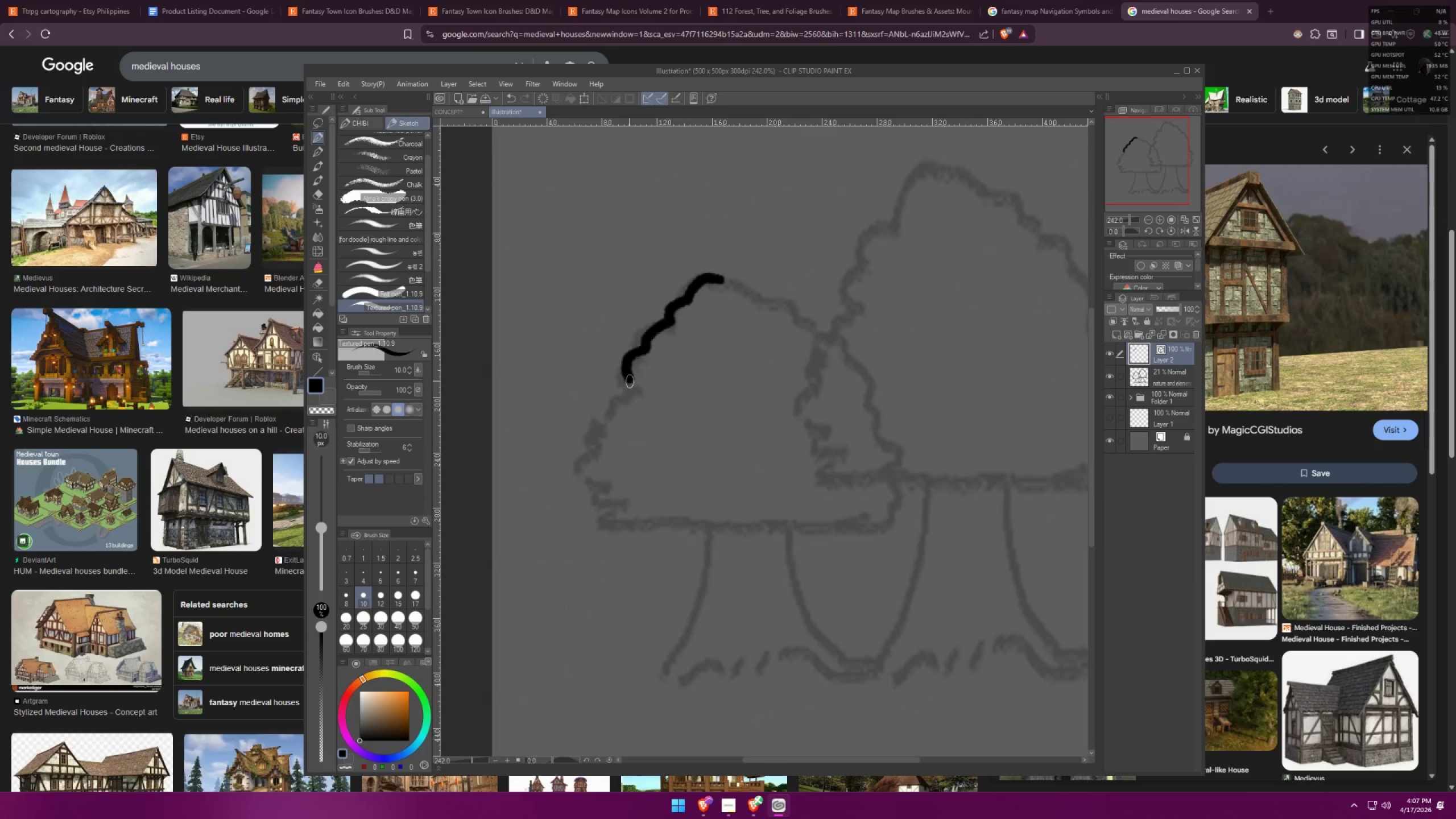 
left_click_drag(start_coordinate=[629, 382], to_coordinate=[614, 400])
 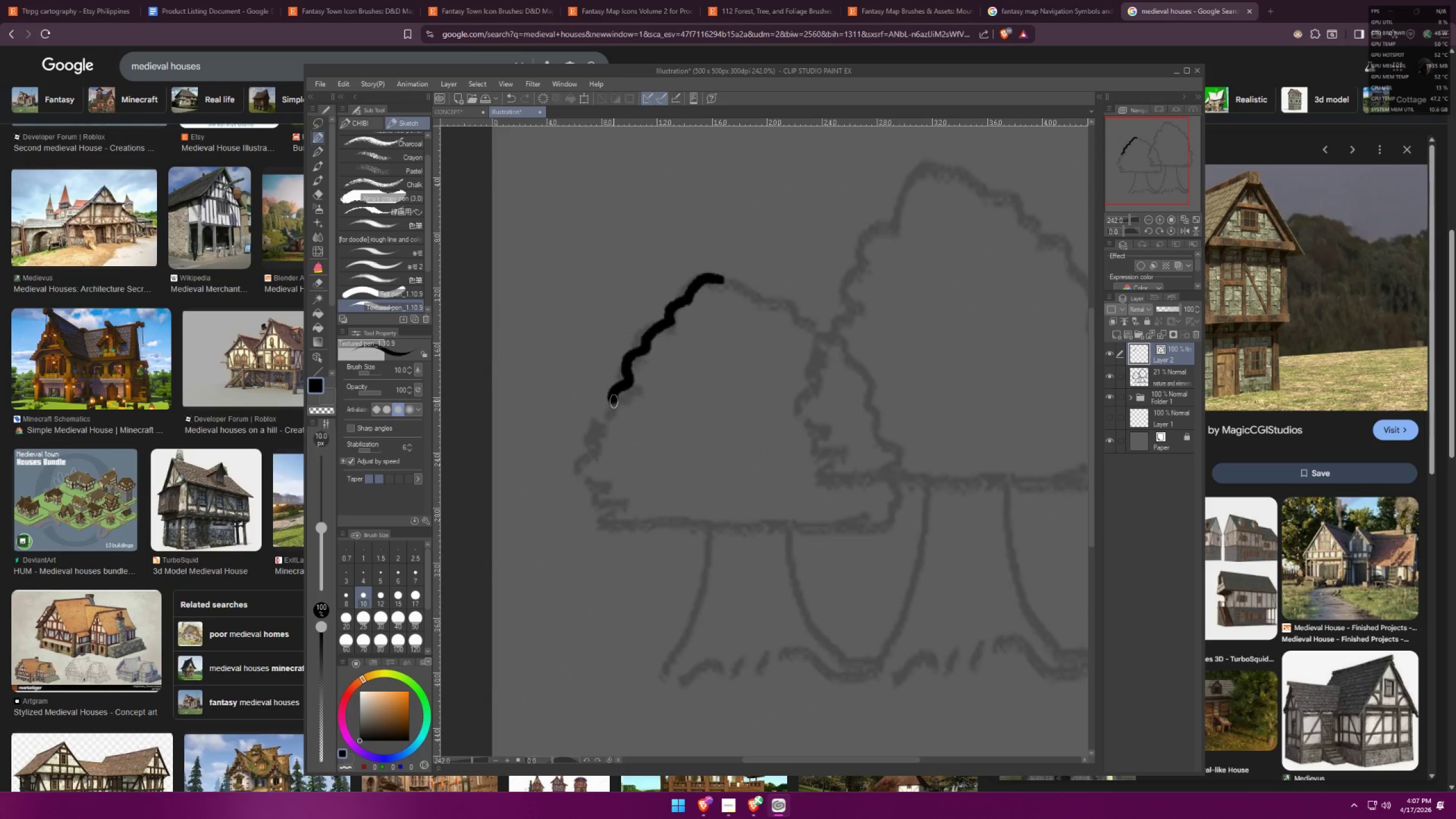 
left_click_drag(start_coordinate=[613, 401], to_coordinate=[603, 421])
 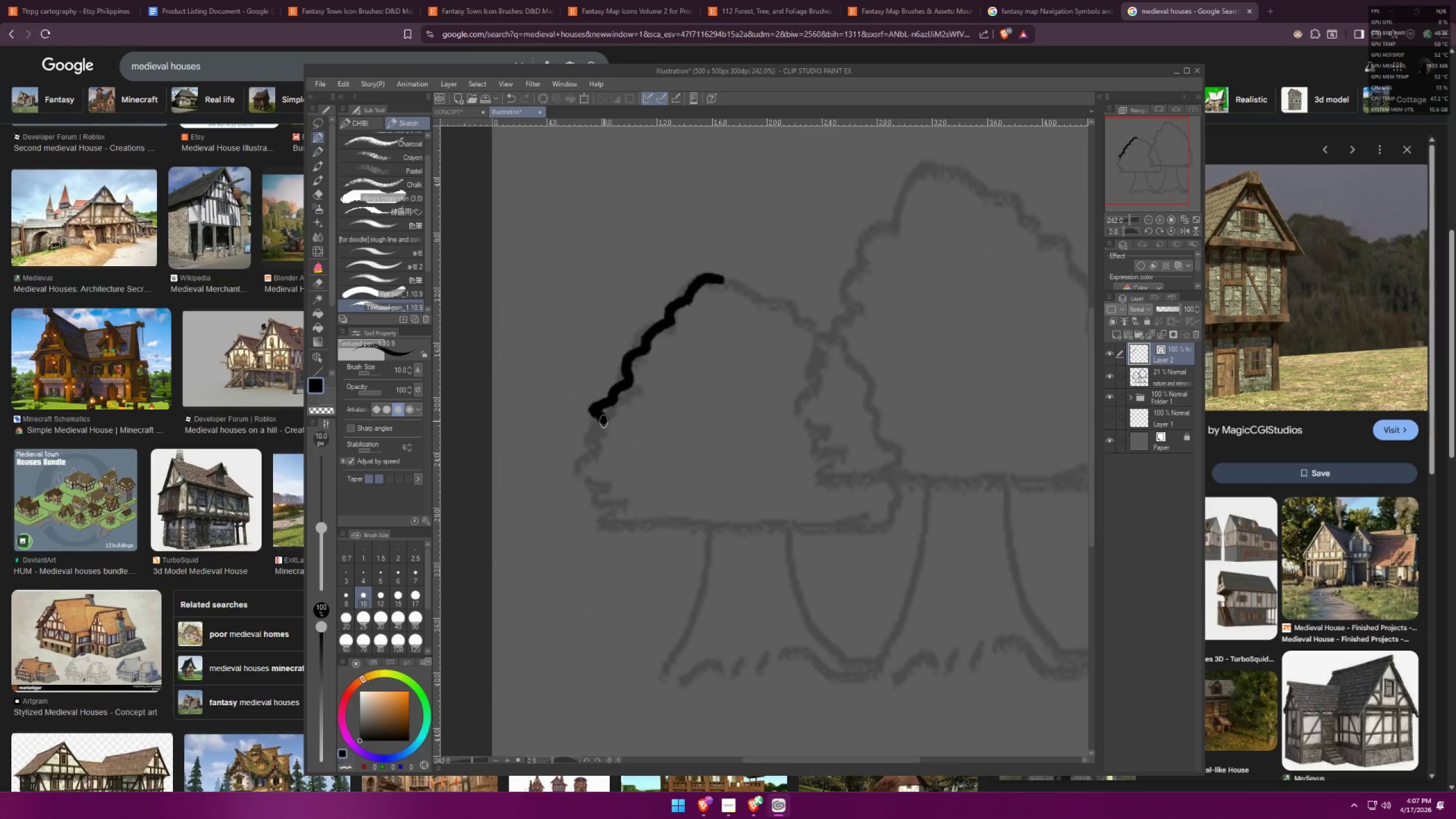 
left_click_drag(start_coordinate=[602, 423], to_coordinate=[591, 445])
 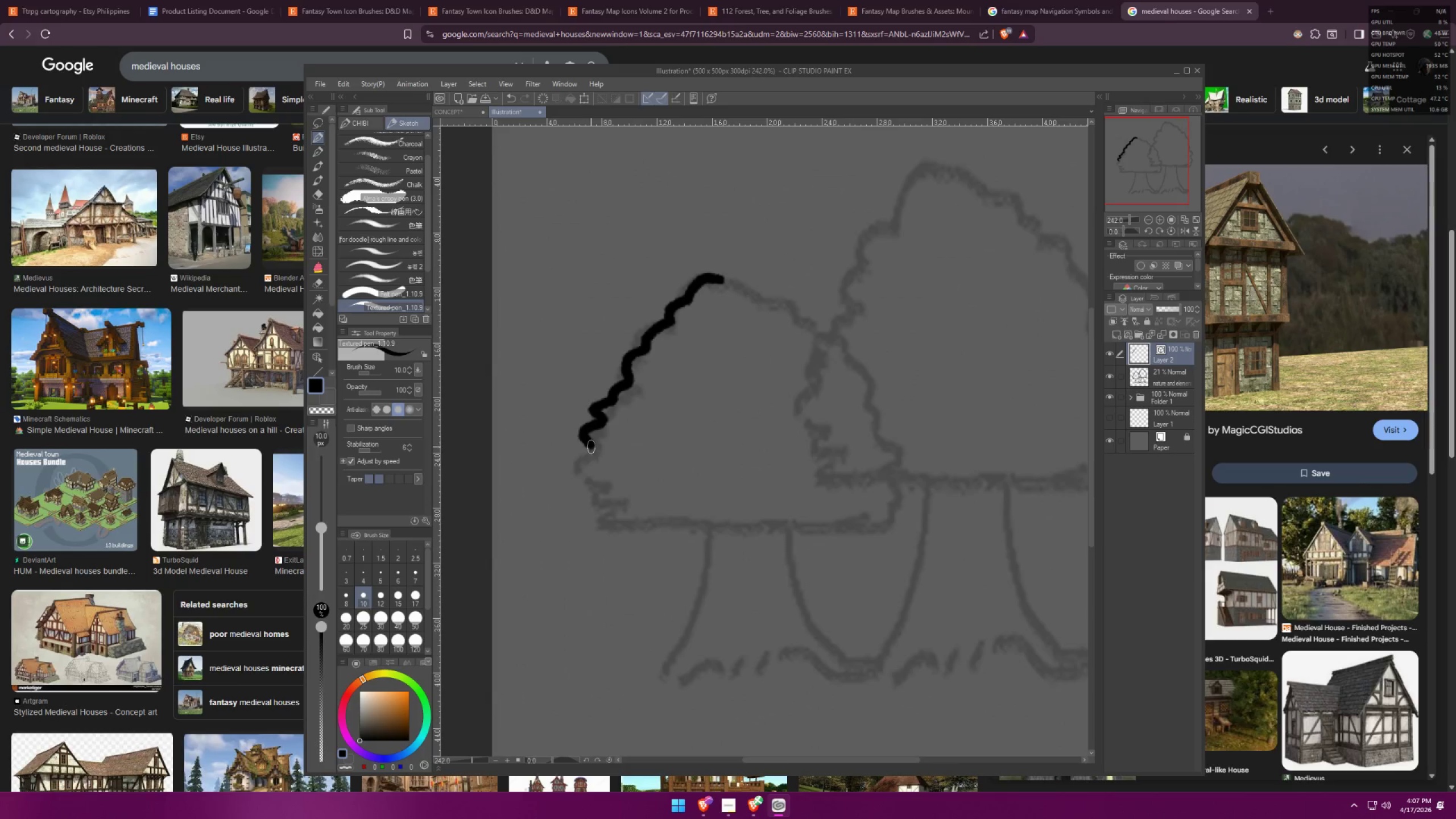 
left_click_drag(start_coordinate=[590, 448], to_coordinate=[580, 476])
 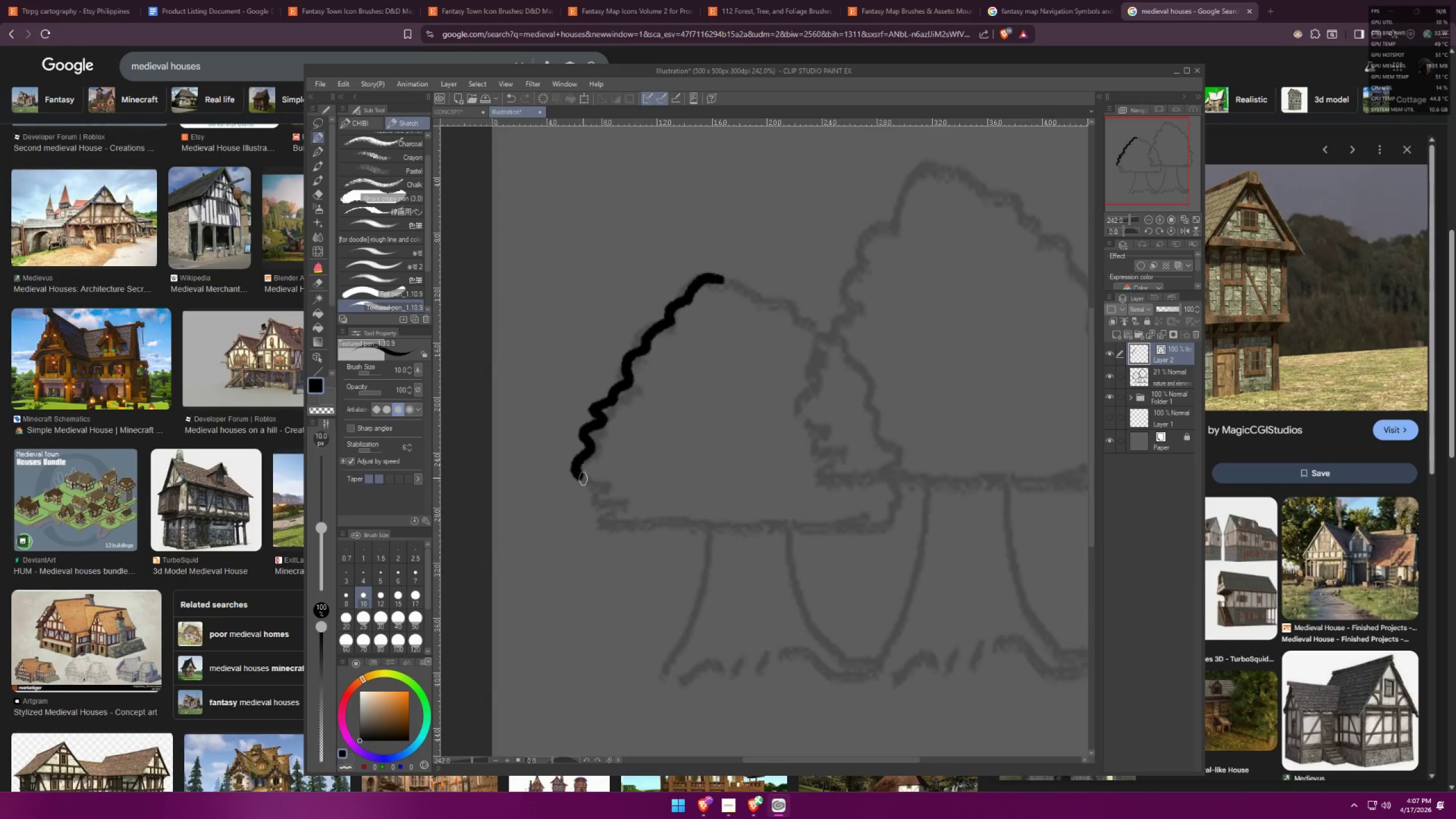 
left_click_drag(start_coordinate=[583, 479], to_coordinate=[581, 499])
 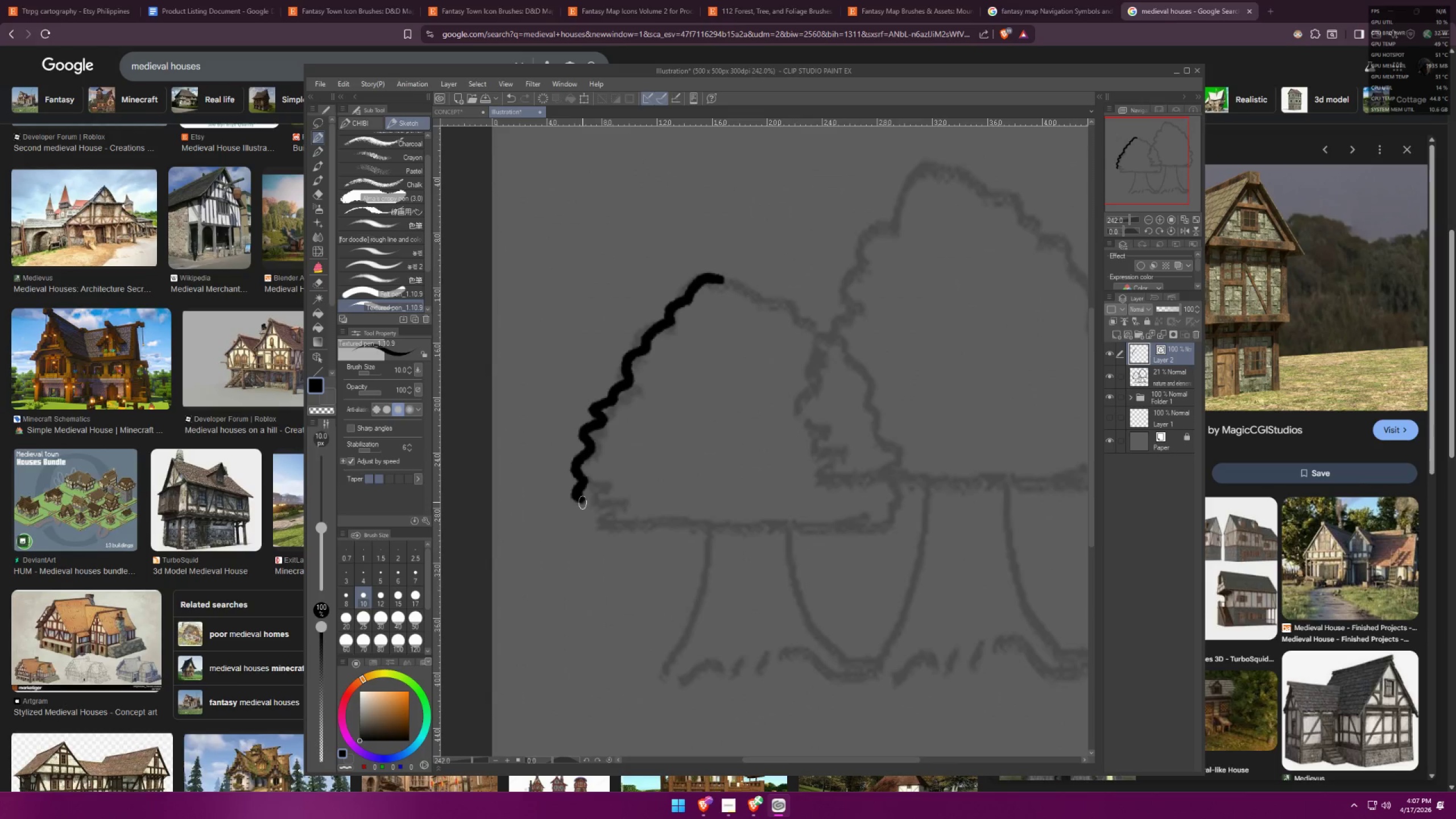 
left_click_drag(start_coordinate=[582, 503], to_coordinate=[591, 535])
 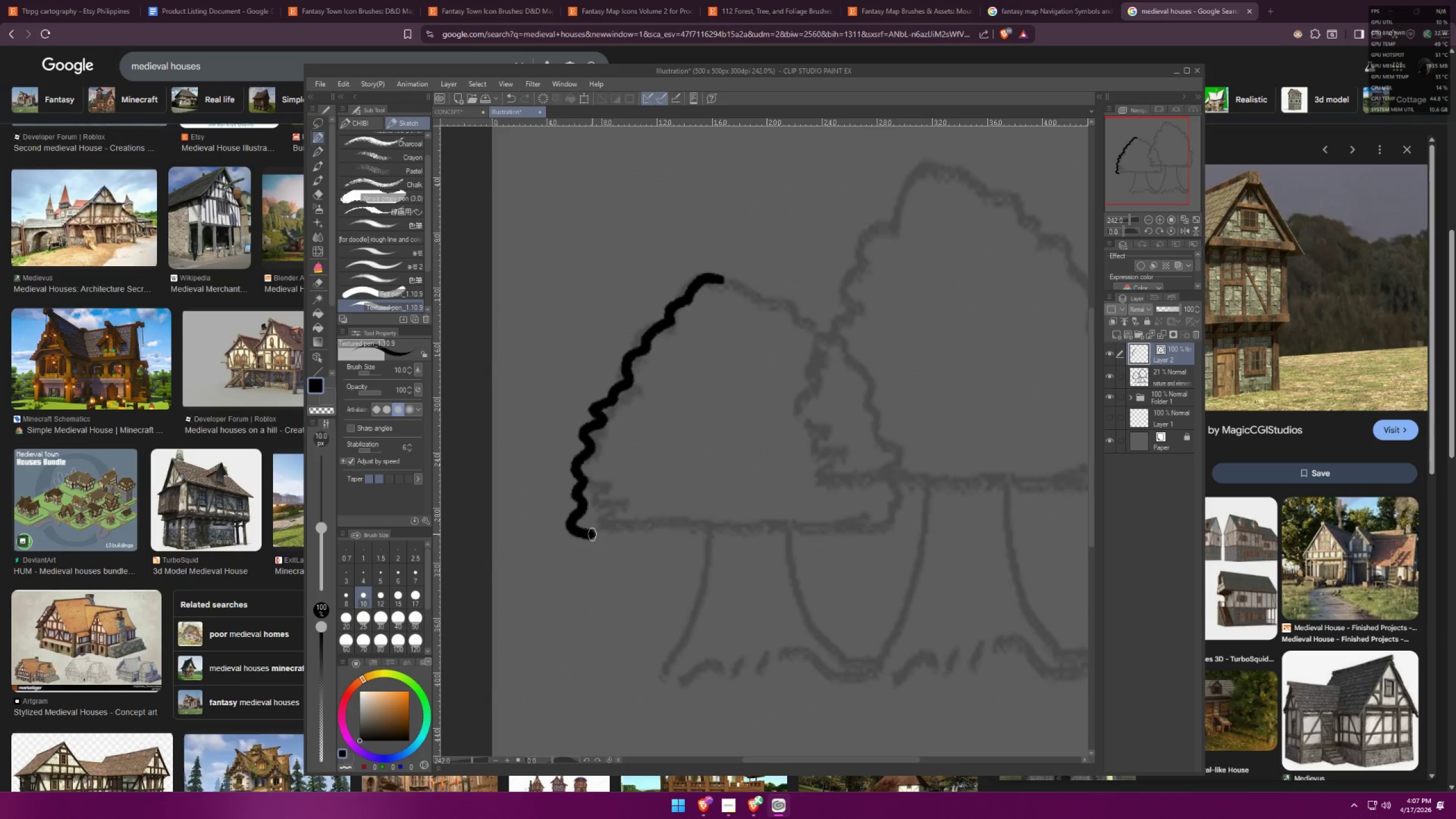 
left_click_drag(start_coordinate=[590, 534], to_coordinate=[647, 530])
 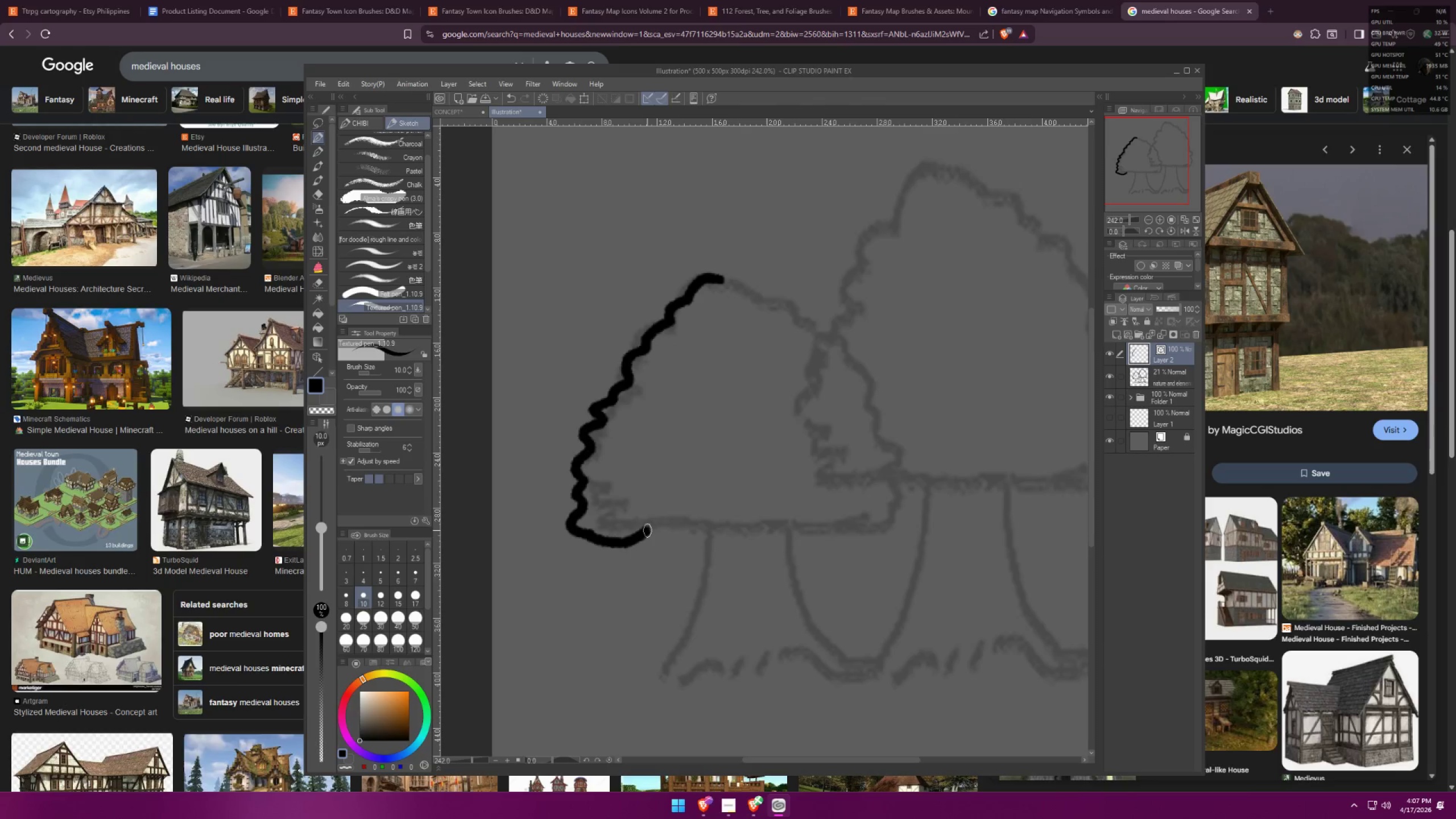 
left_click_drag(start_coordinate=[647, 530], to_coordinate=[702, 539])
 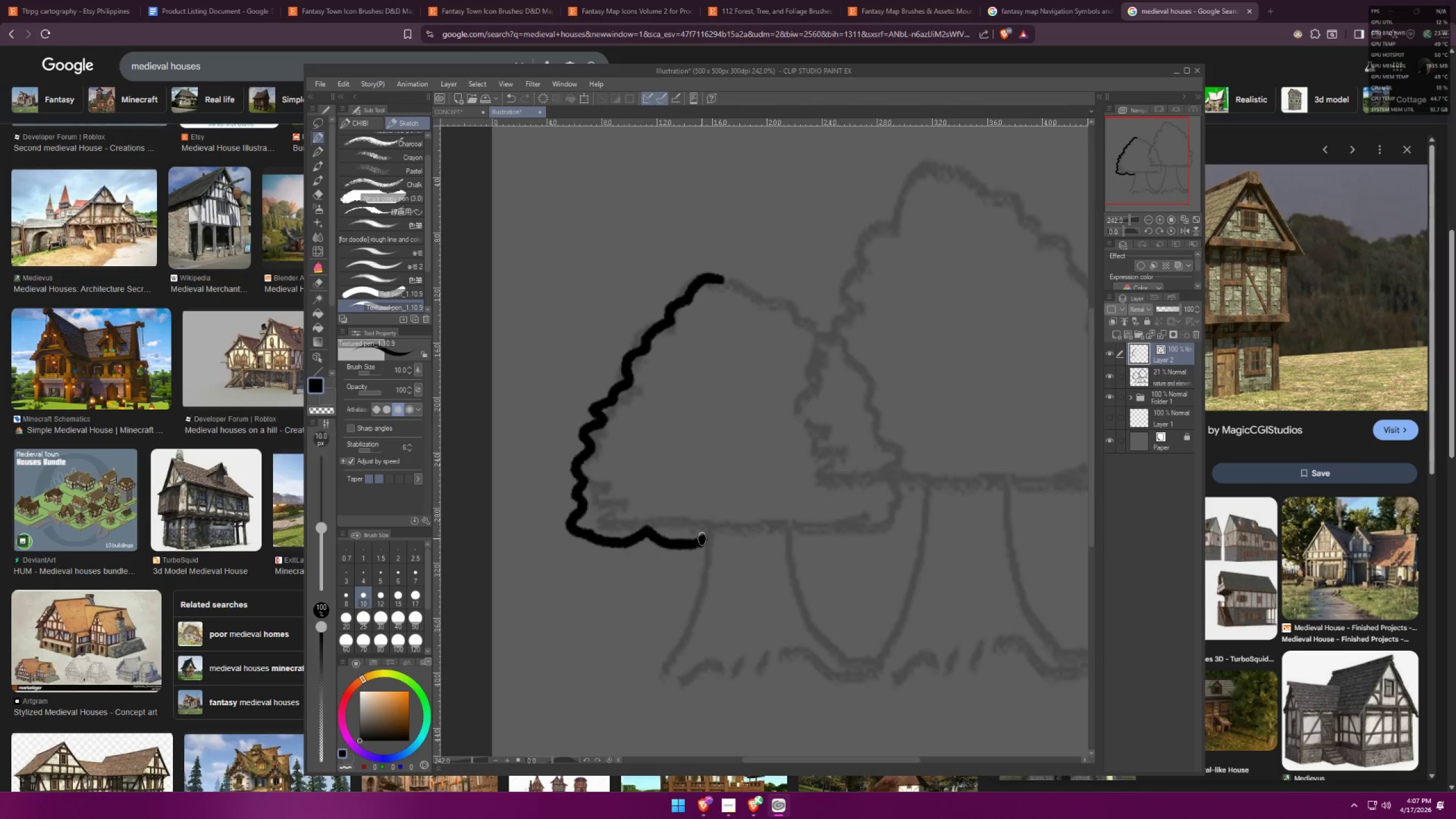 
left_click_drag(start_coordinate=[702, 539], to_coordinate=[740, 534])
 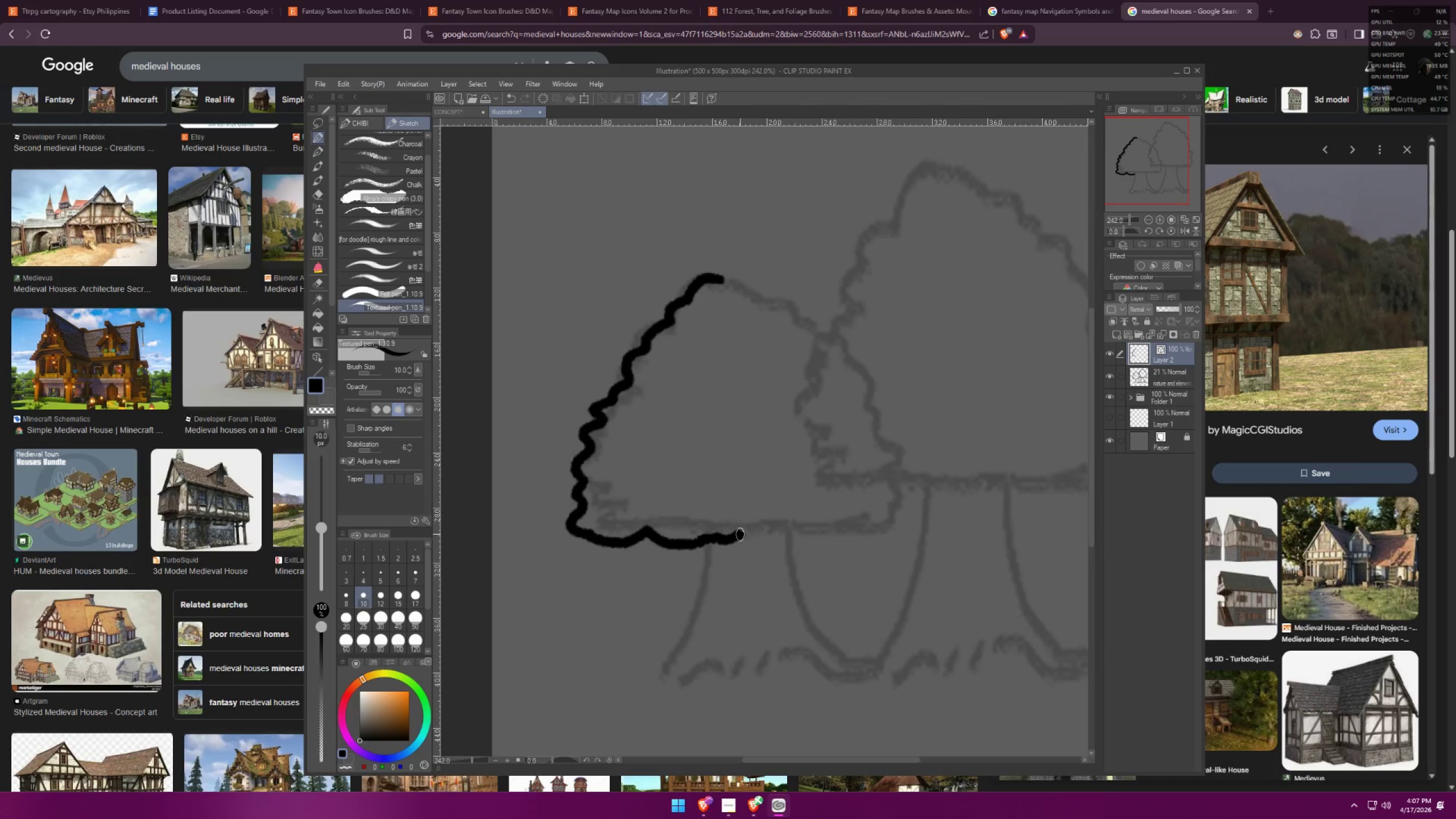 
left_click_drag(start_coordinate=[741, 534], to_coordinate=[804, 527])
 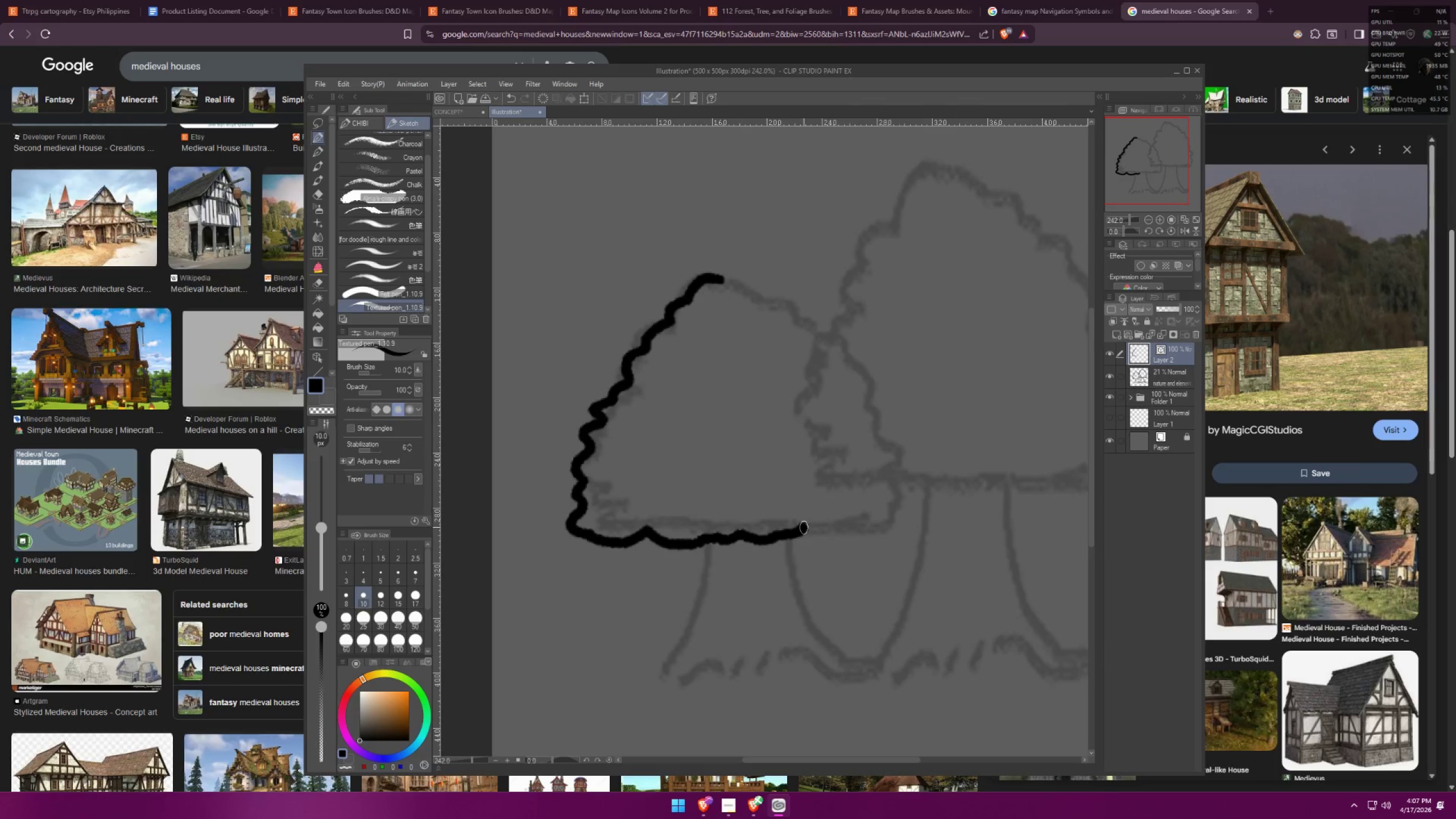 
left_click_drag(start_coordinate=[804, 527], to_coordinate=[833, 526])
 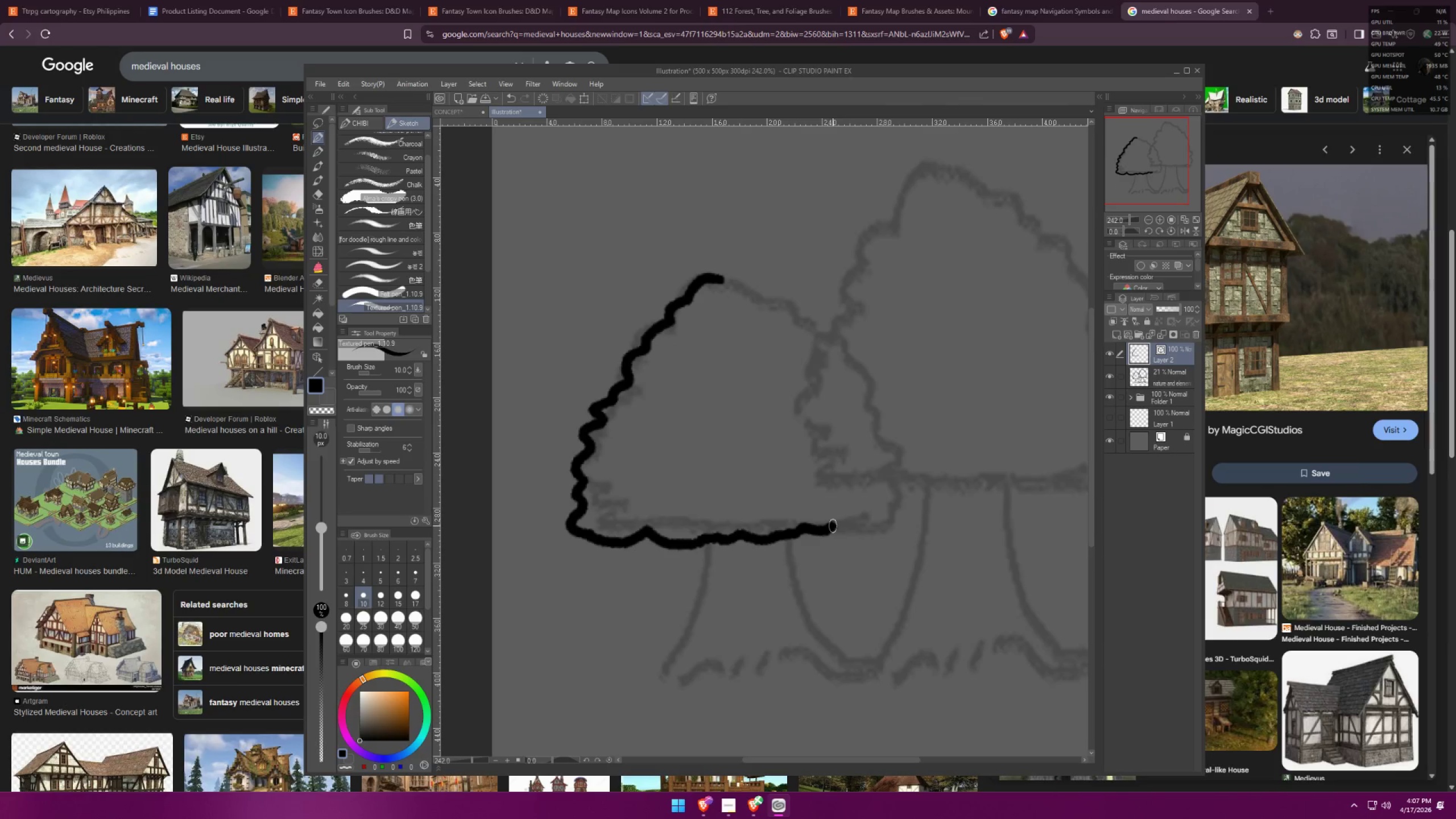 
left_click_drag(start_coordinate=[833, 526], to_coordinate=[885, 487])
 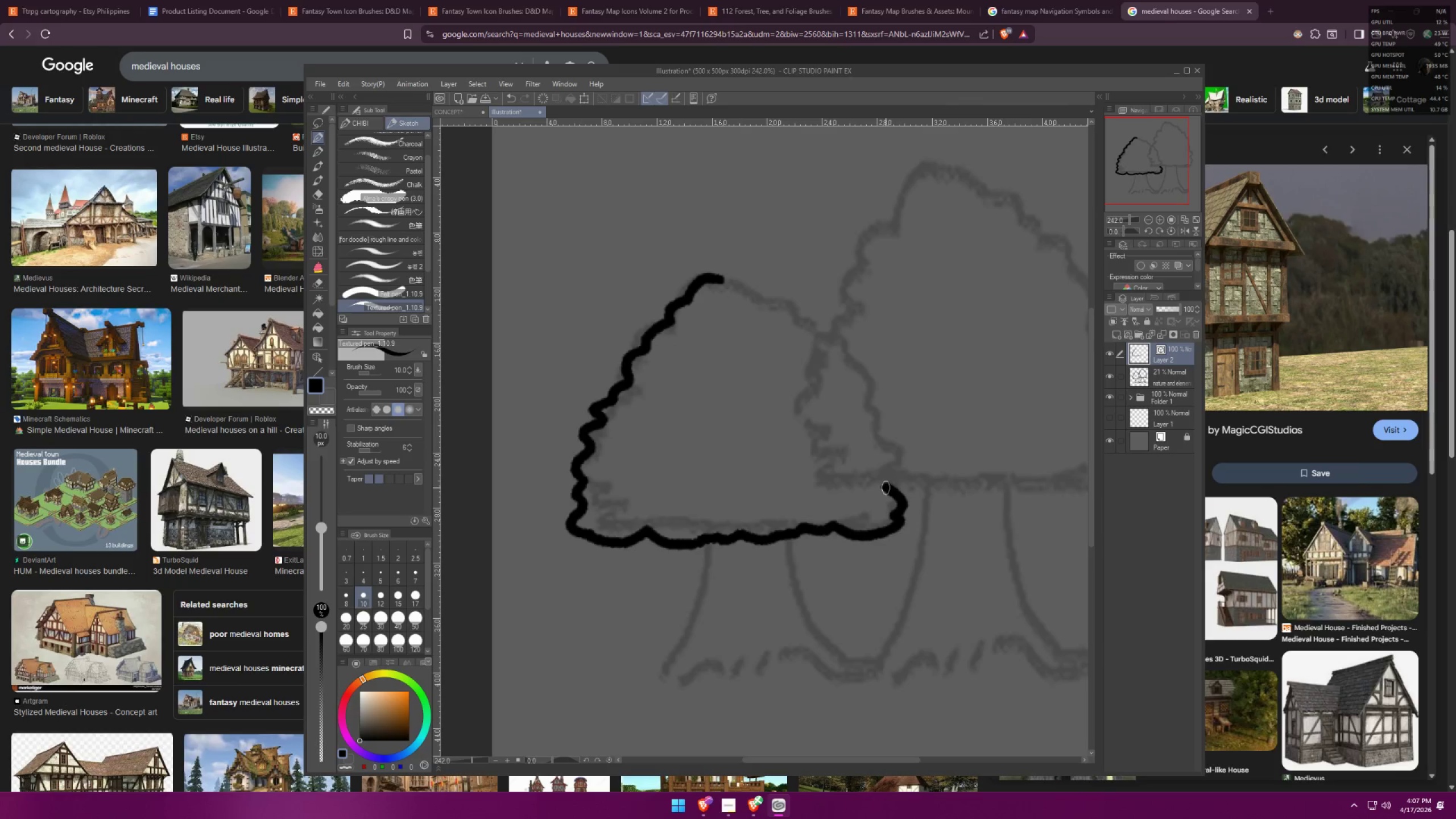 
left_click_drag(start_coordinate=[886, 487], to_coordinate=[882, 457])
 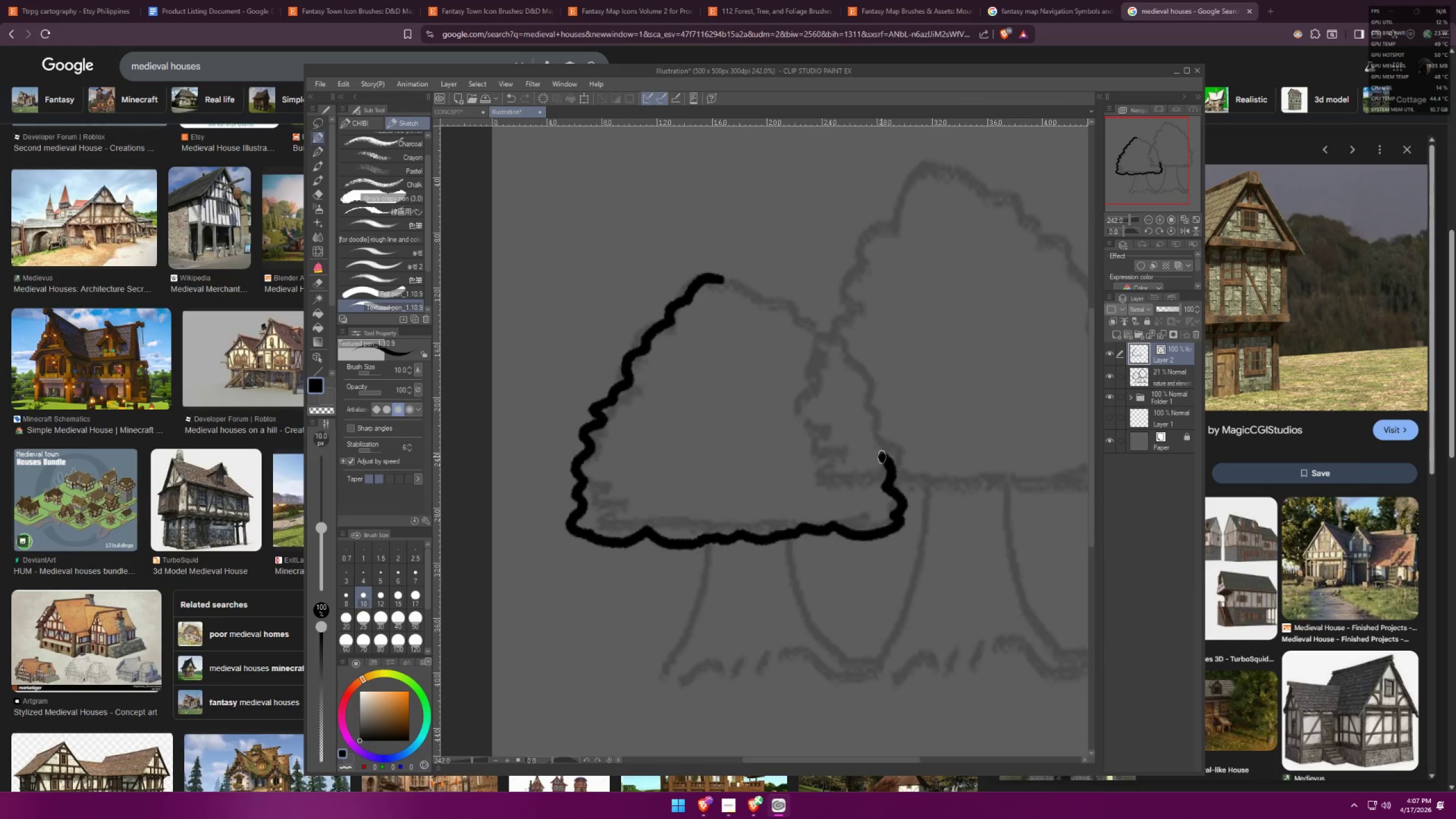 
left_click_drag(start_coordinate=[882, 457], to_coordinate=[867, 420])
 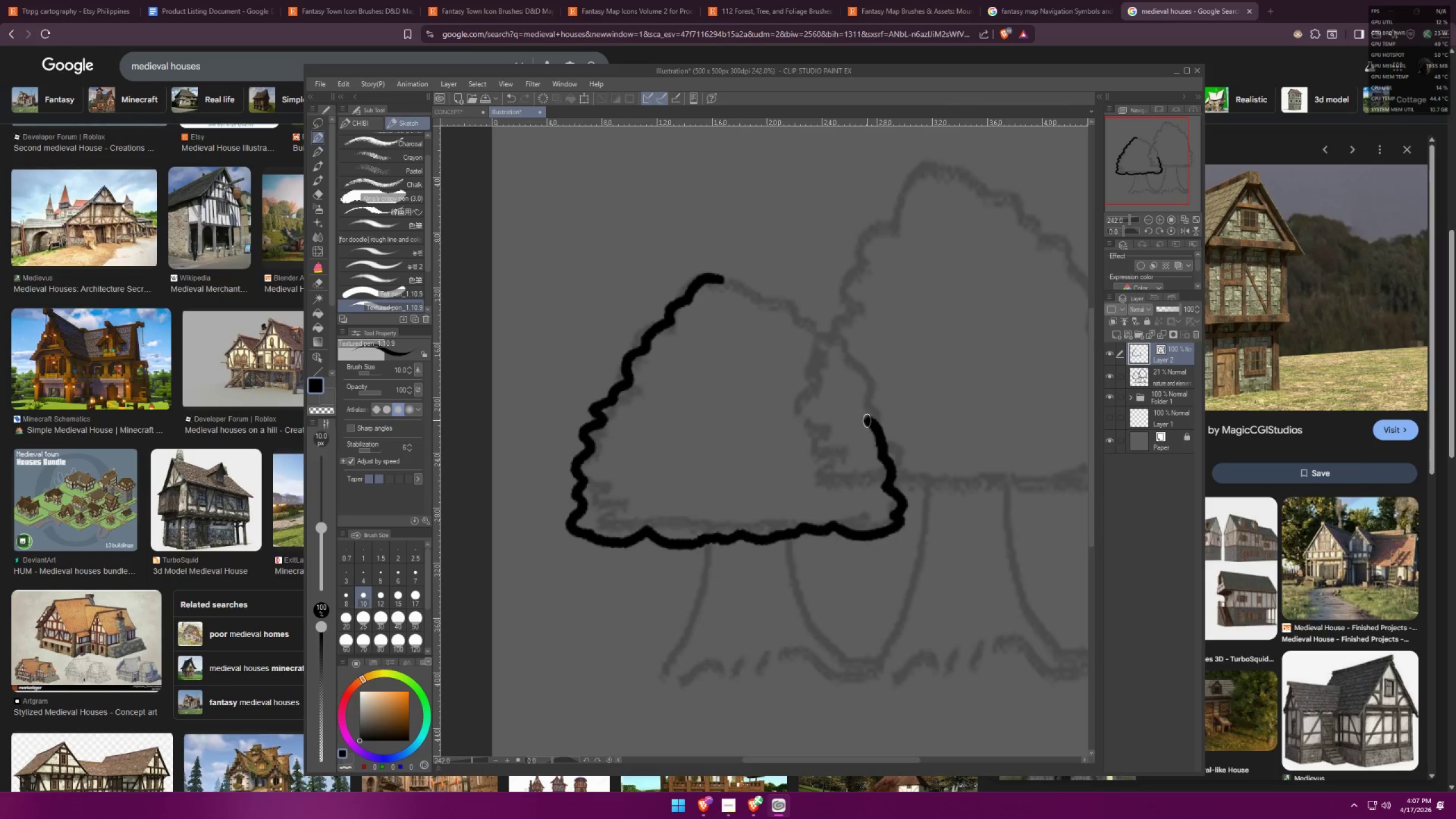 
left_click_drag(start_coordinate=[867, 420], to_coordinate=[839, 363])
 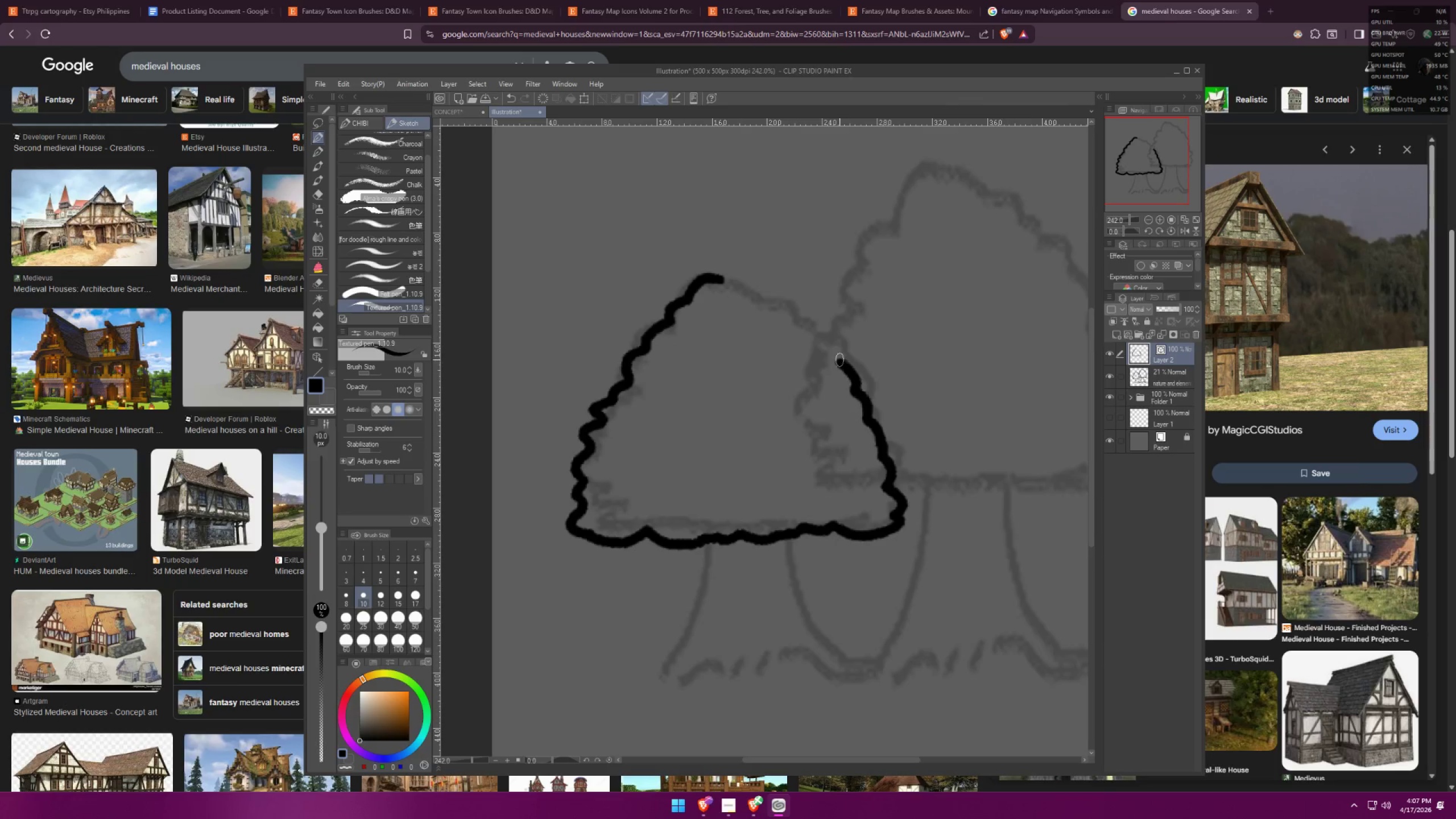 
left_click_drag(start_coordinate=[839, 359], to_coordinate=[784, 311])
 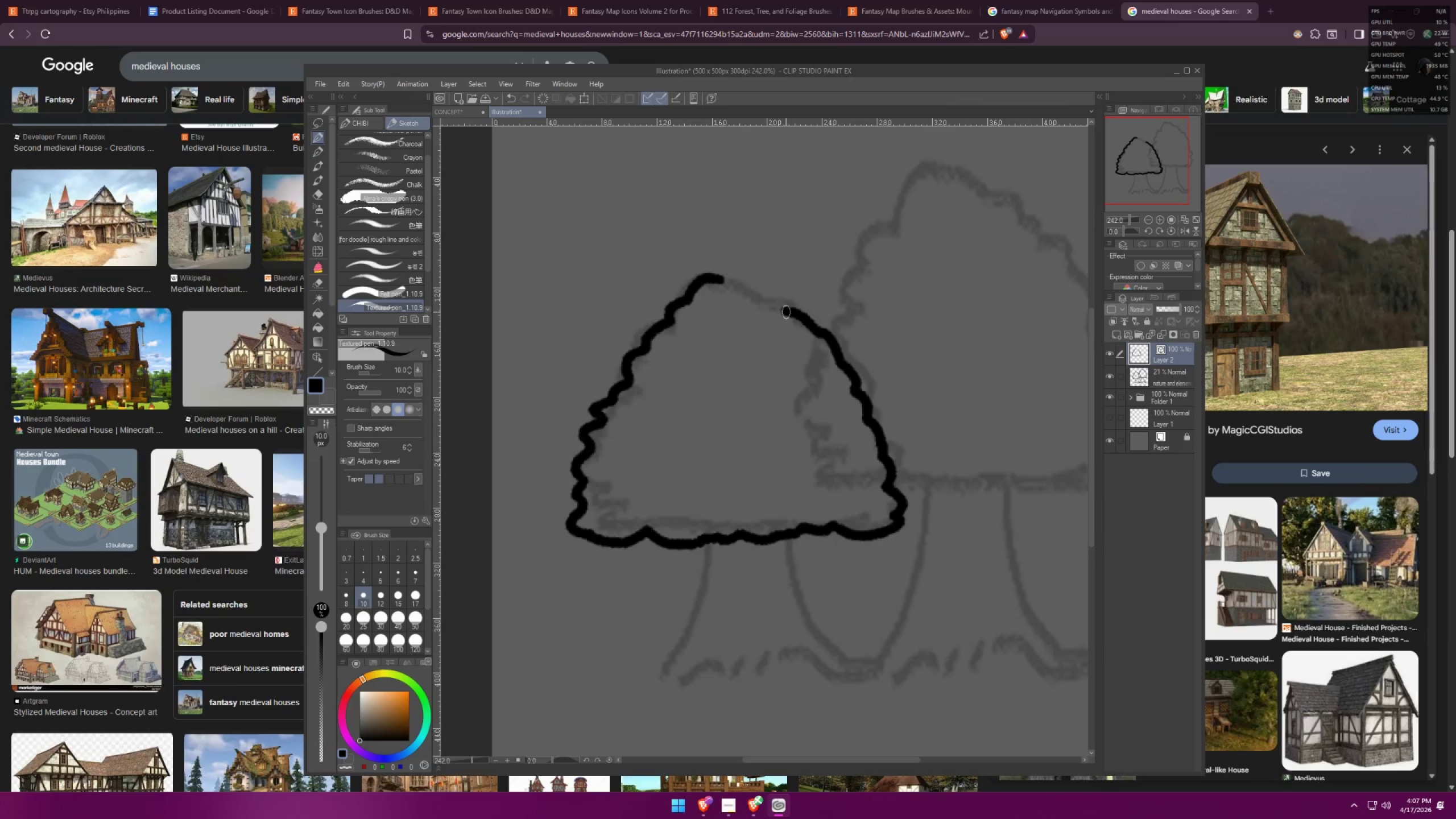 
left_click_drag(start_coordinate=[786, 311], to_coordinate=[722, 274])
 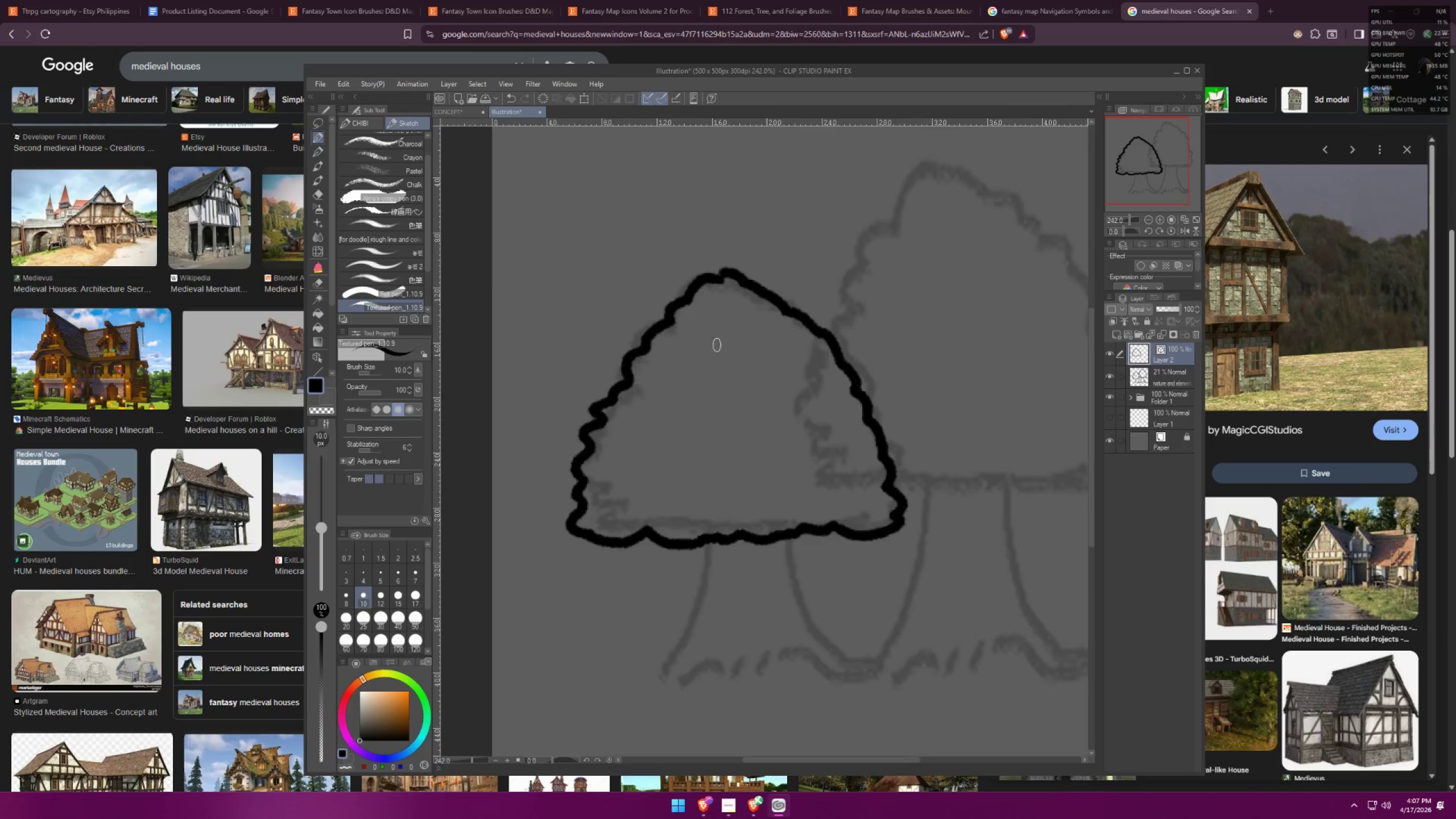 
hold_key(key=Space, duration=0.42)
 